 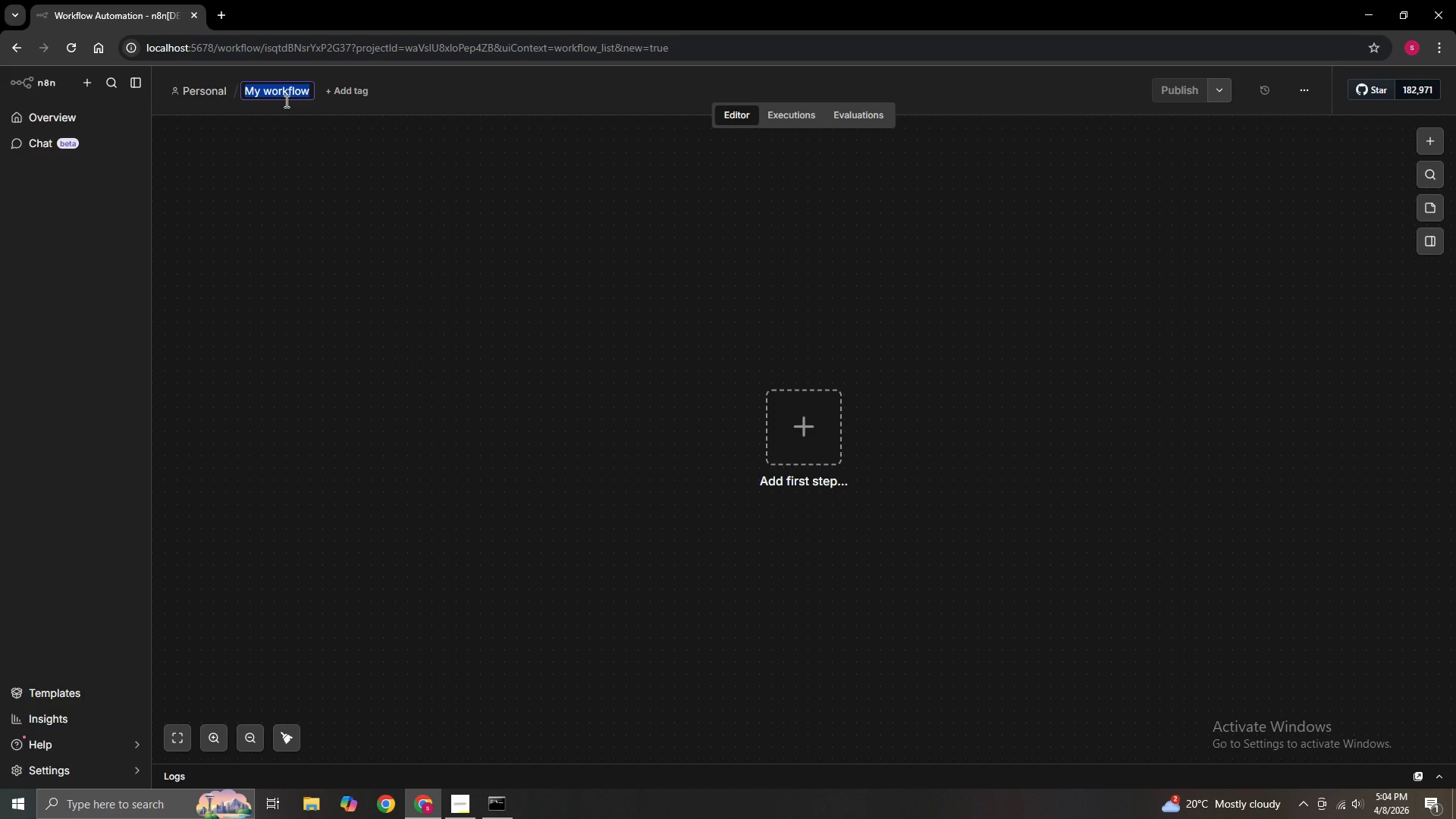 
key(ArrowRight)
 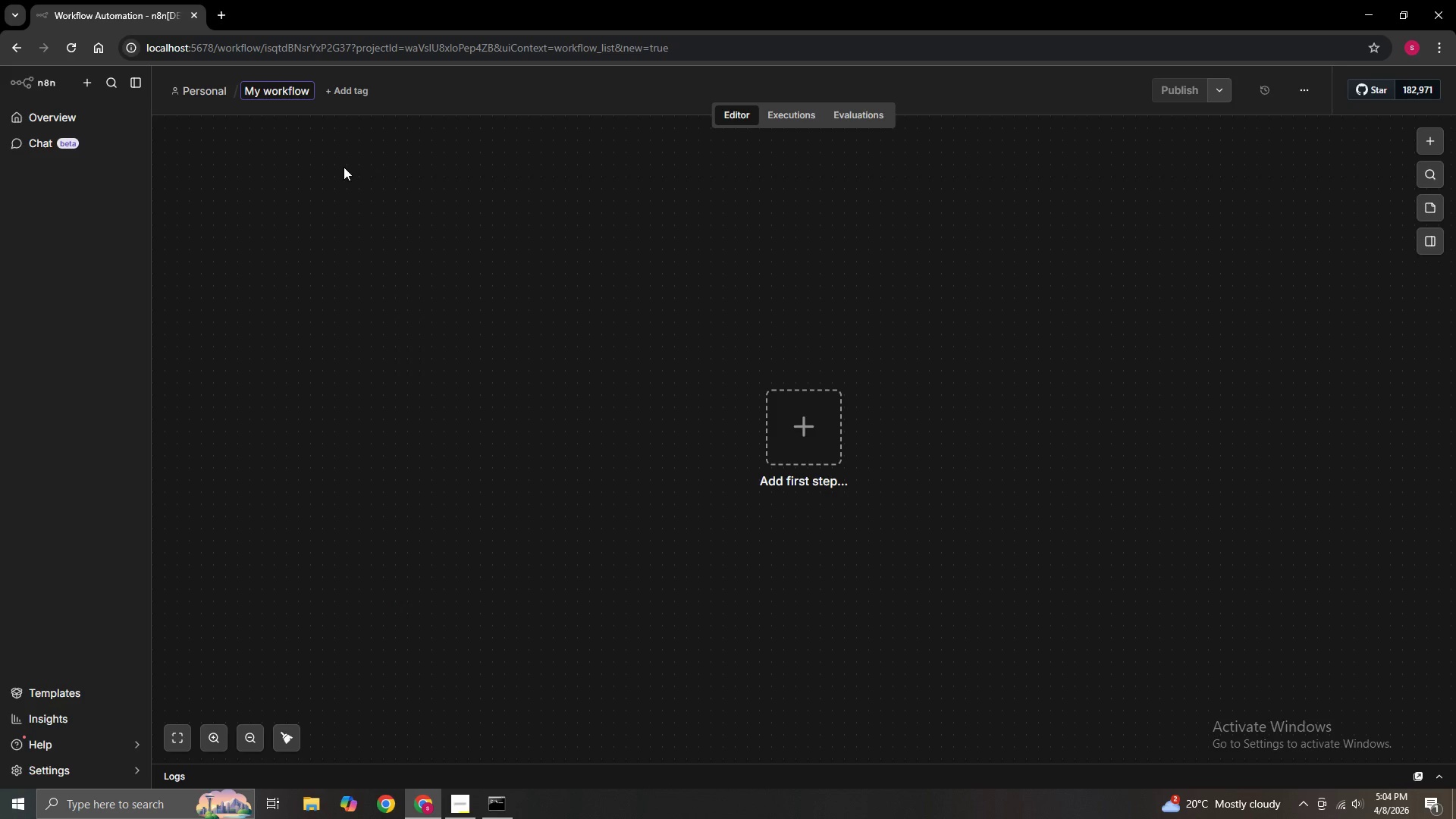 
hold_key(key=Backspace, duration=0.61)
 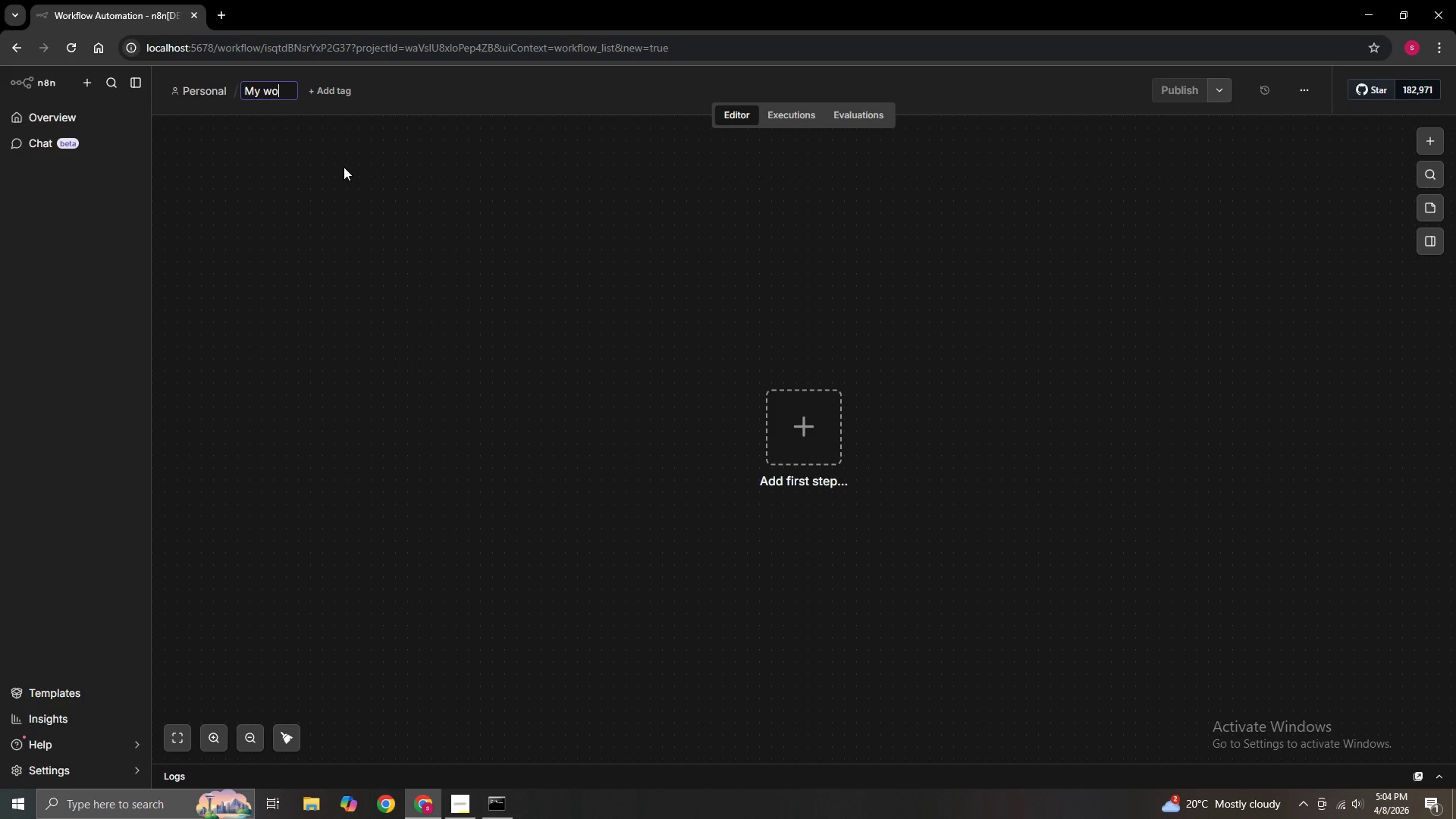 
key(Backspace)
 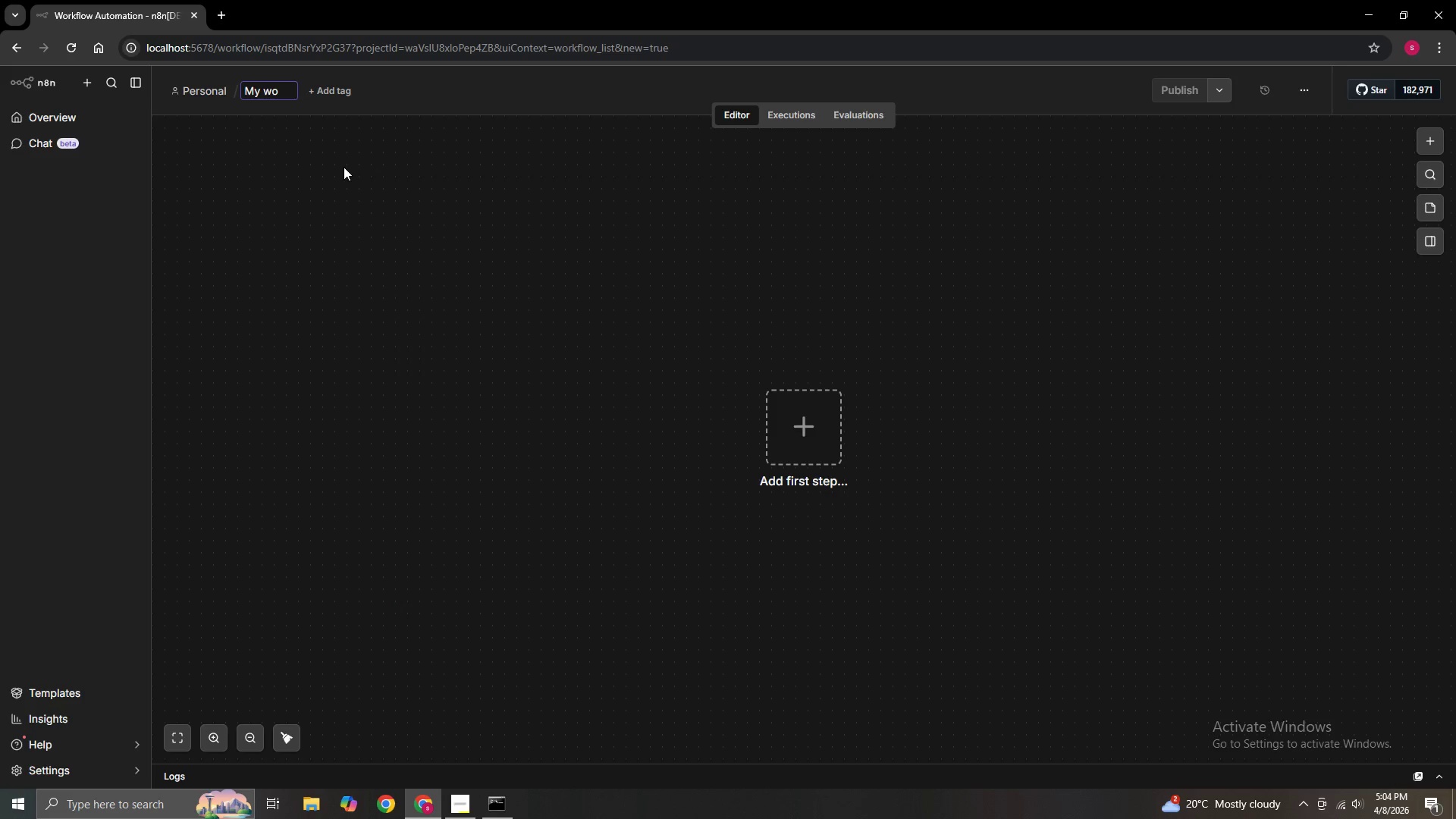 
key(Backspace)
 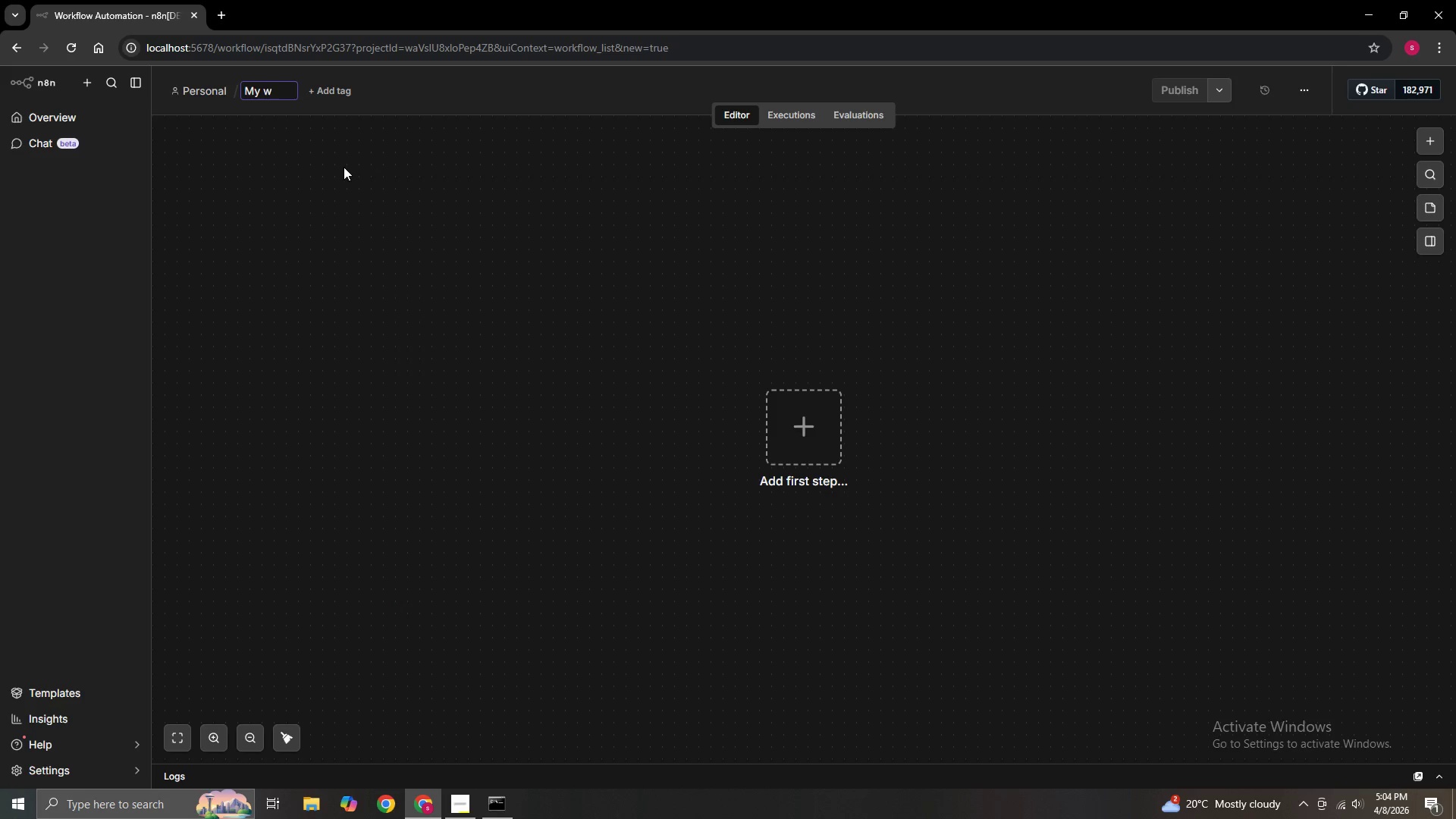 
key(Backspace)
 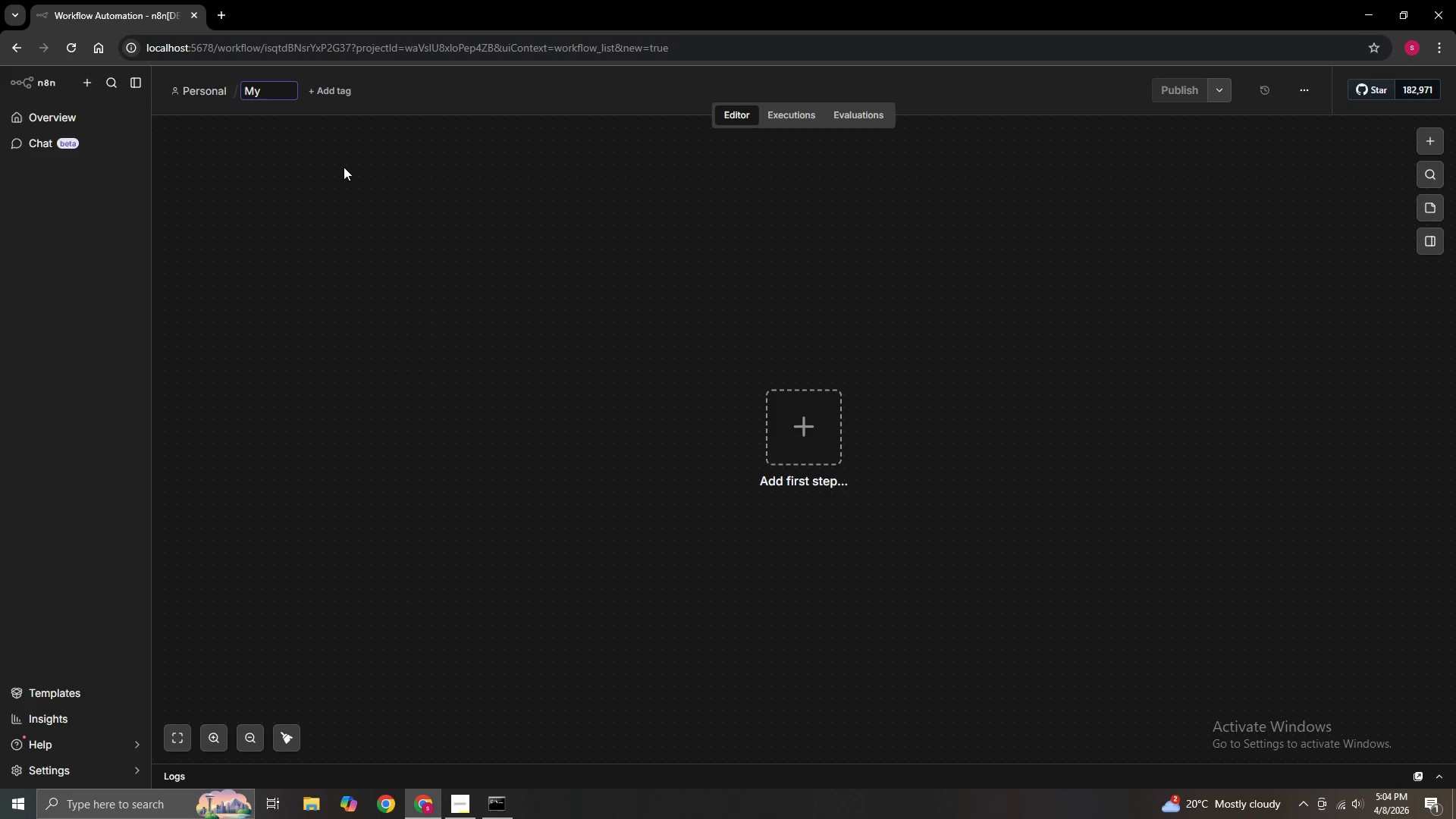 
key(Backspace)
 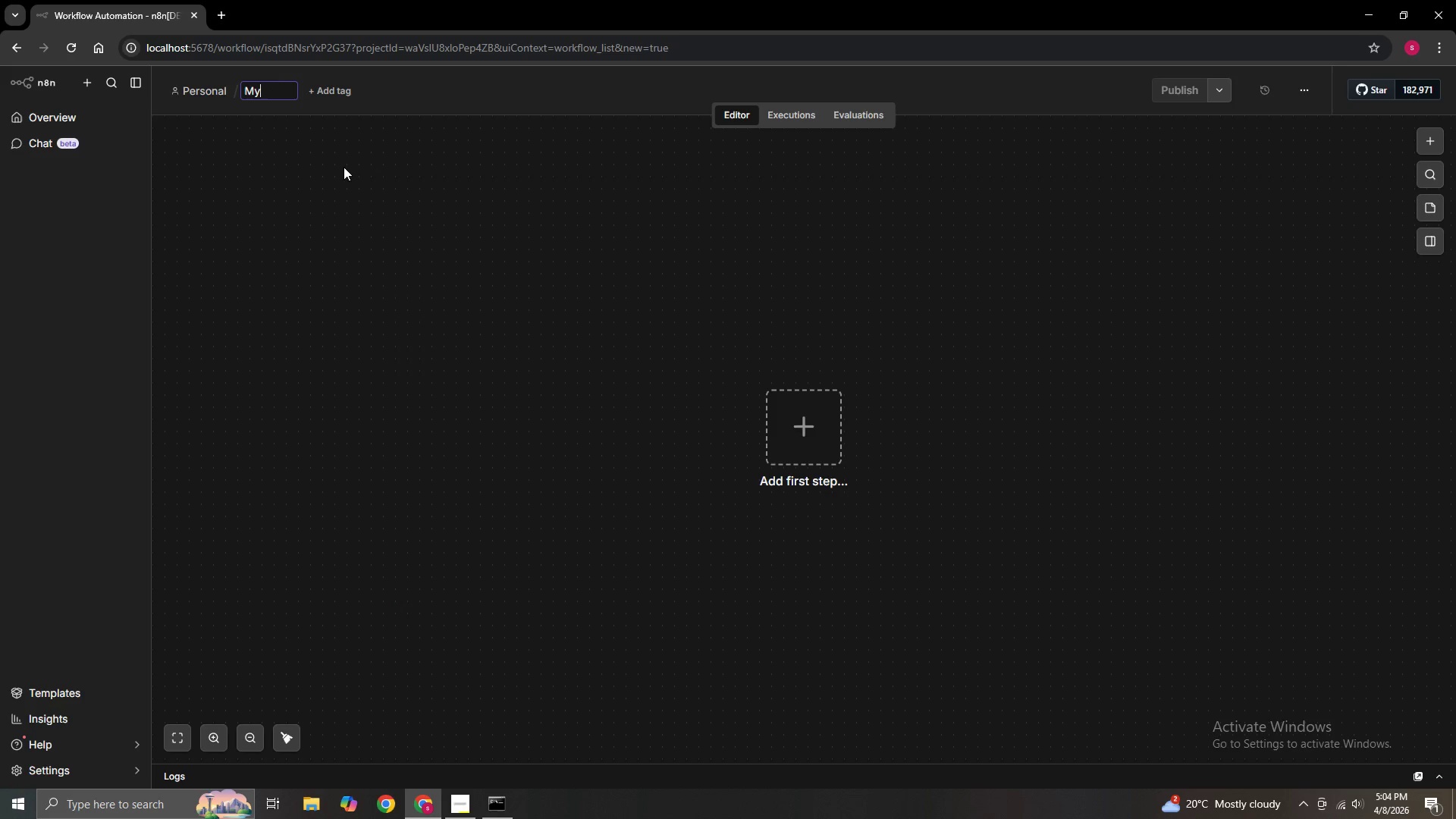 
key(Backspace)
 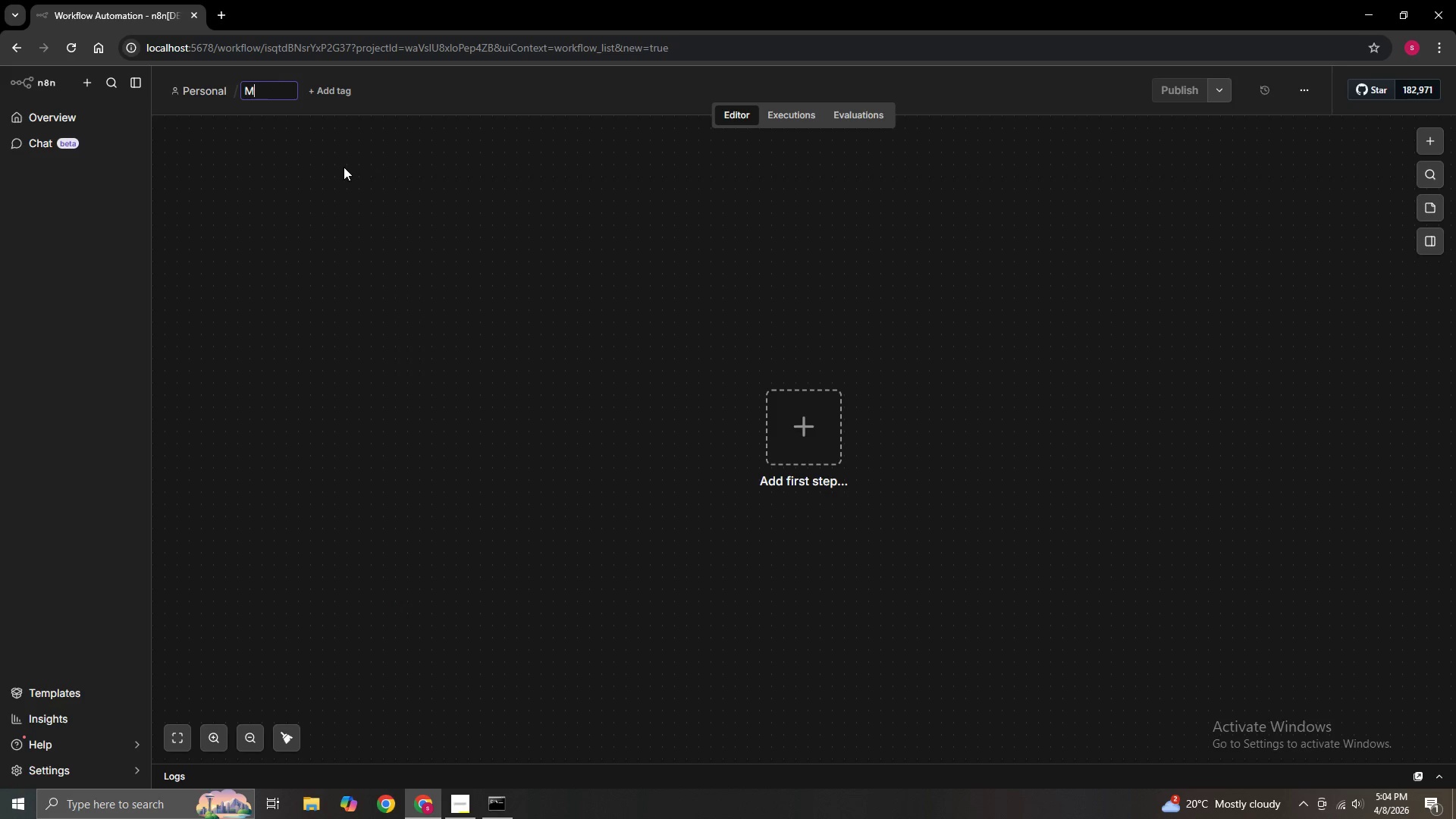 
key(Backspace)
 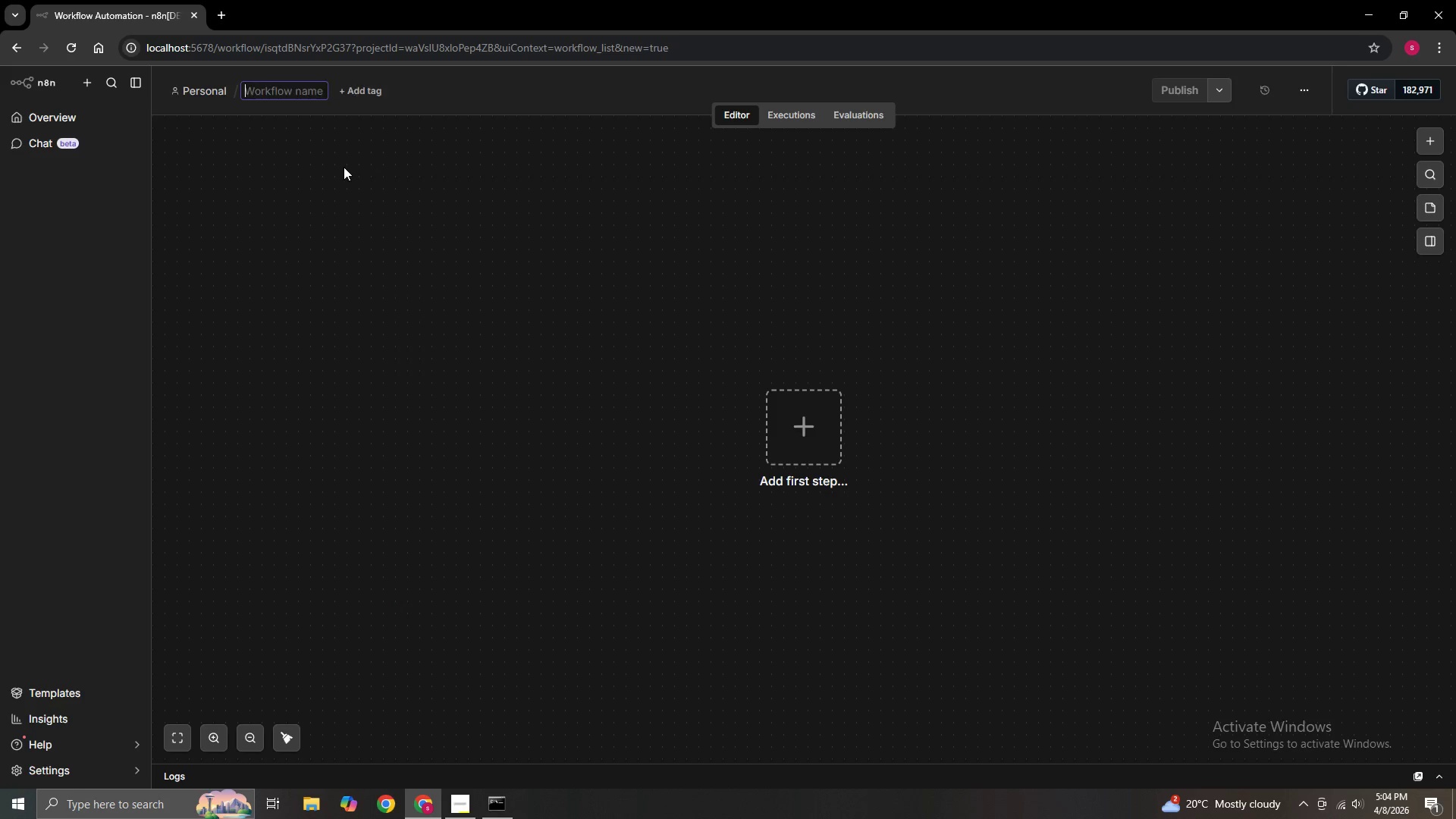 
key(Backspace)
 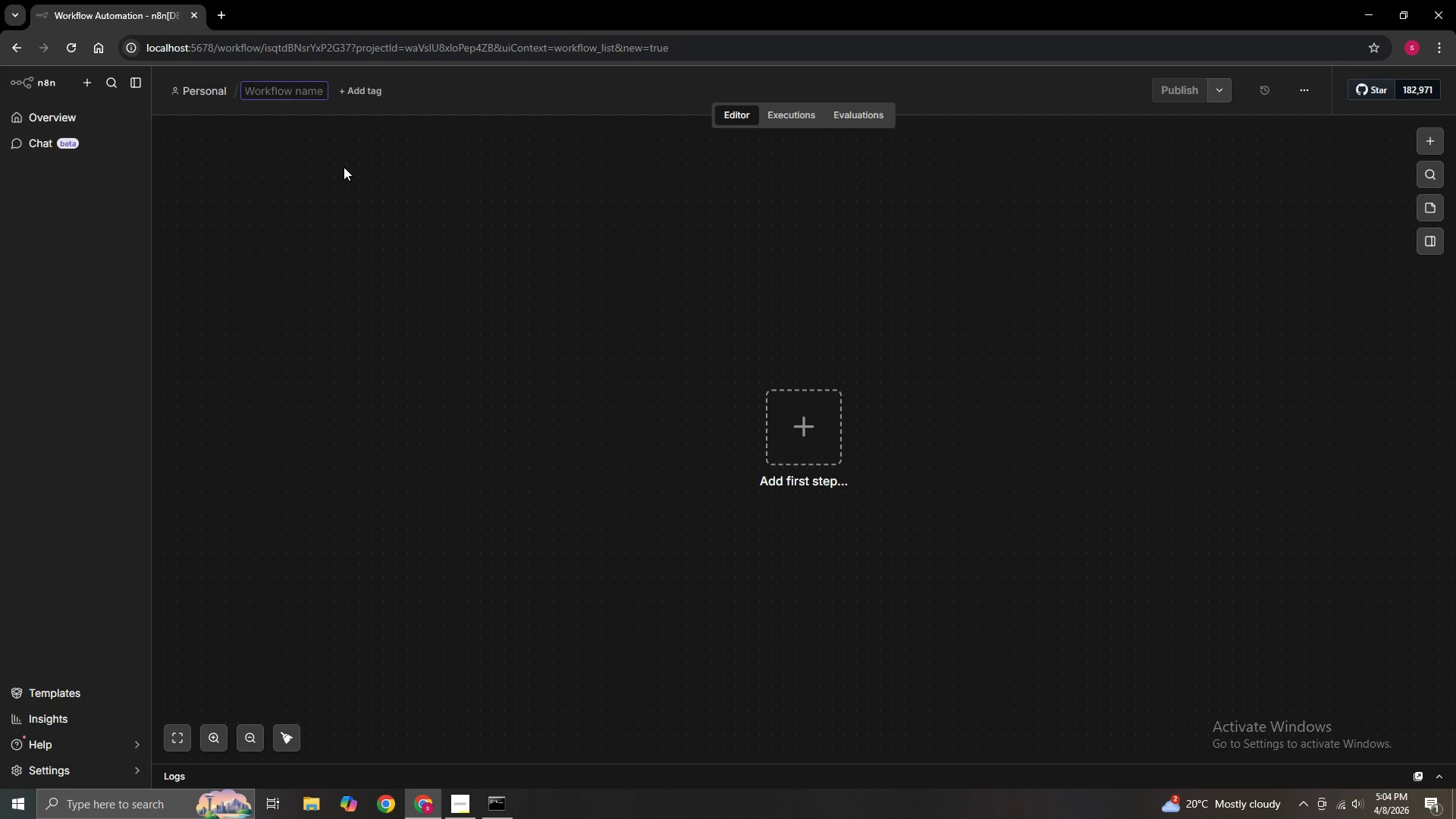 
hold_key(key=ShiftLeft, duration=1.52)
 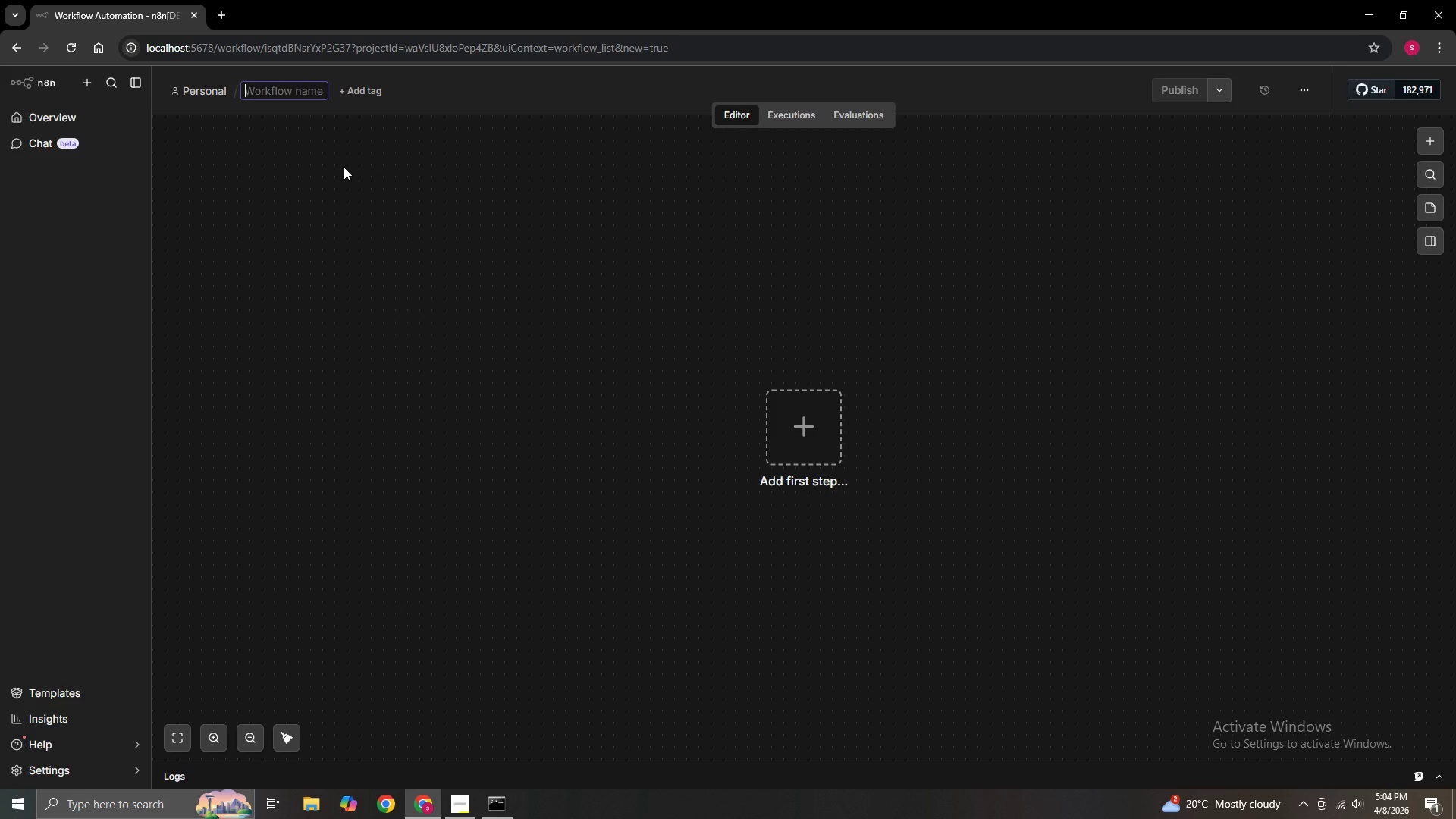 
hold_key(key=ShiftLeft, duration=1.5)
 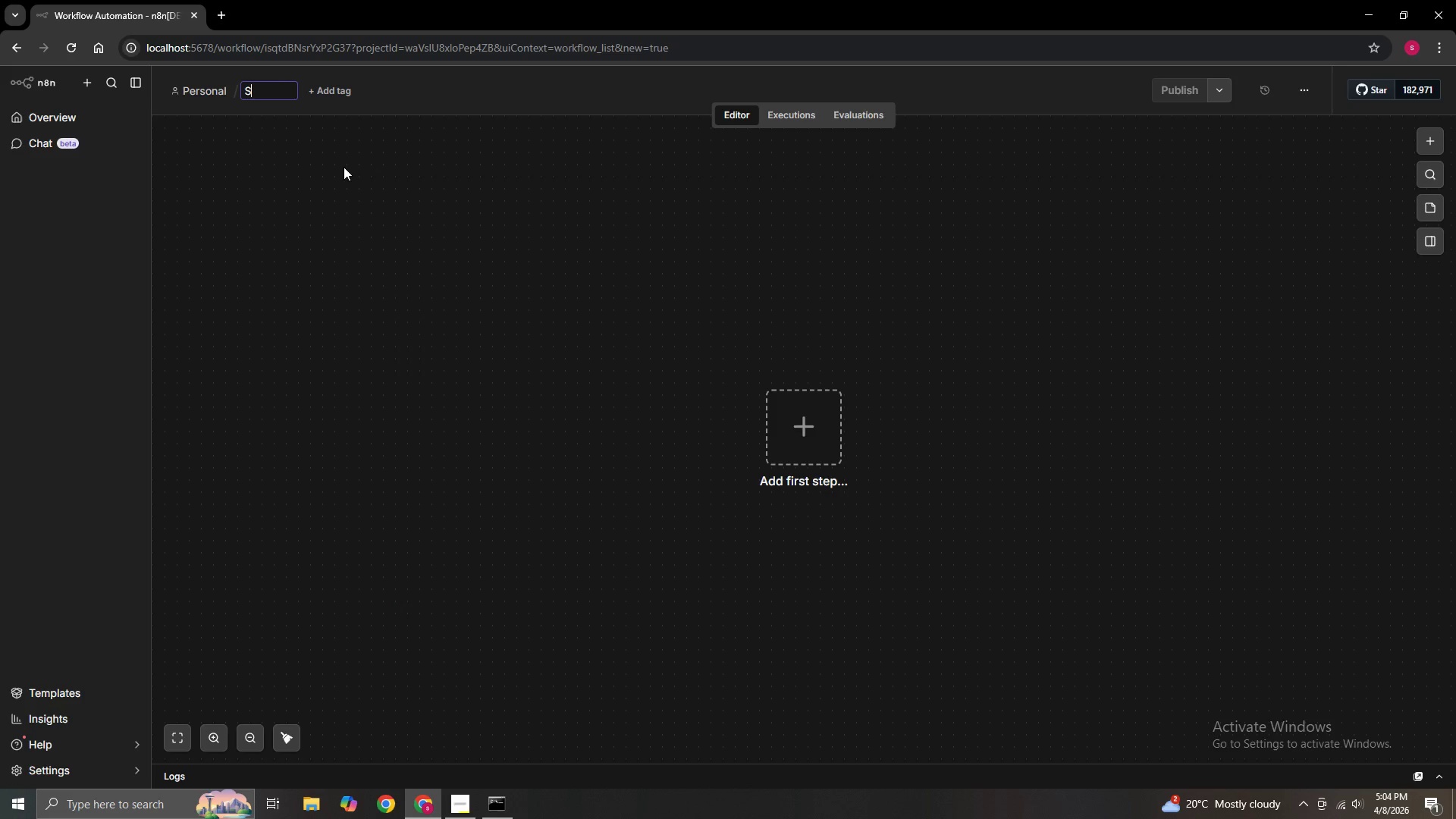 
type(Smile Architects _)
key(Backspace)
type(- Patient t)
key(Backspace)
type(Triage System)
 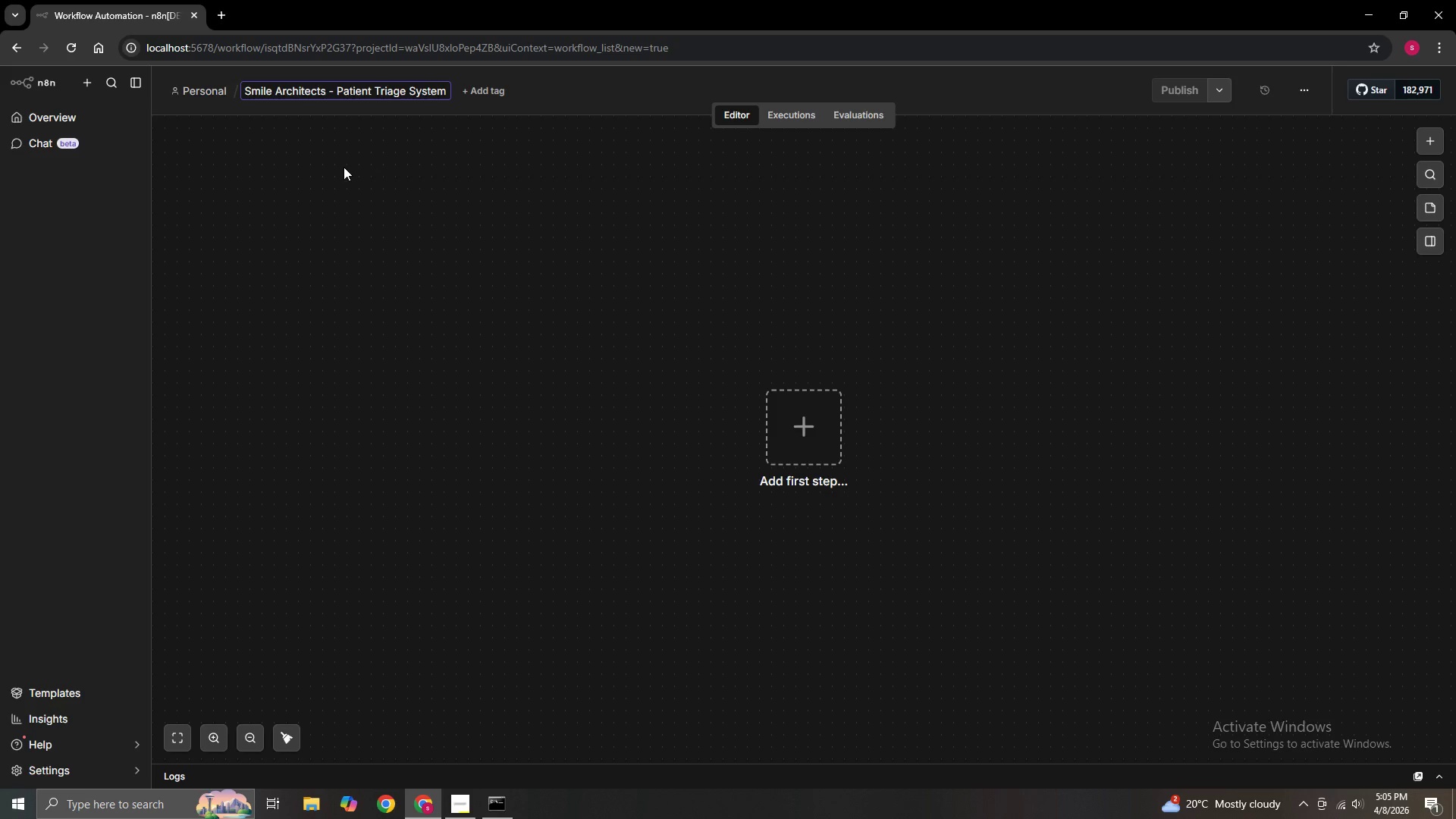 
left_click([430, 220])
 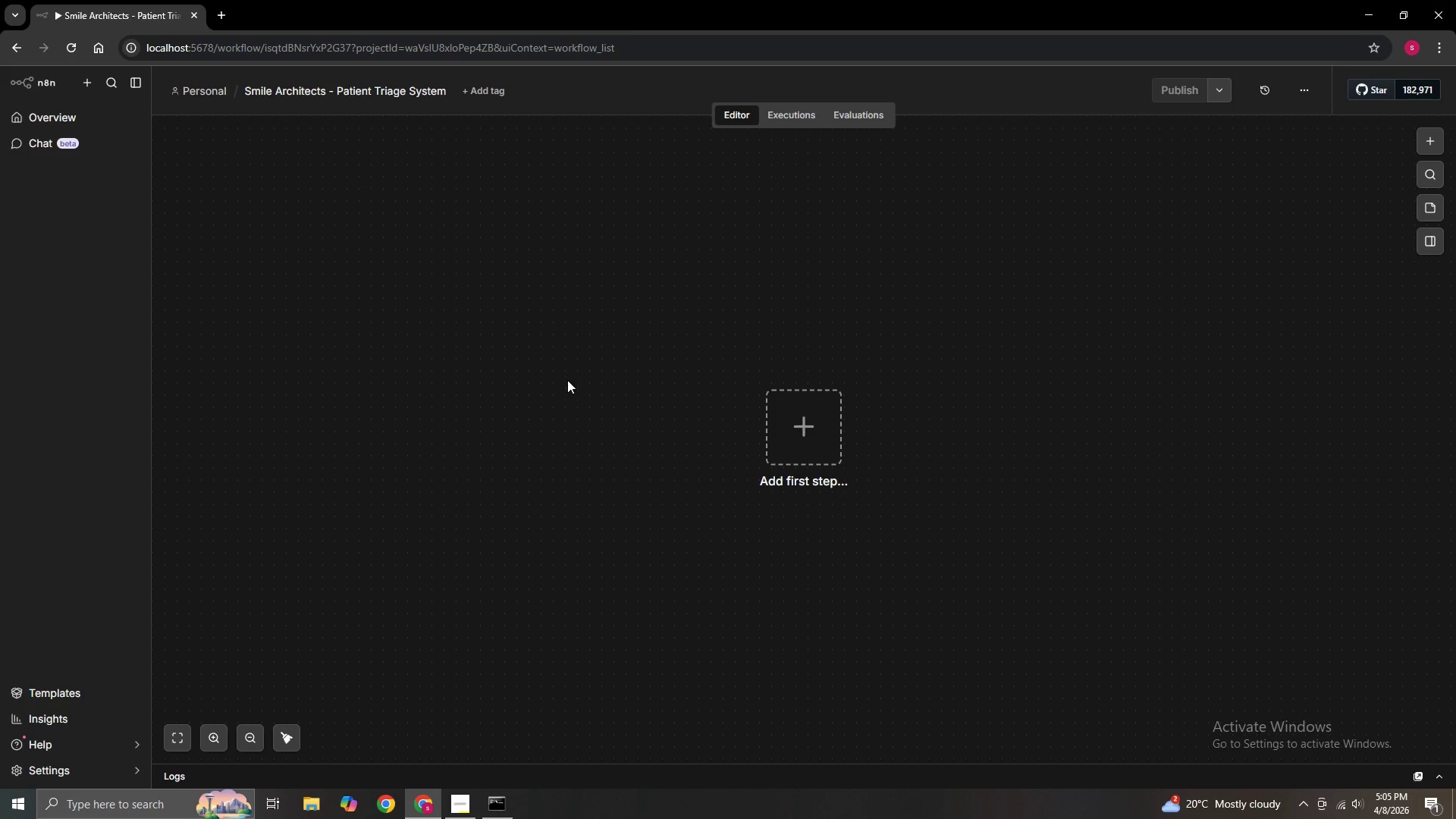 
wait(5.36)
 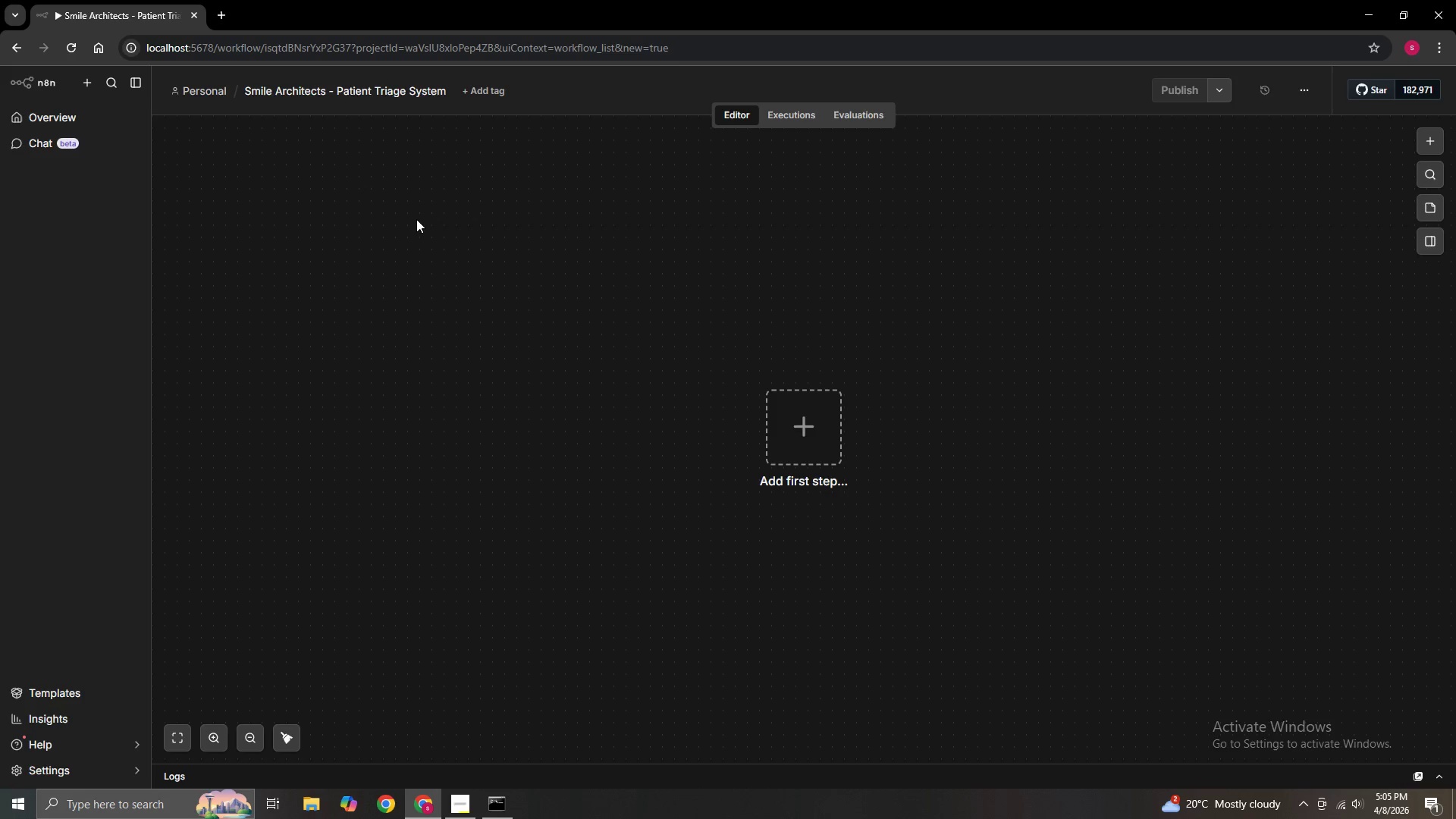 
hold_key(key=ControlLeft, duration=1.17)
left_click_drag(start_coordinate=[601, 394], to_coordinate=[534, 390])
 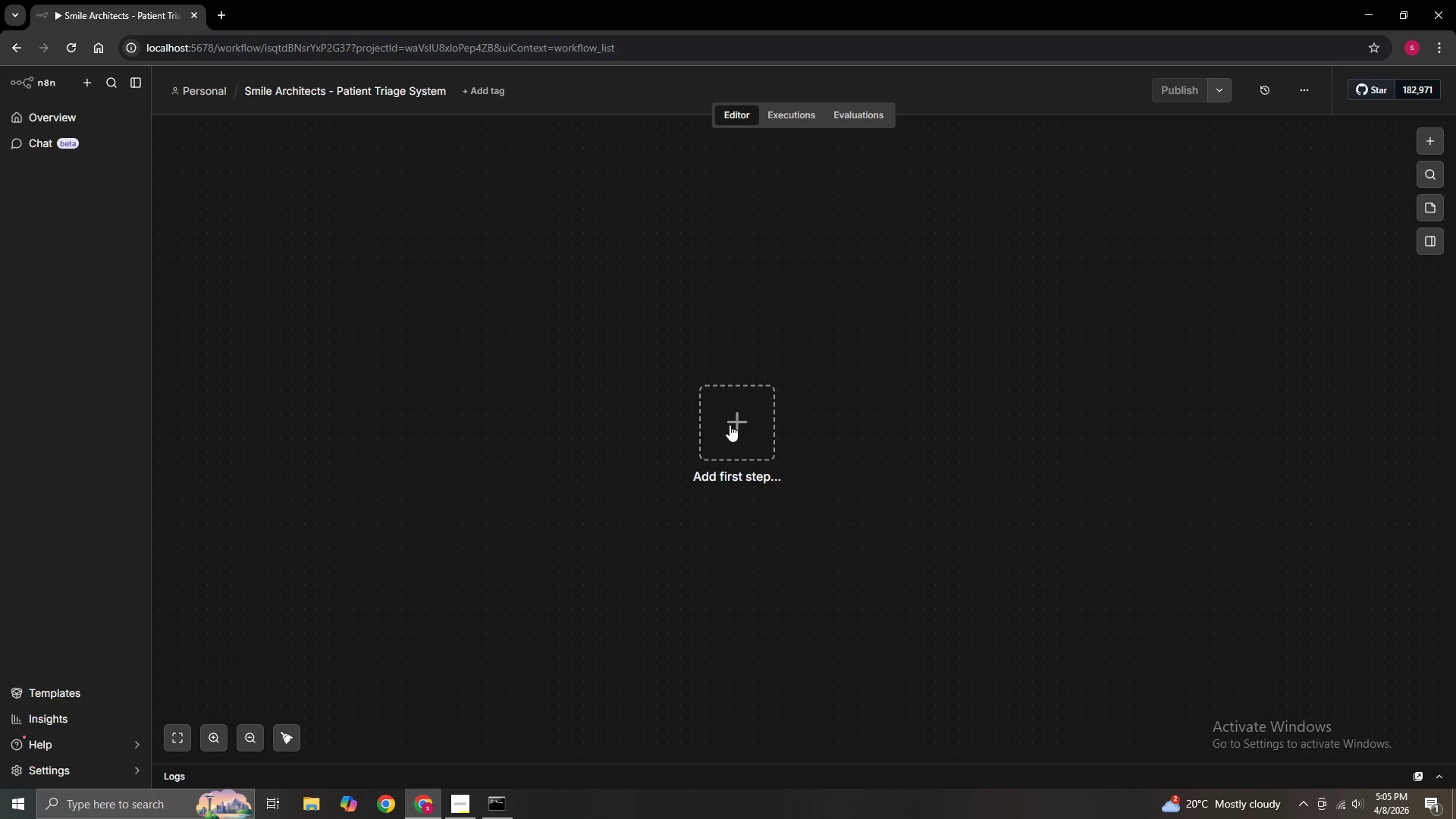 
left_click([736, 432])
 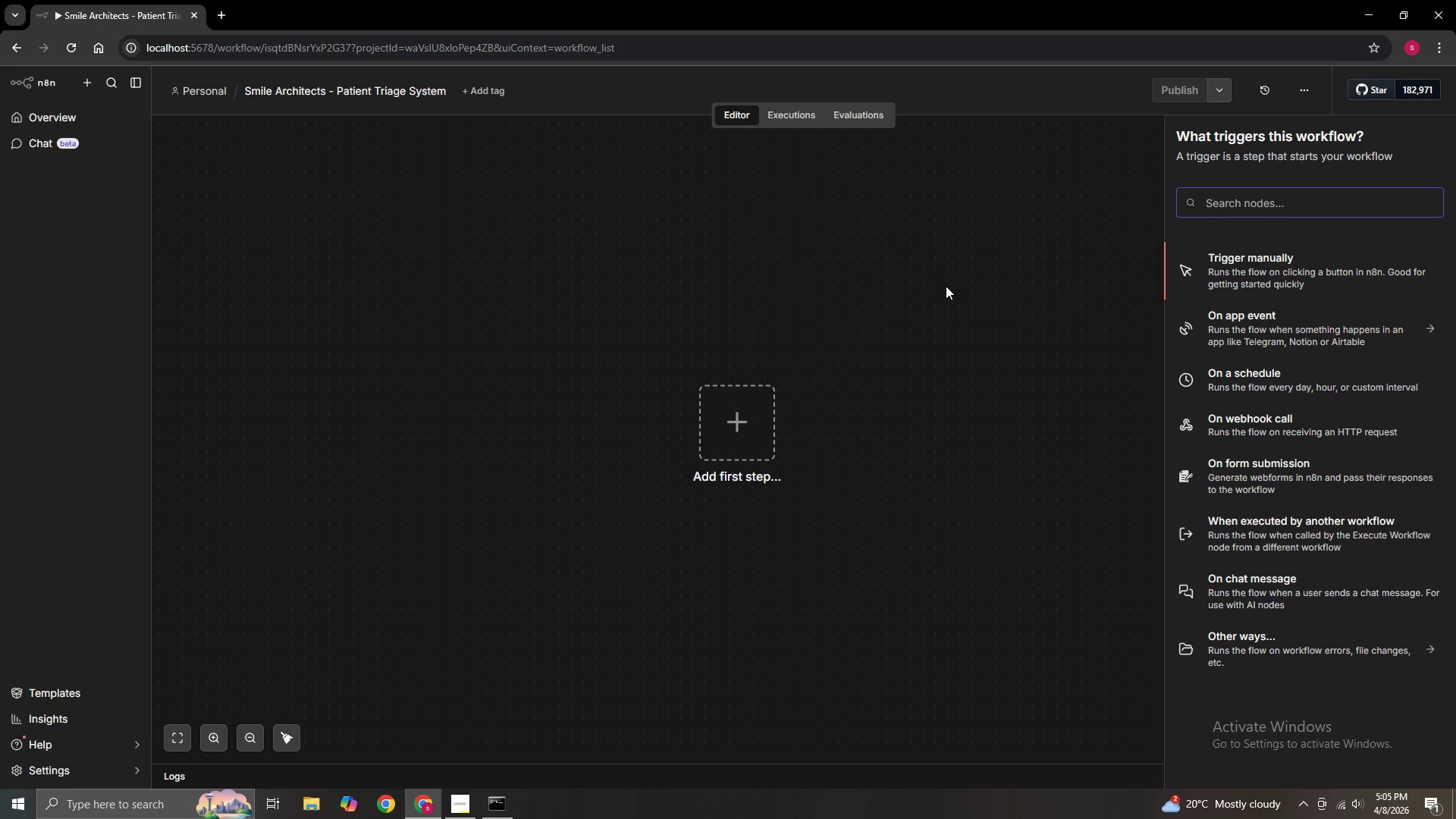 
type(tr)
 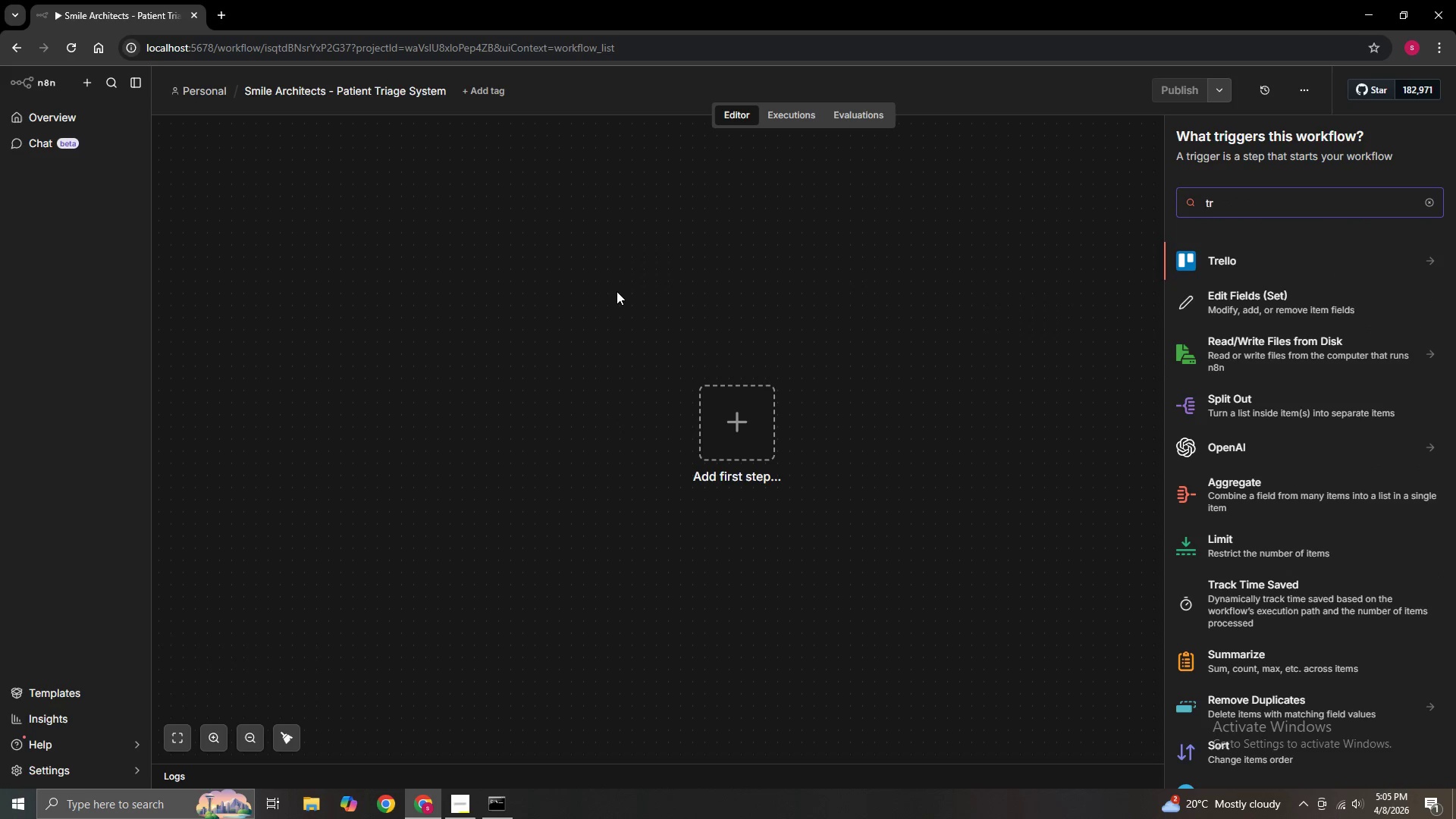 
type(igger)
 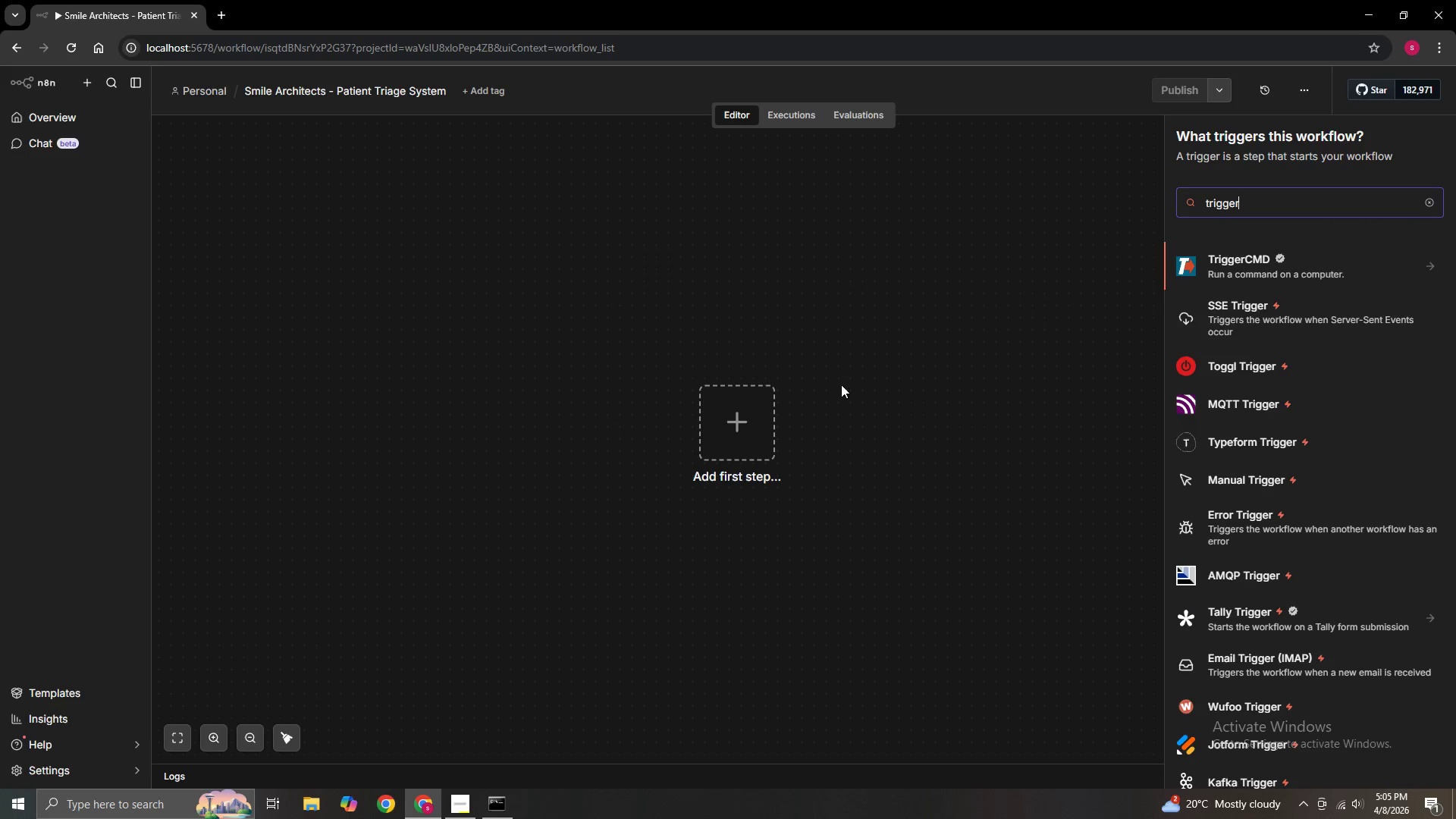 
left_click([1053, 430])
 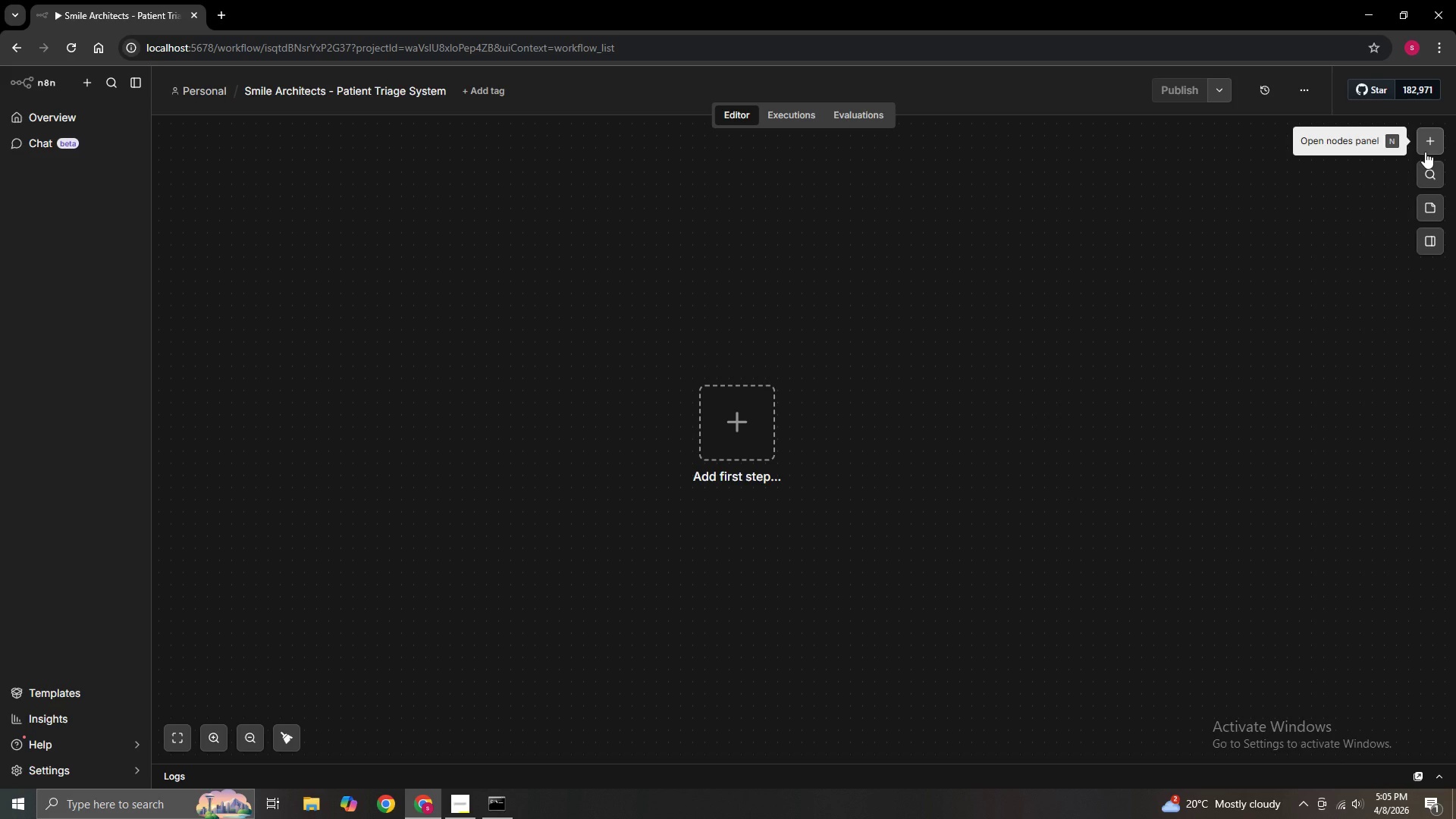 
left_click([1425, 152])
 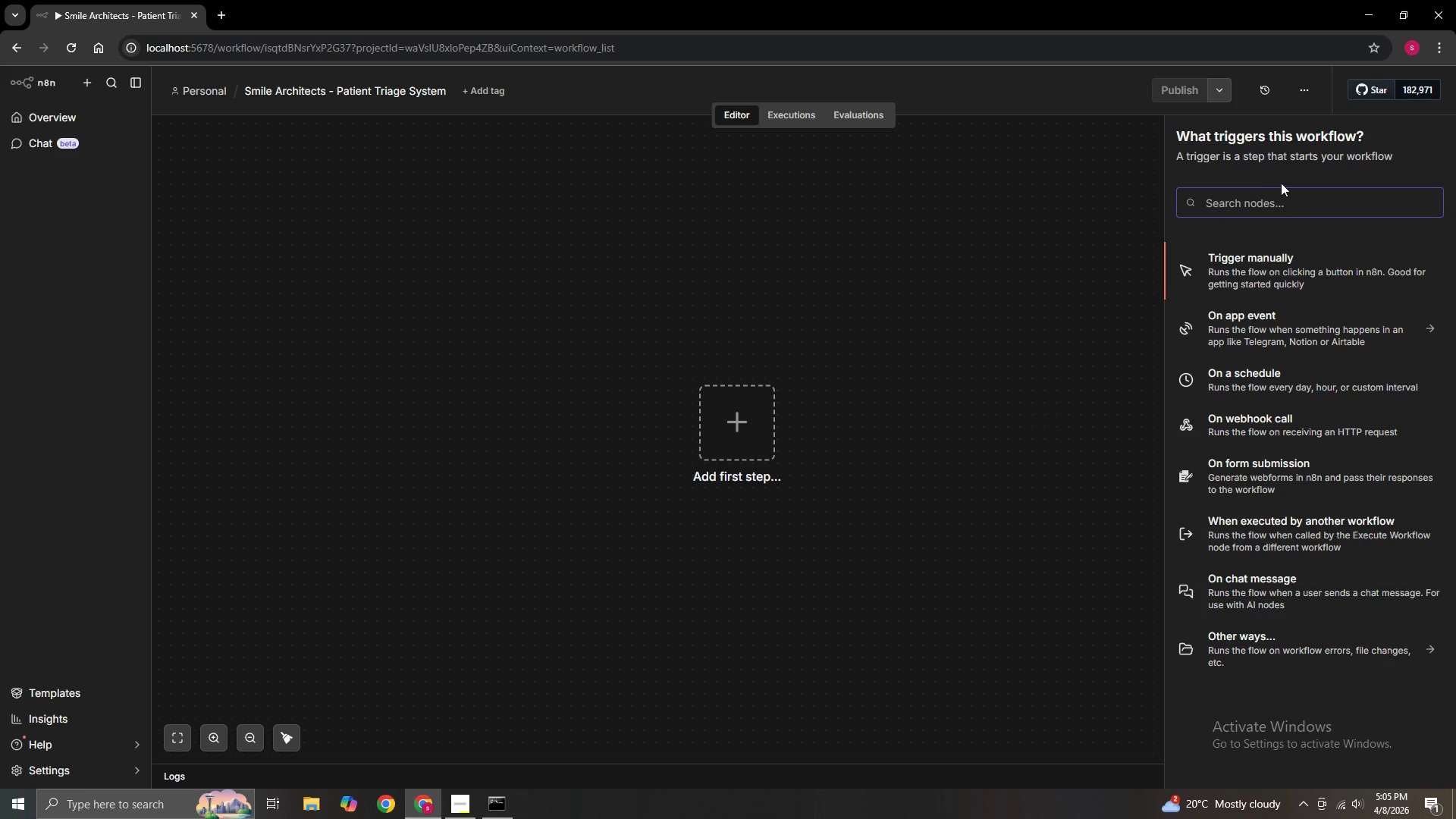 
left_click([1285, 202])
 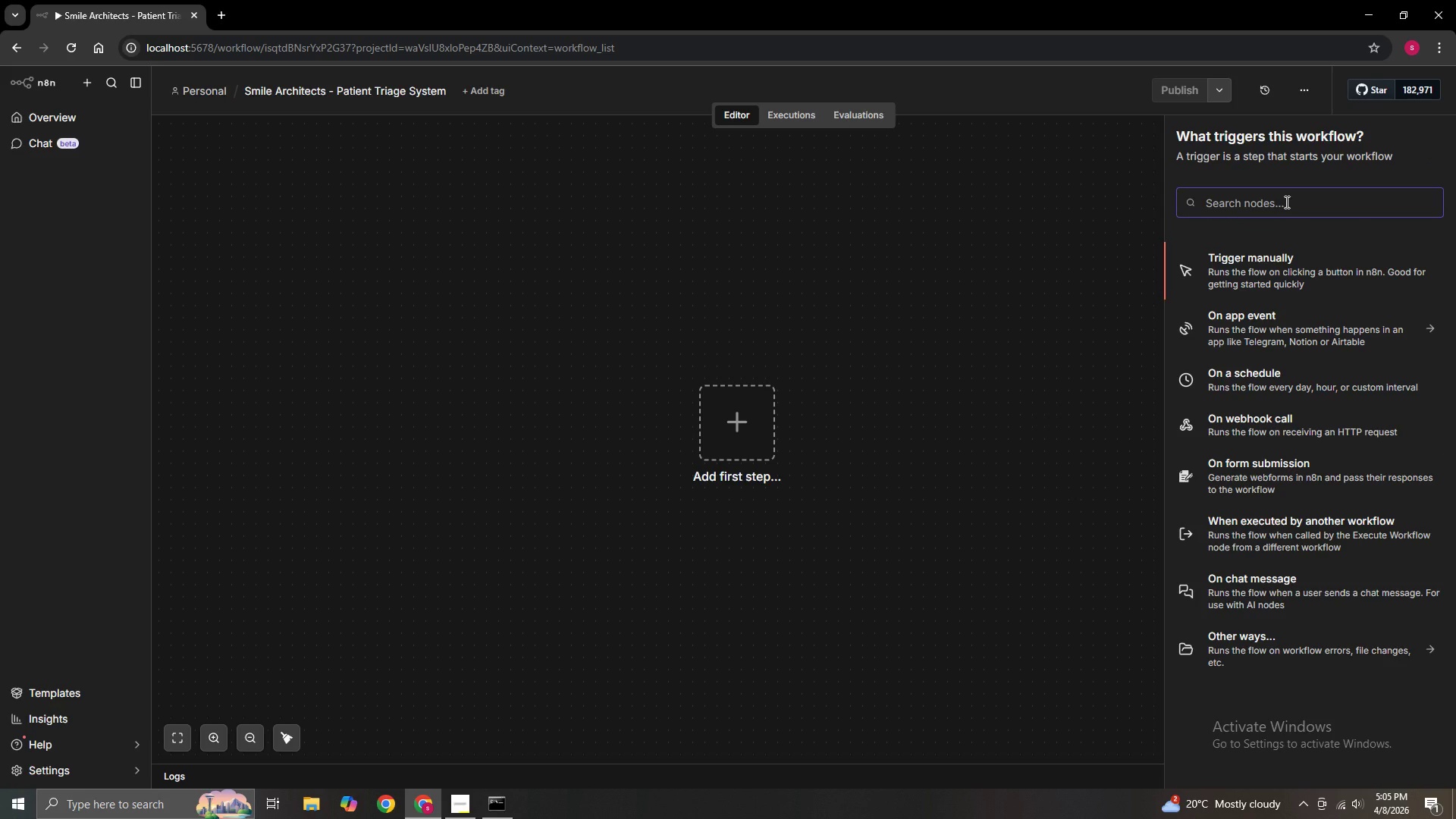 
type(trigger)
 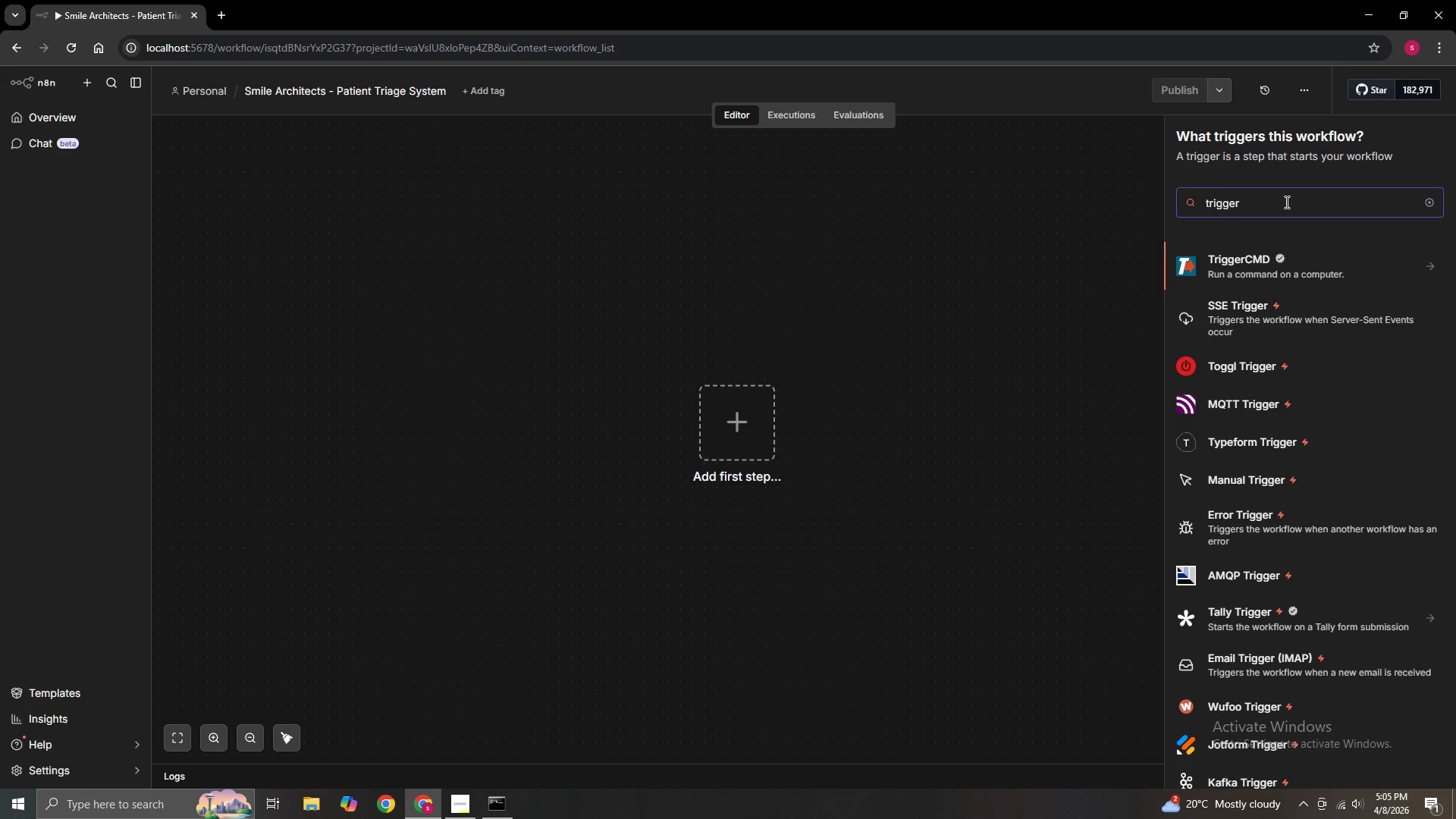 
wait(15.23)
 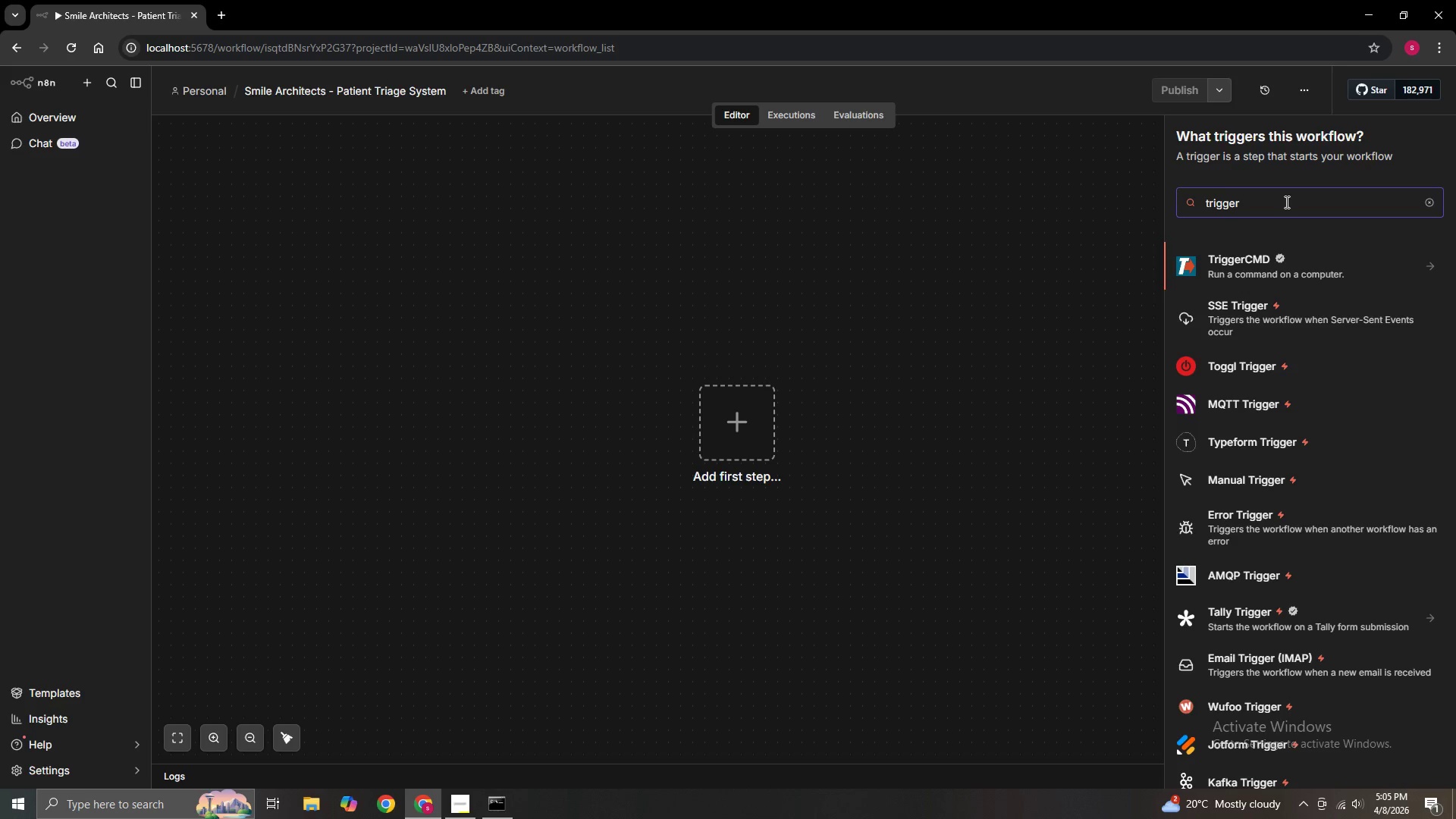 
key(ArrowLeft)
 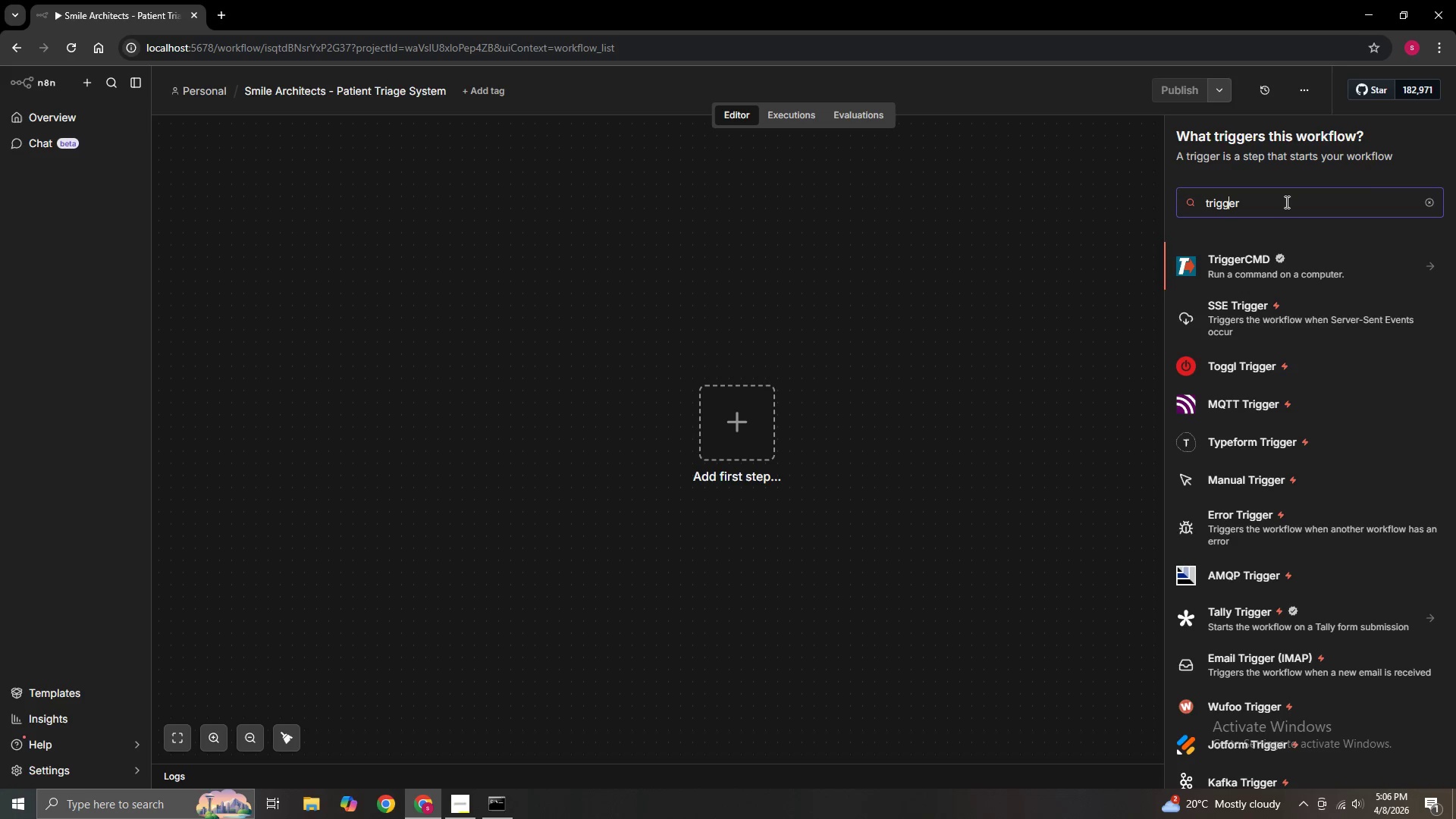 
key(ArrowLeft)
 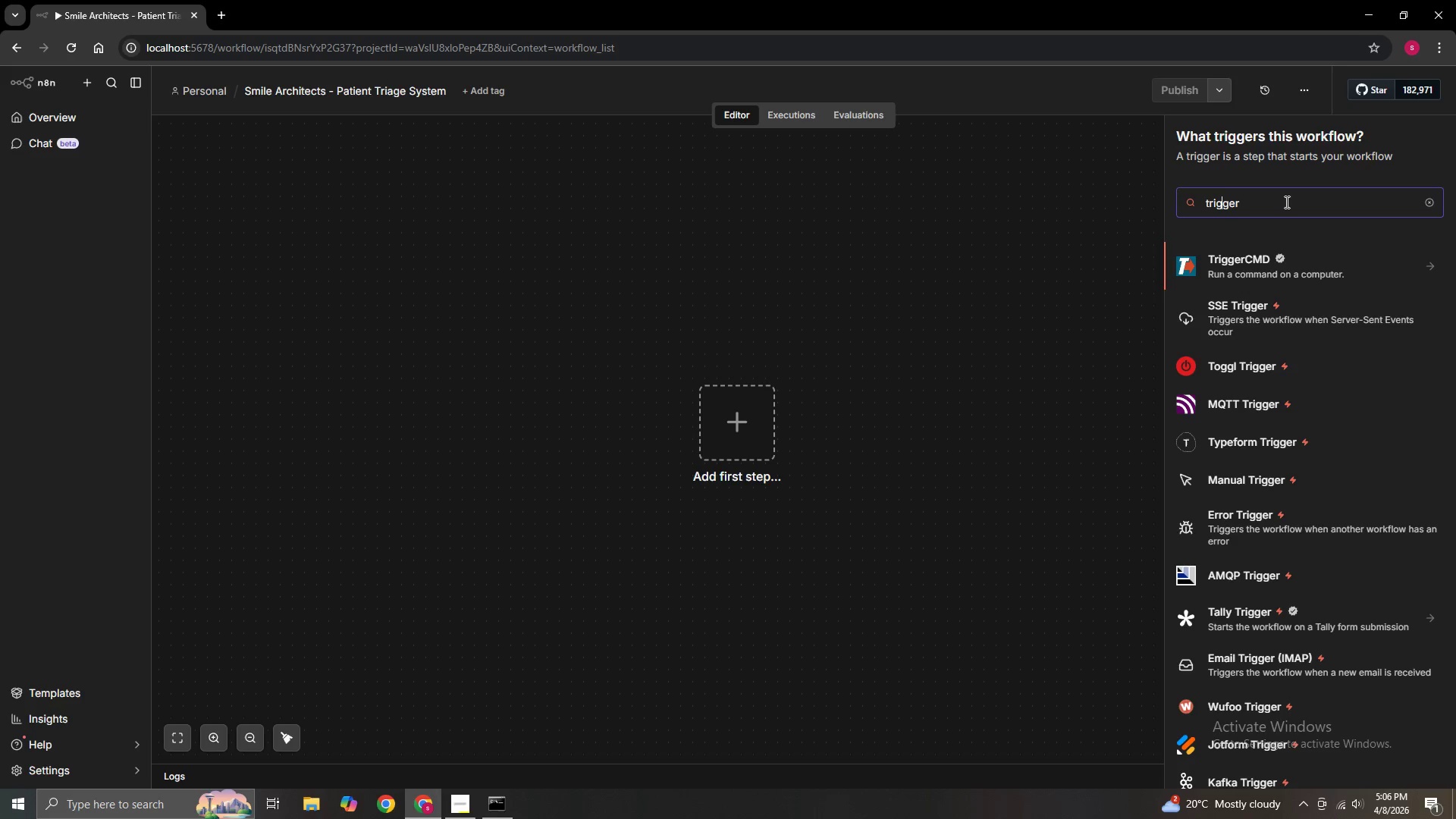 
key(ArrowLeft)
 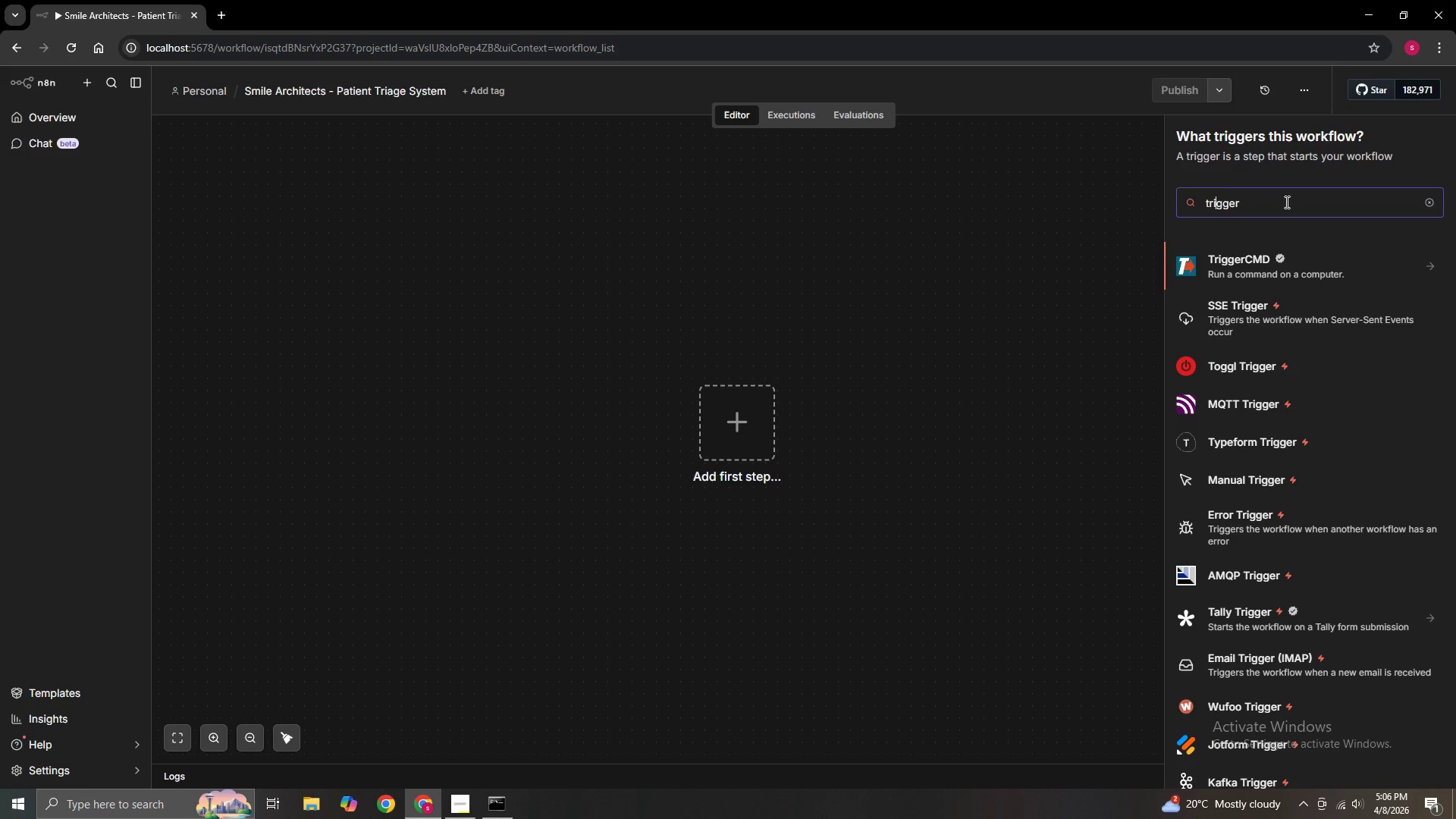 
key(ArrowLeft)
 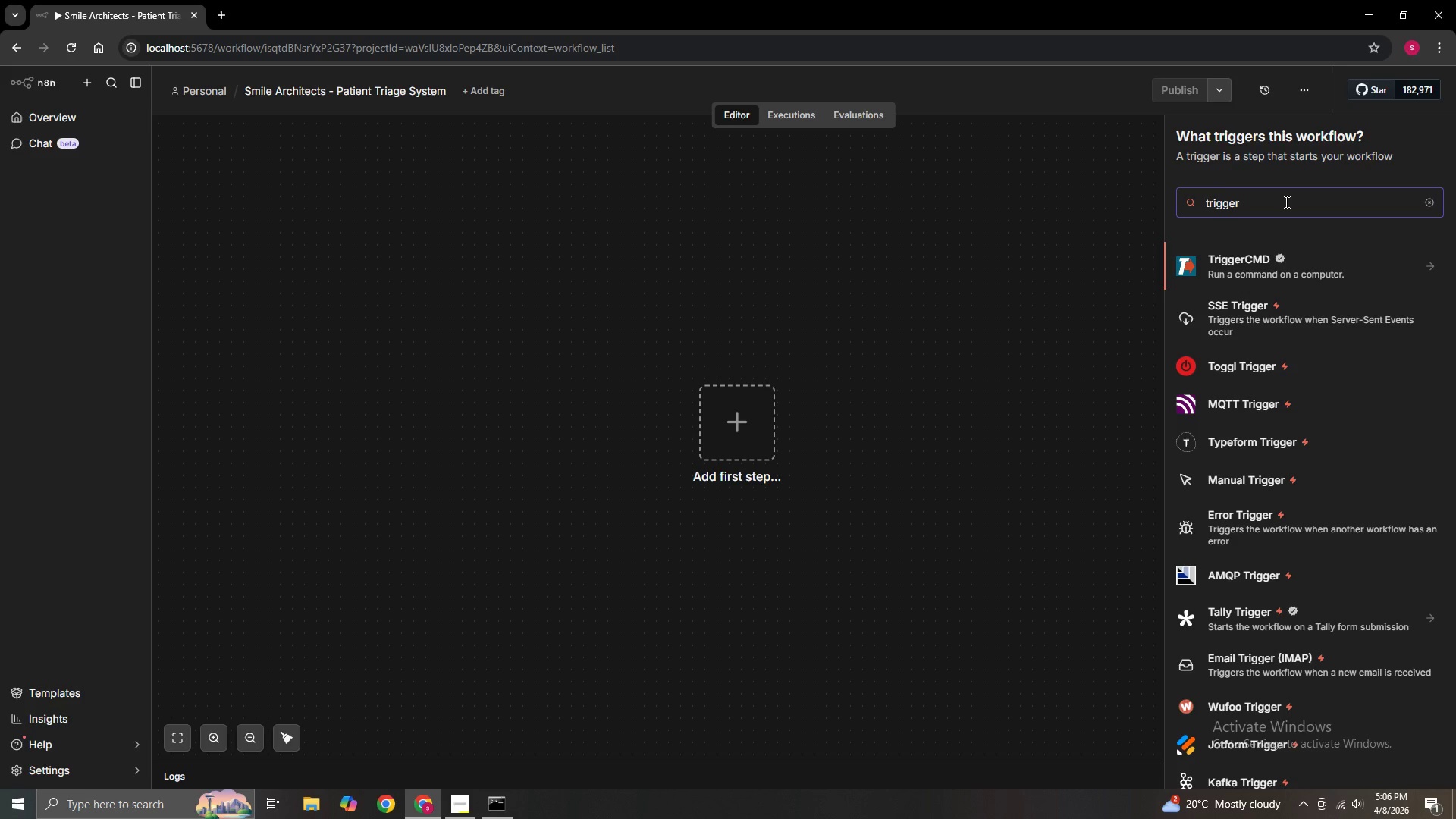 
key(ArrowLeft)
 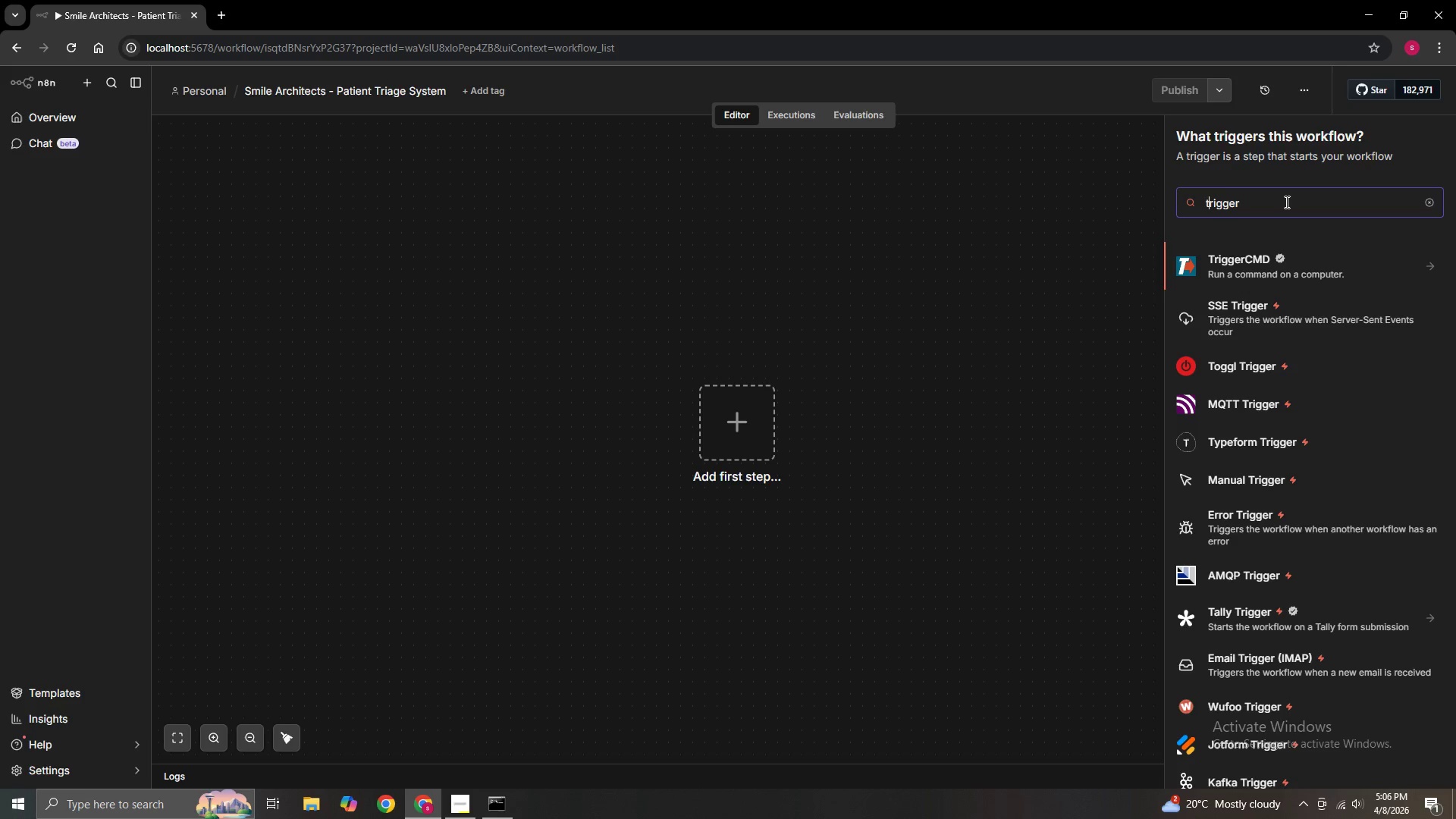 
key(ArrowLeft)
 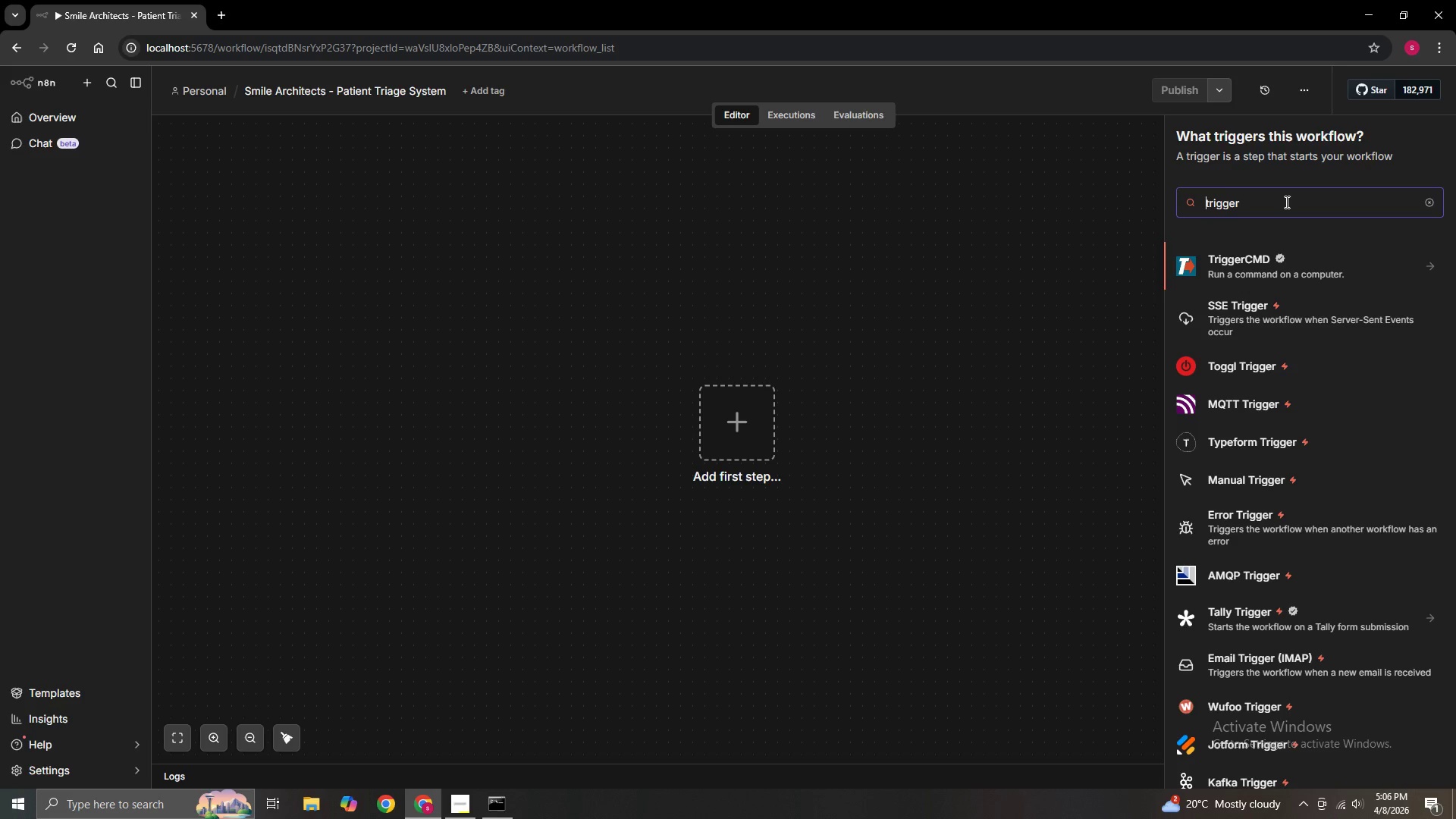 
key(ArrowLeft)
 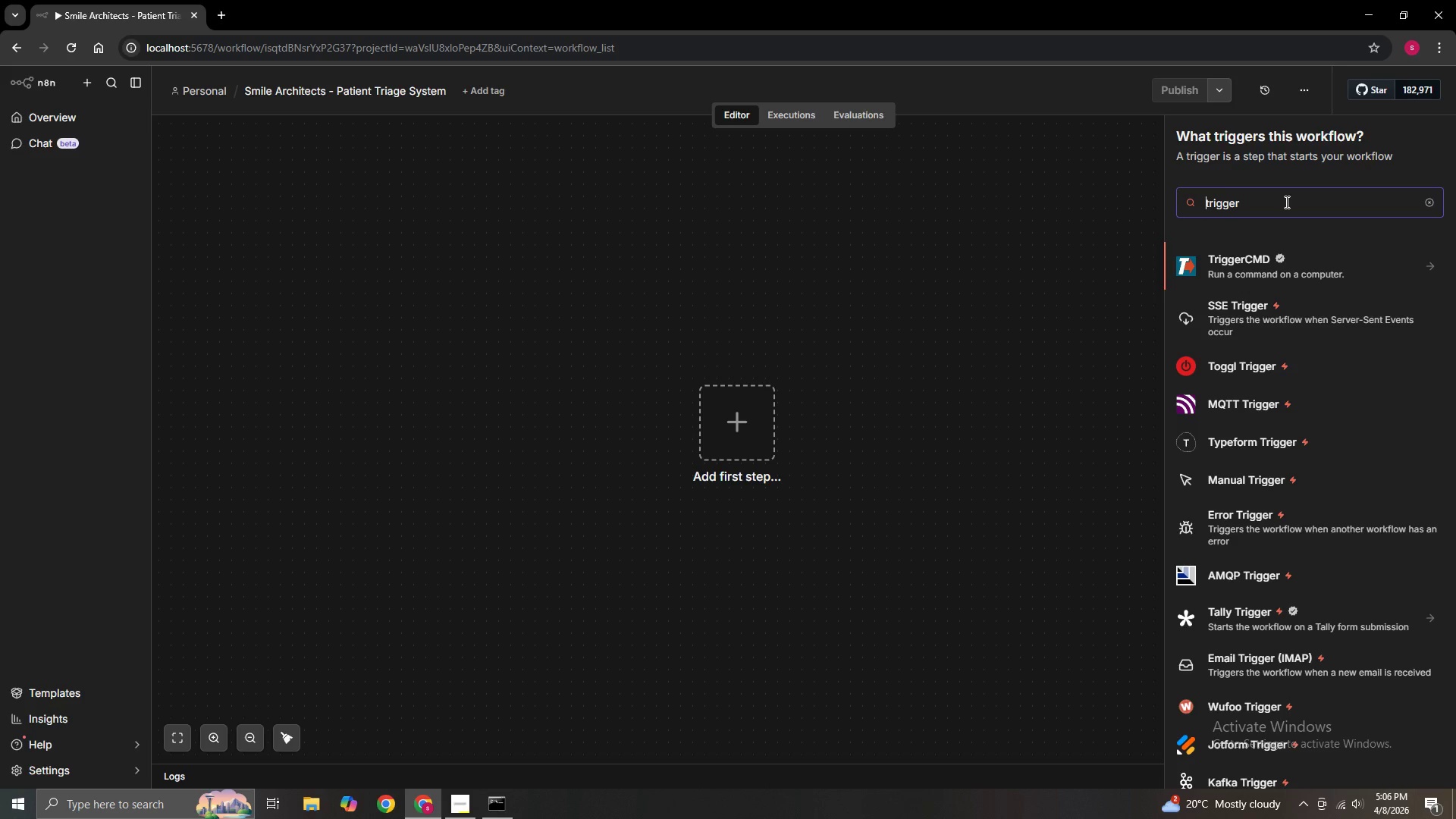 
hold_key(key=Delete, duration=1.25)
 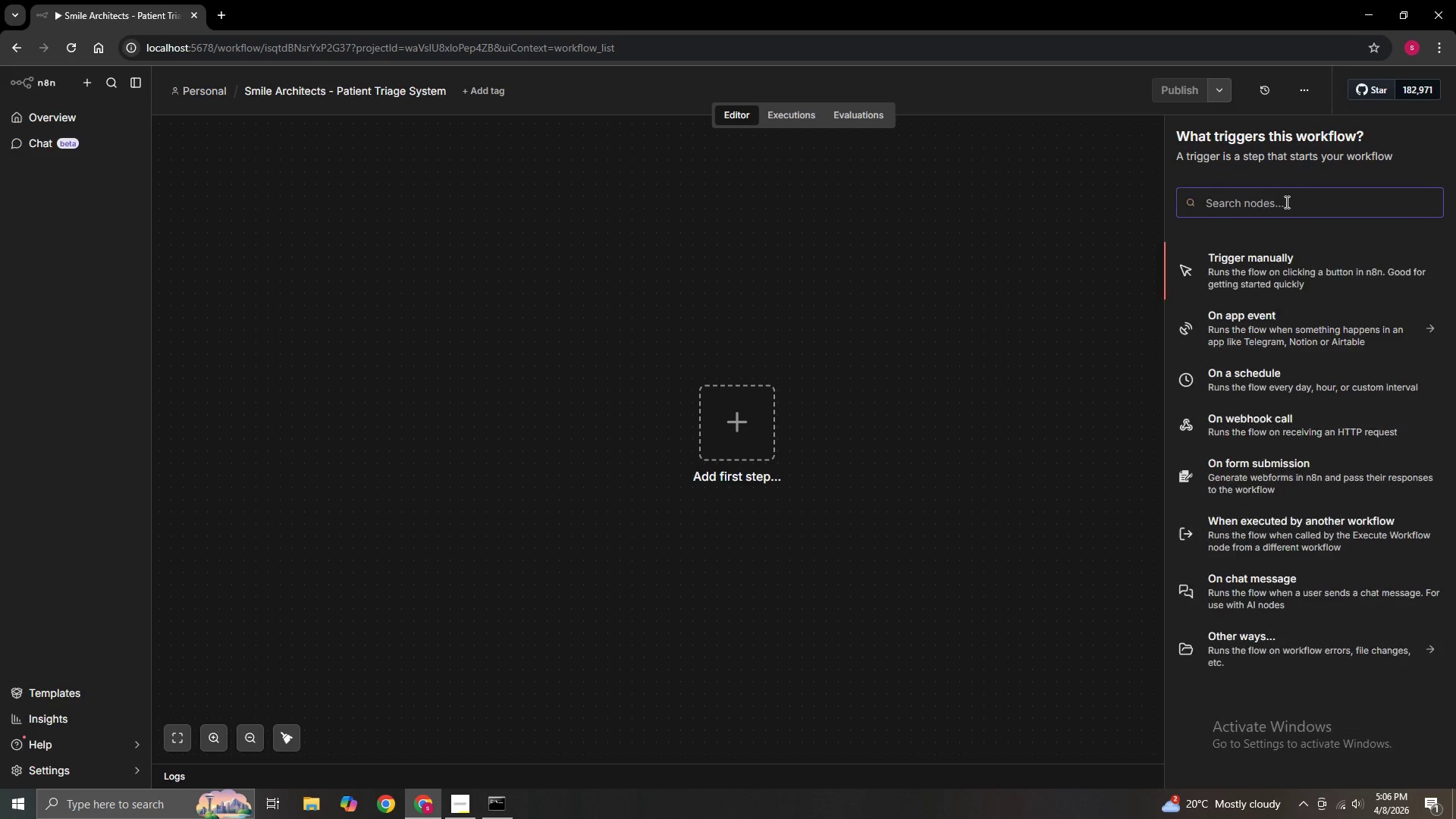 
type([Delete][Delete][Delete]form trigger)
 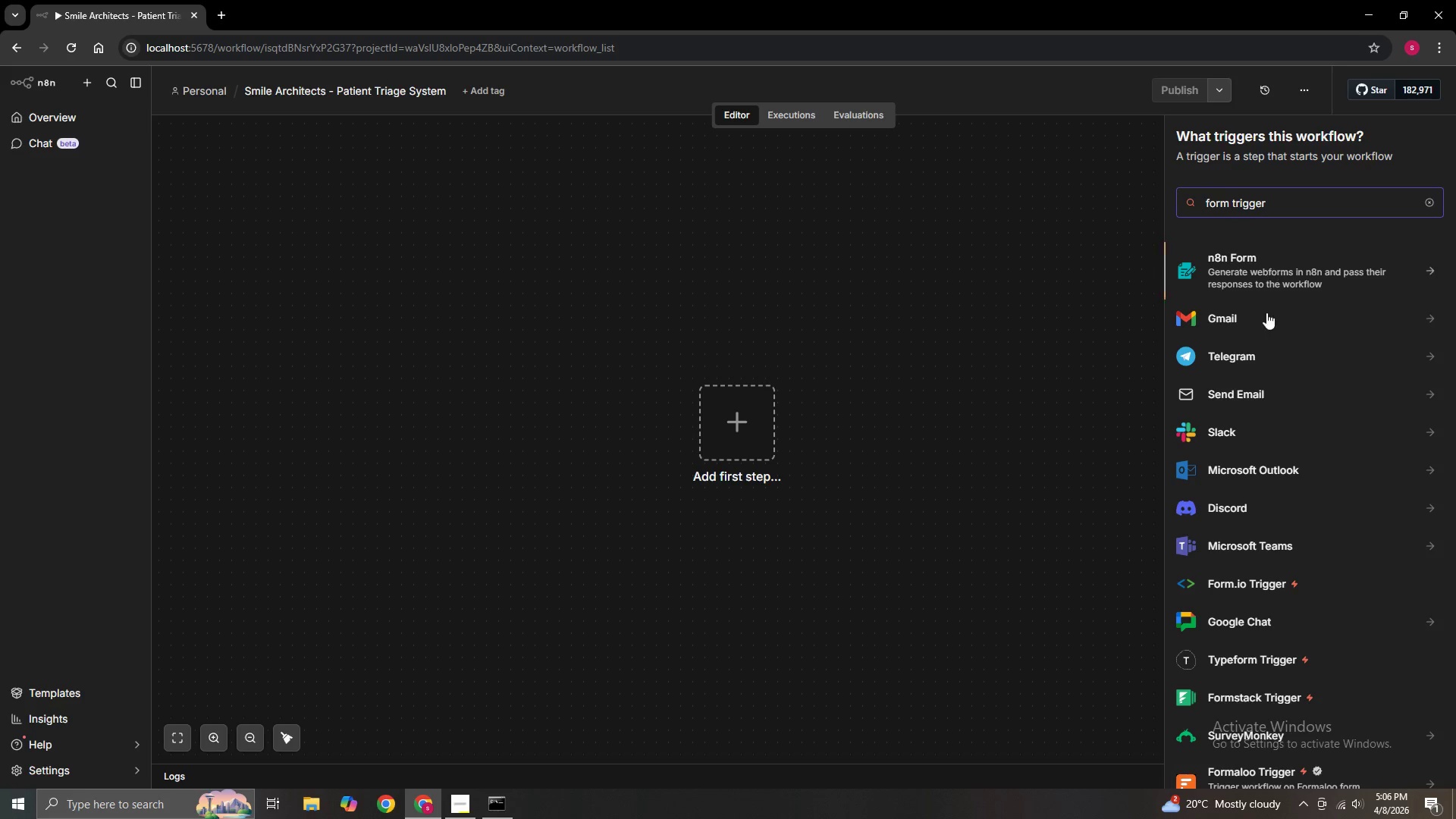 
scroll: coordinate [1301, 727], scroll_direction: down, amount: 12.0
 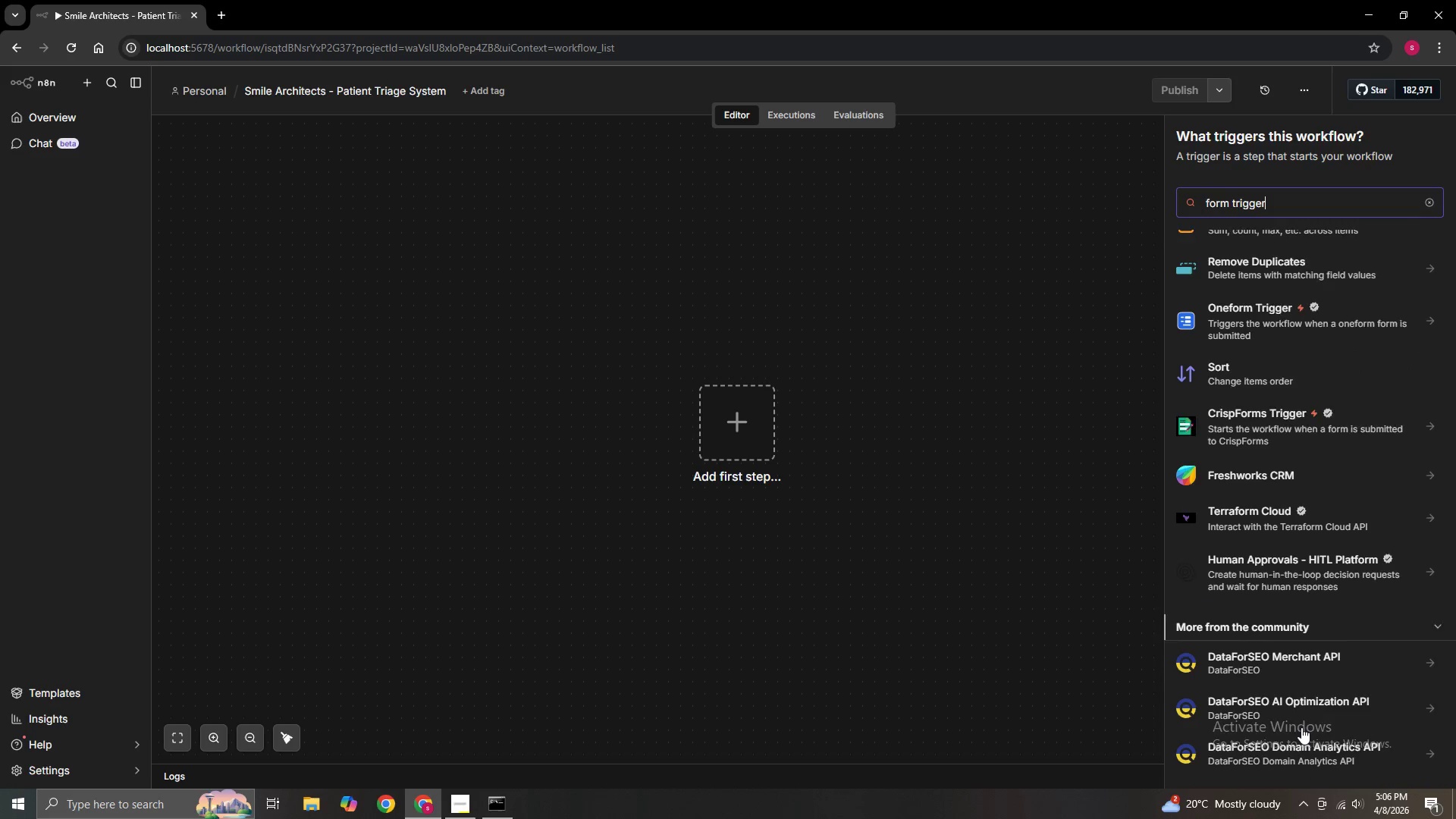 
scroll: coordinate [1262, 635], scroll_direction: up, amount: 5.0
 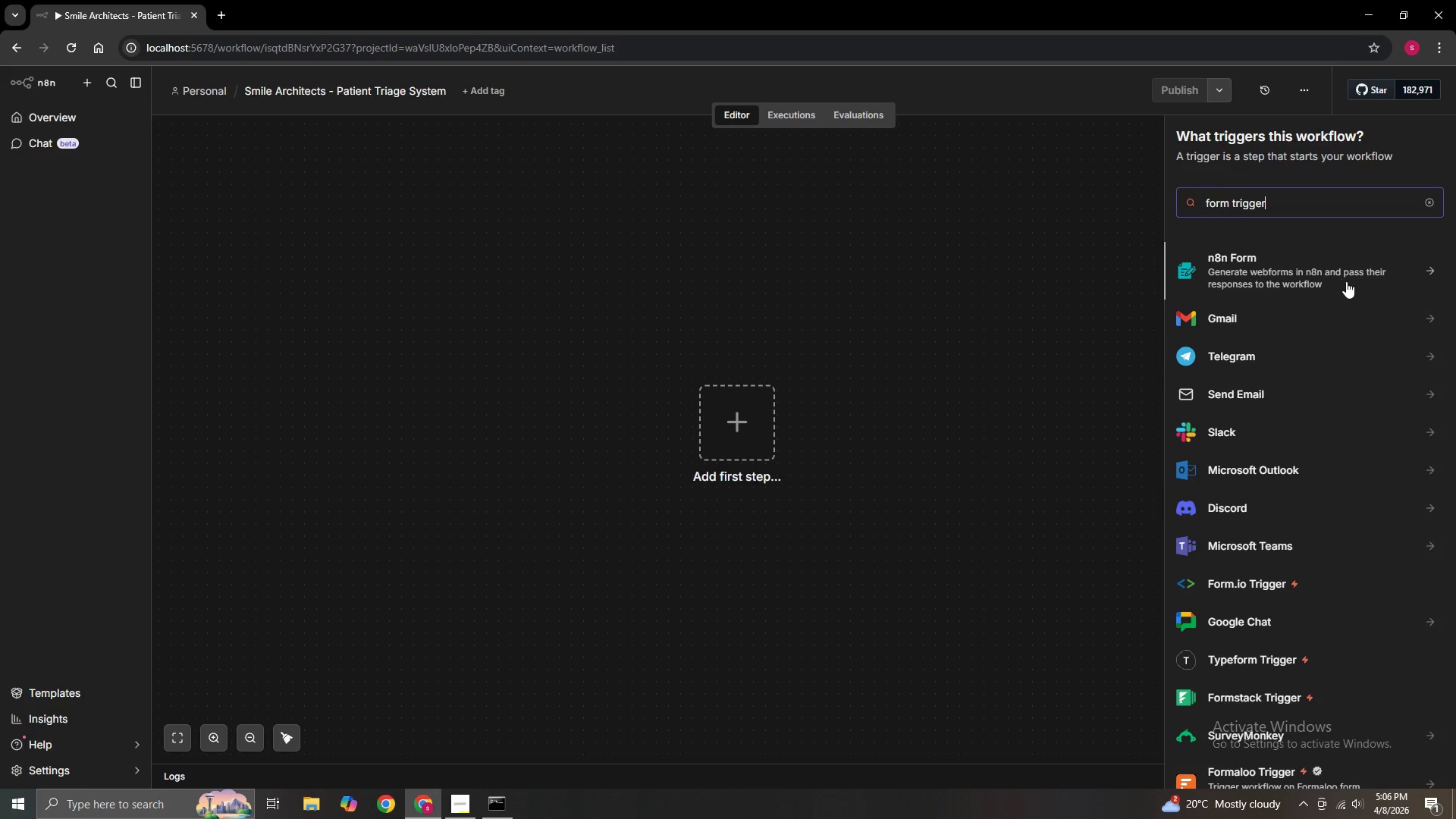 
wait(6.05)
 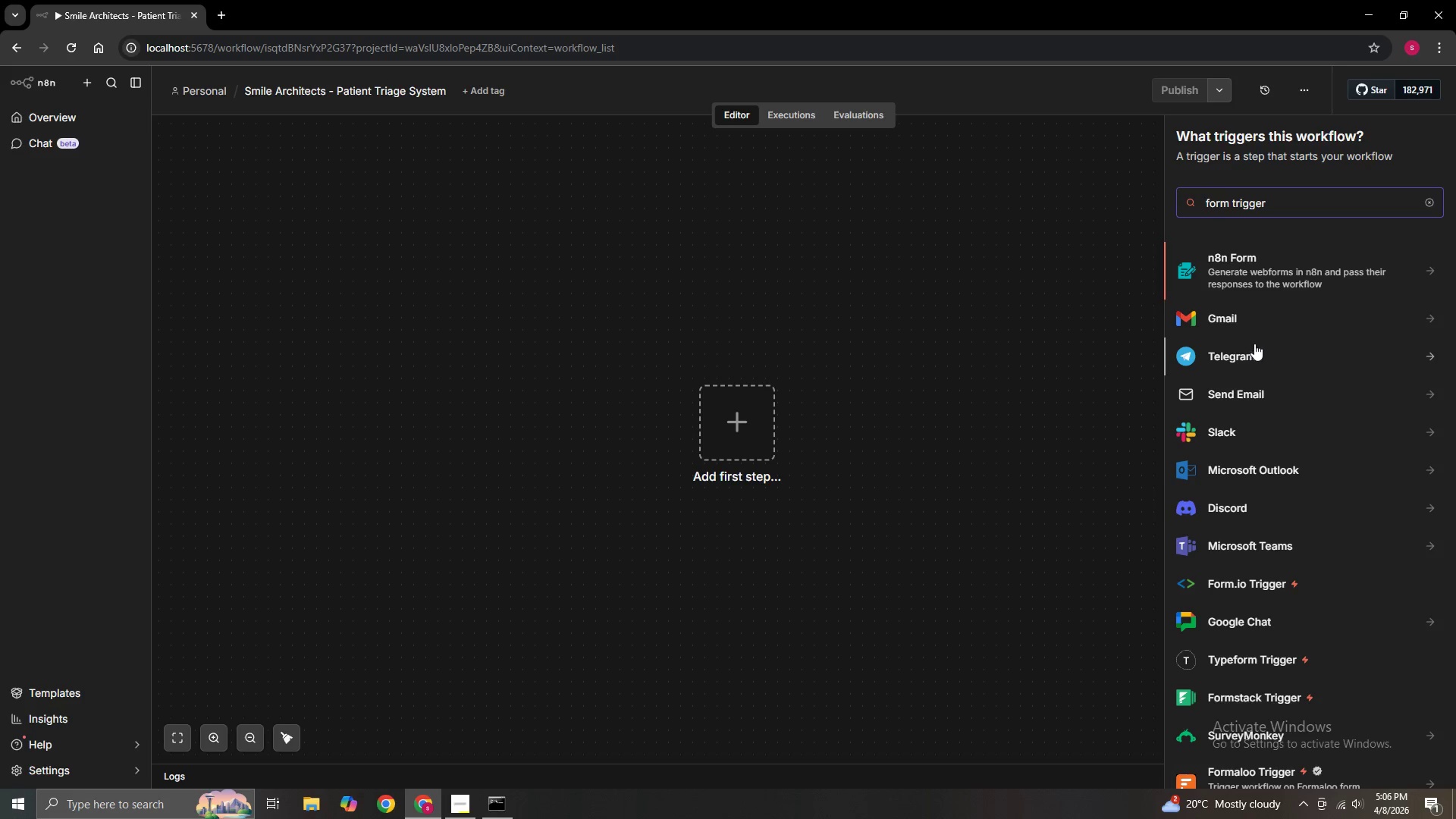 
left_click([1245, 261])
 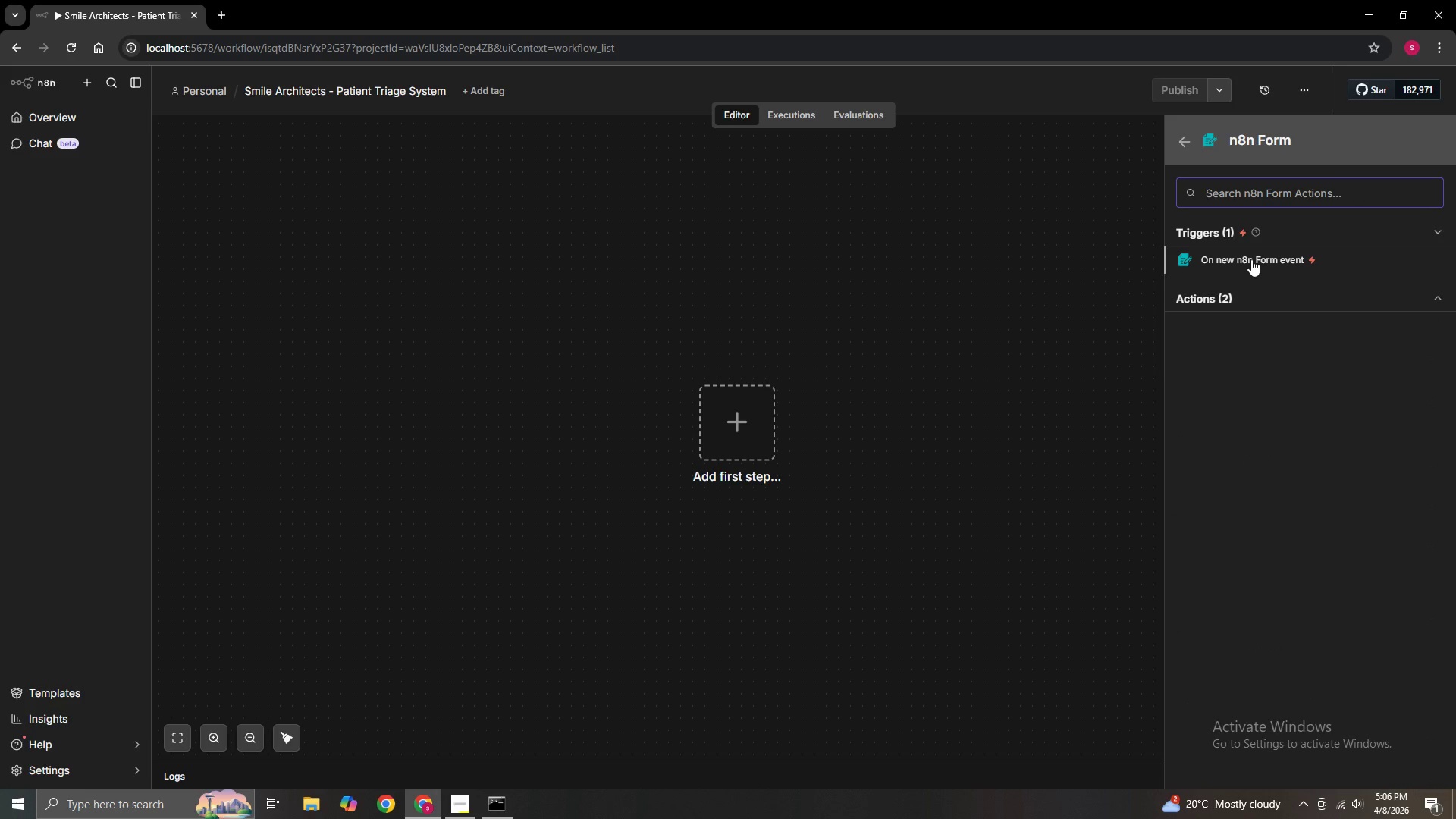 
left_click([1246, 300])
 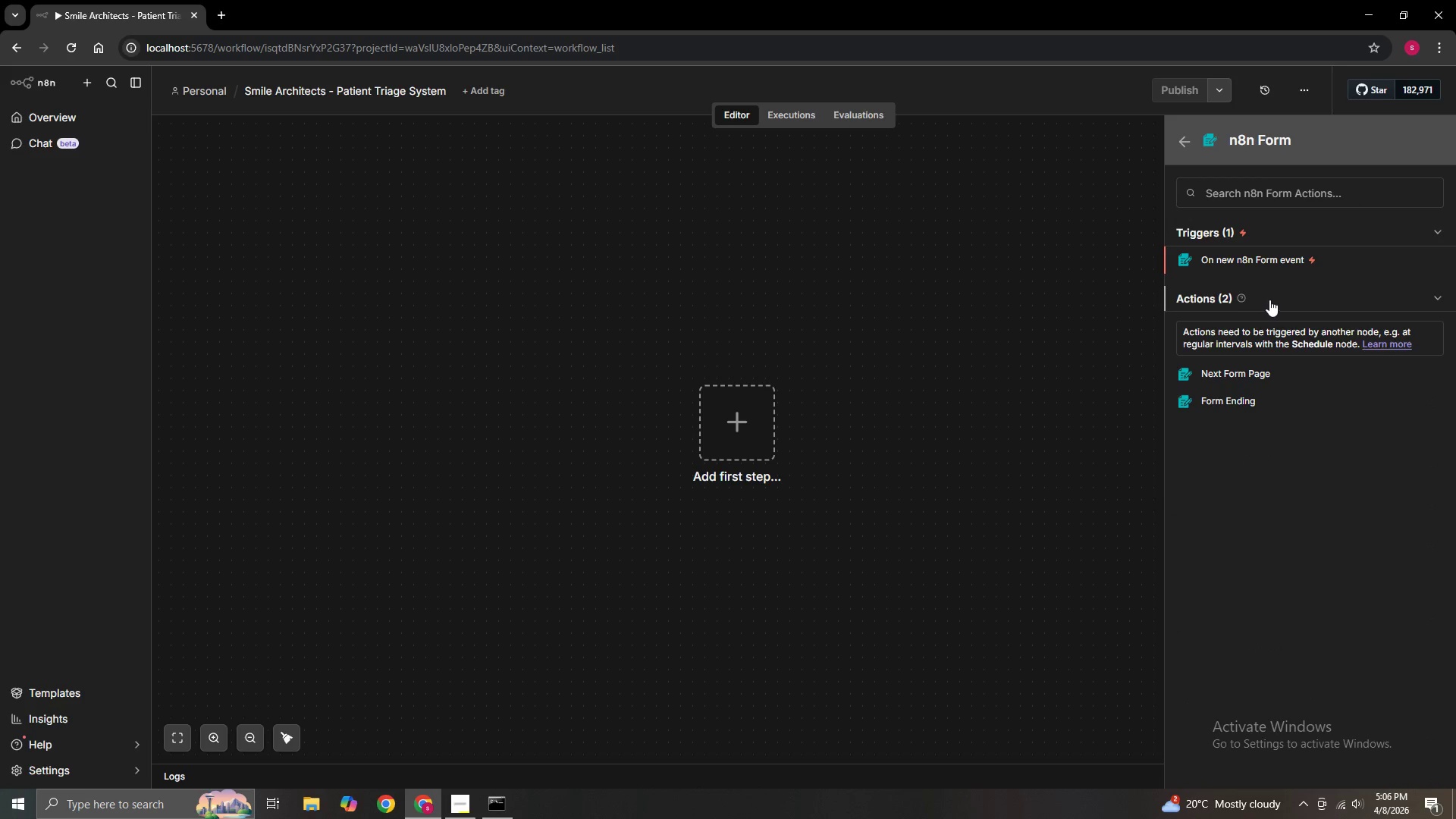 
left_click([1269, 300])
 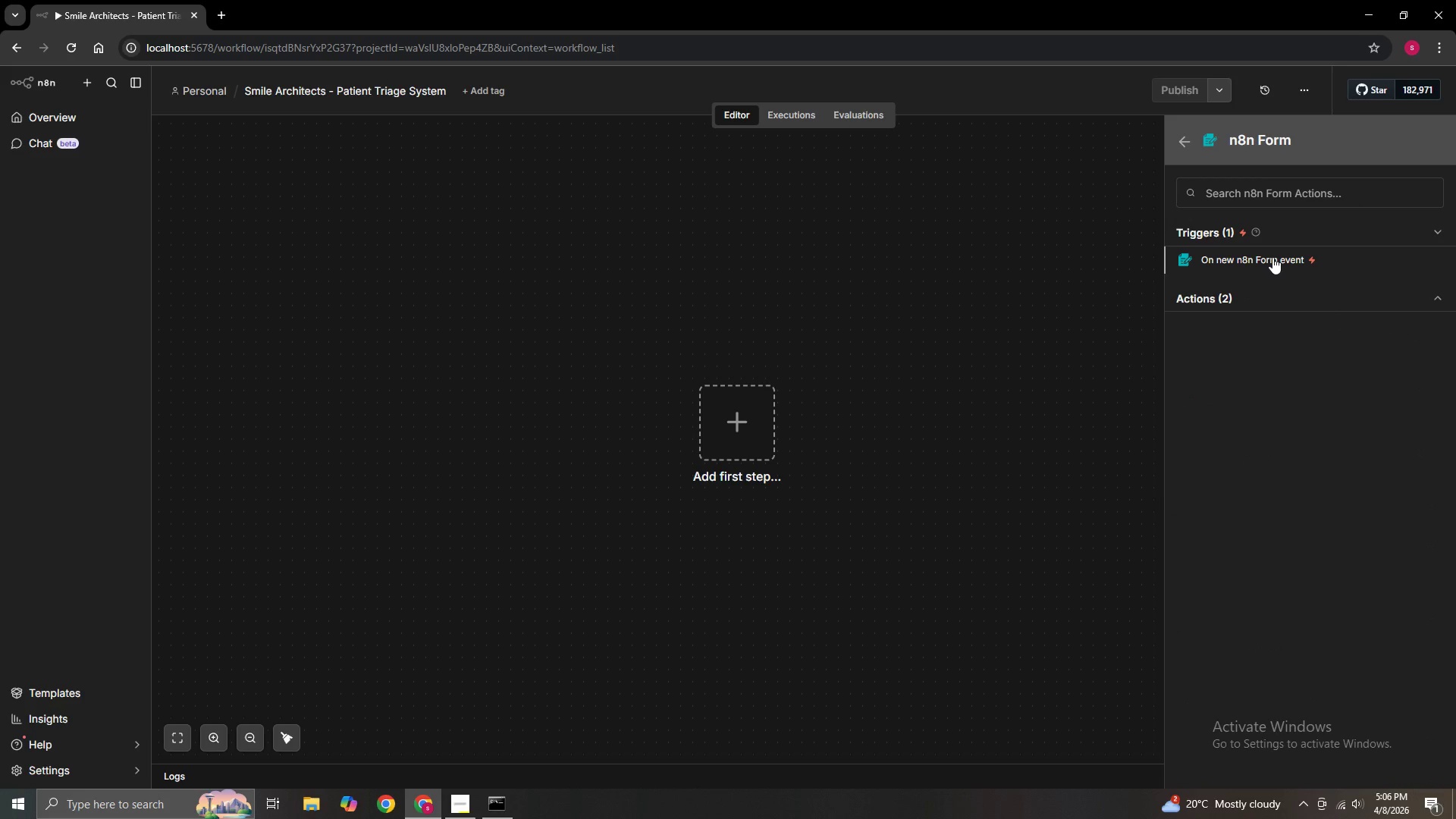 
left_click([1272, 257])
 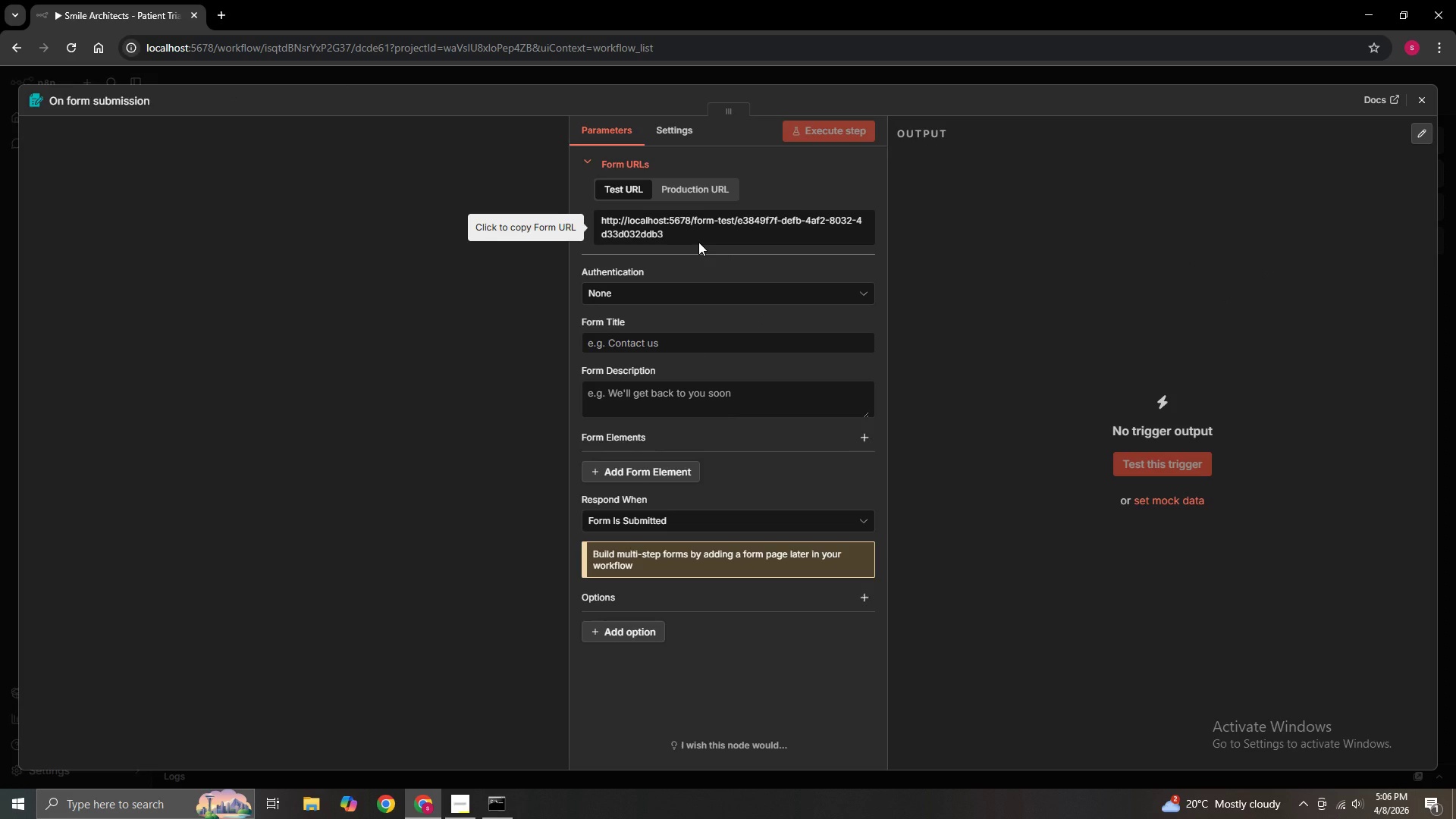 
wait(13.31)
 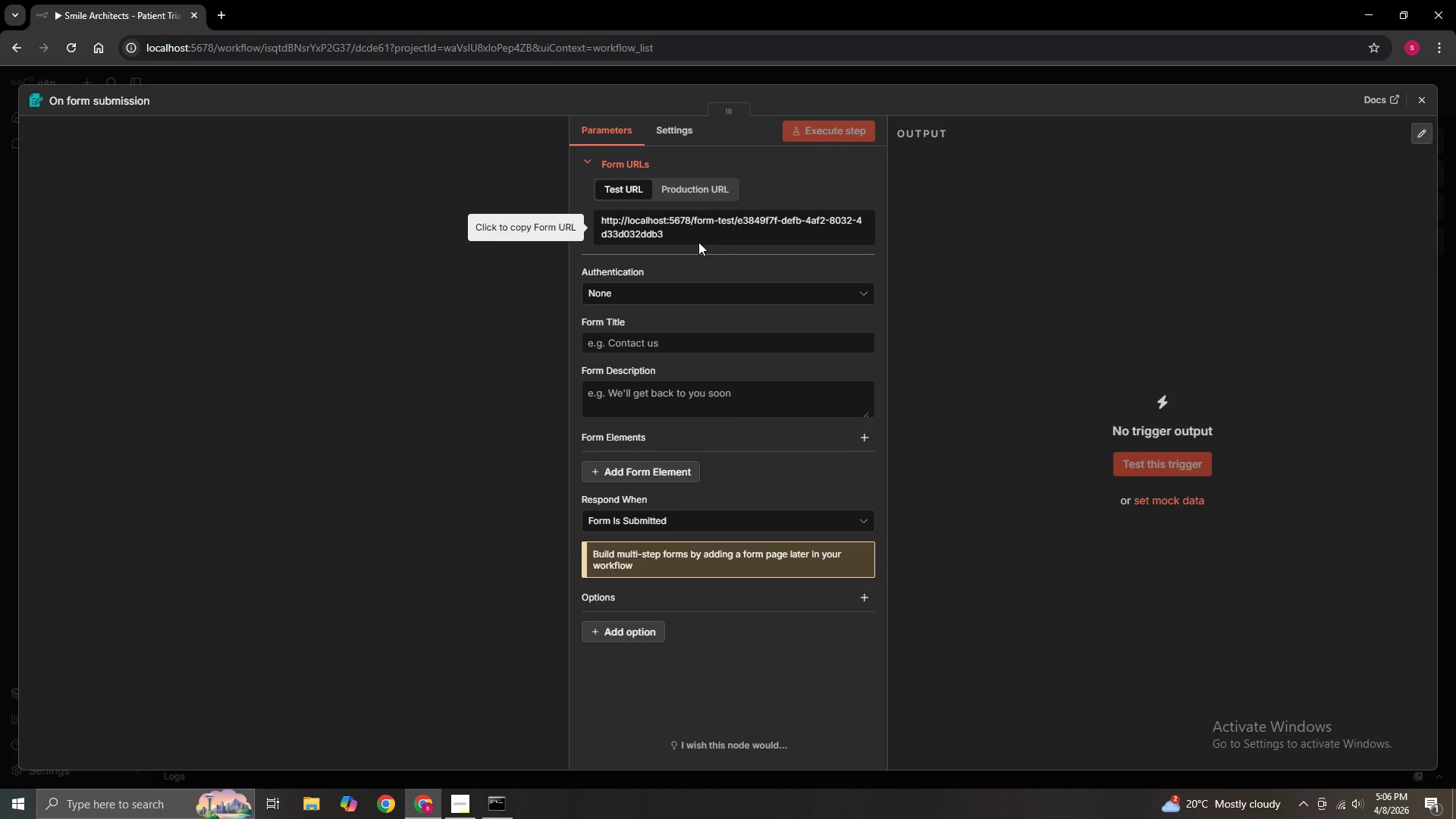 
left_click([659, 347])
 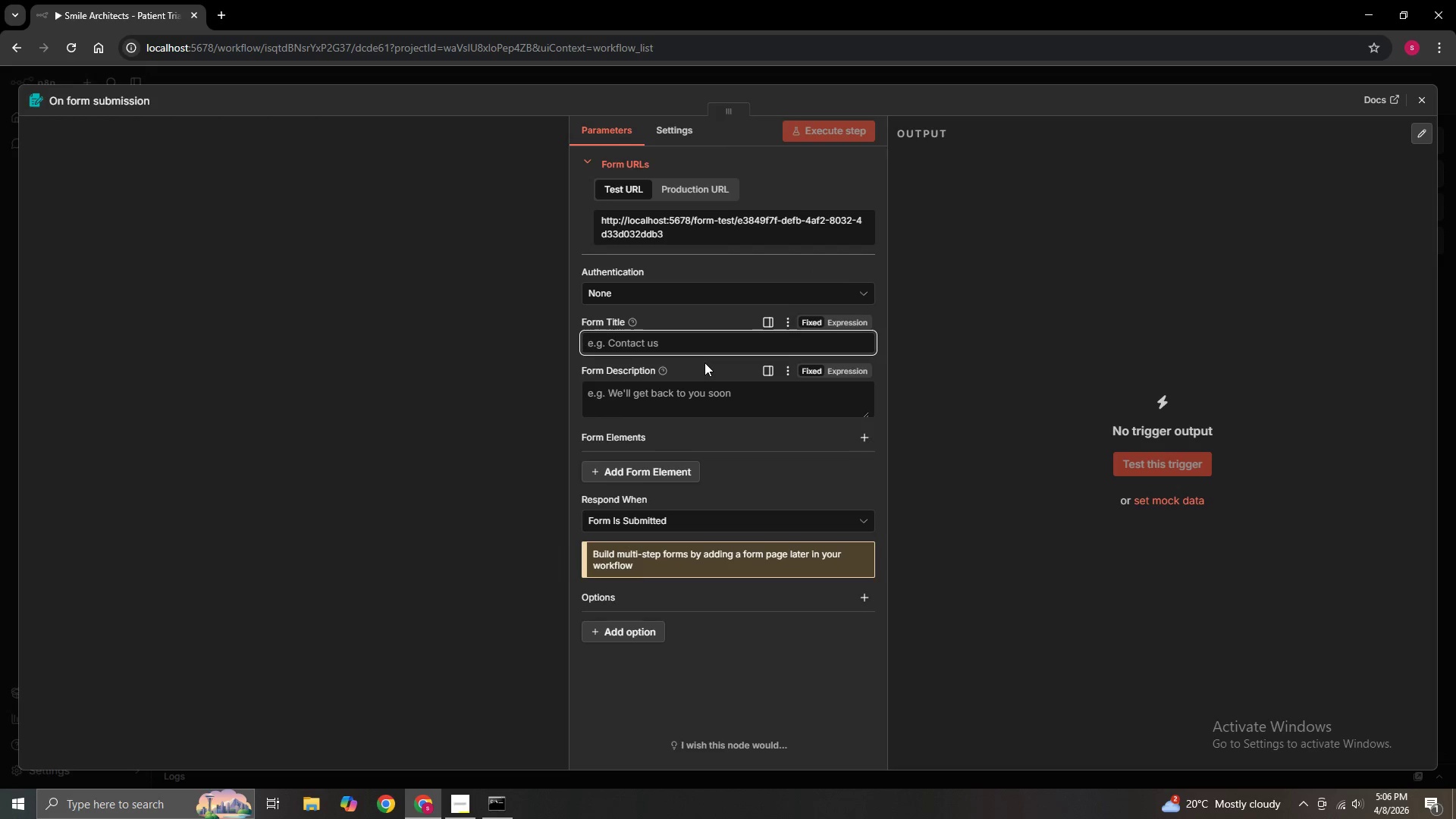 
type(Smile Architects - a)
key(Backspace)
type(After Hours Emer)
 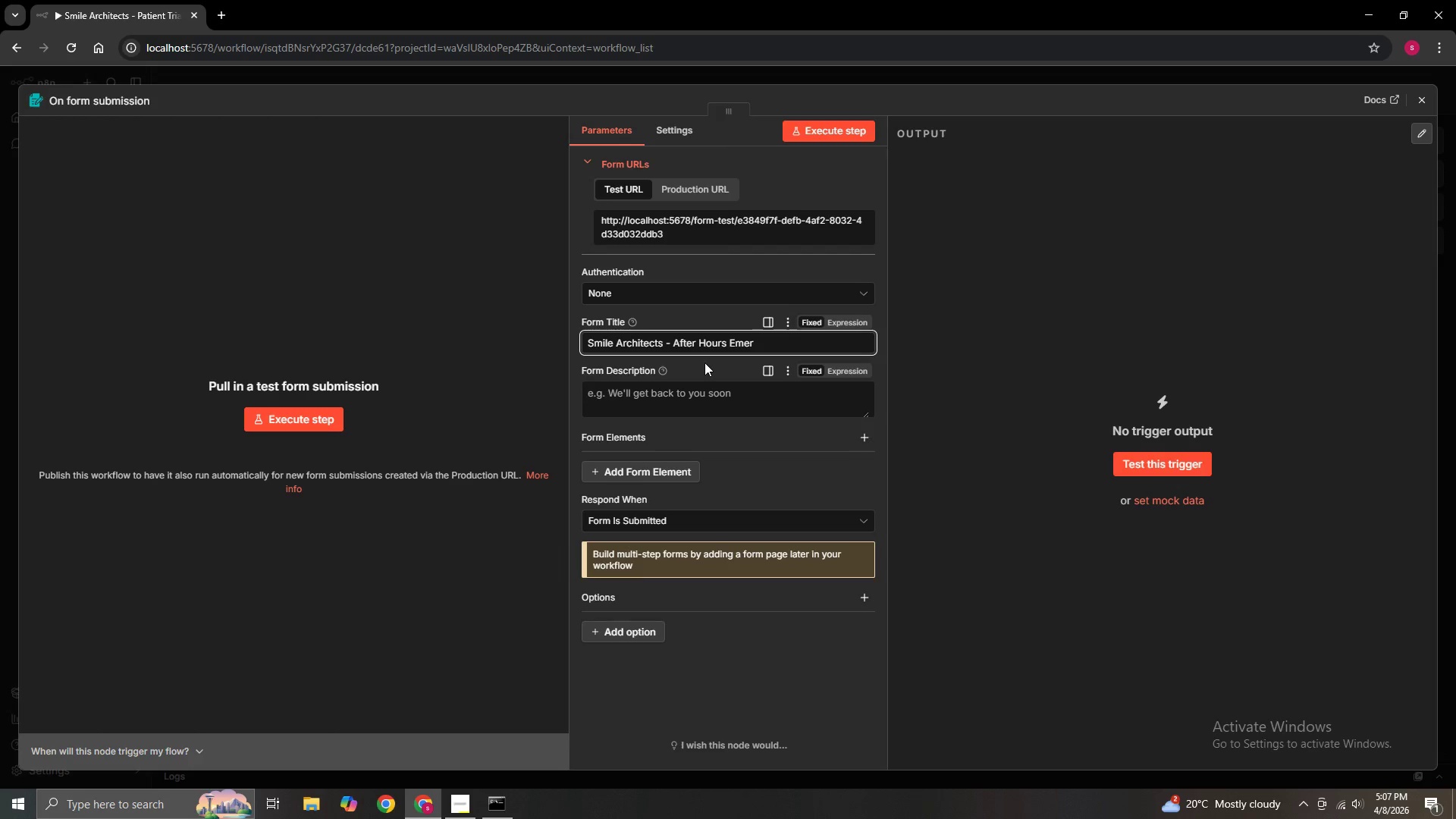 
type(gency Contact)
 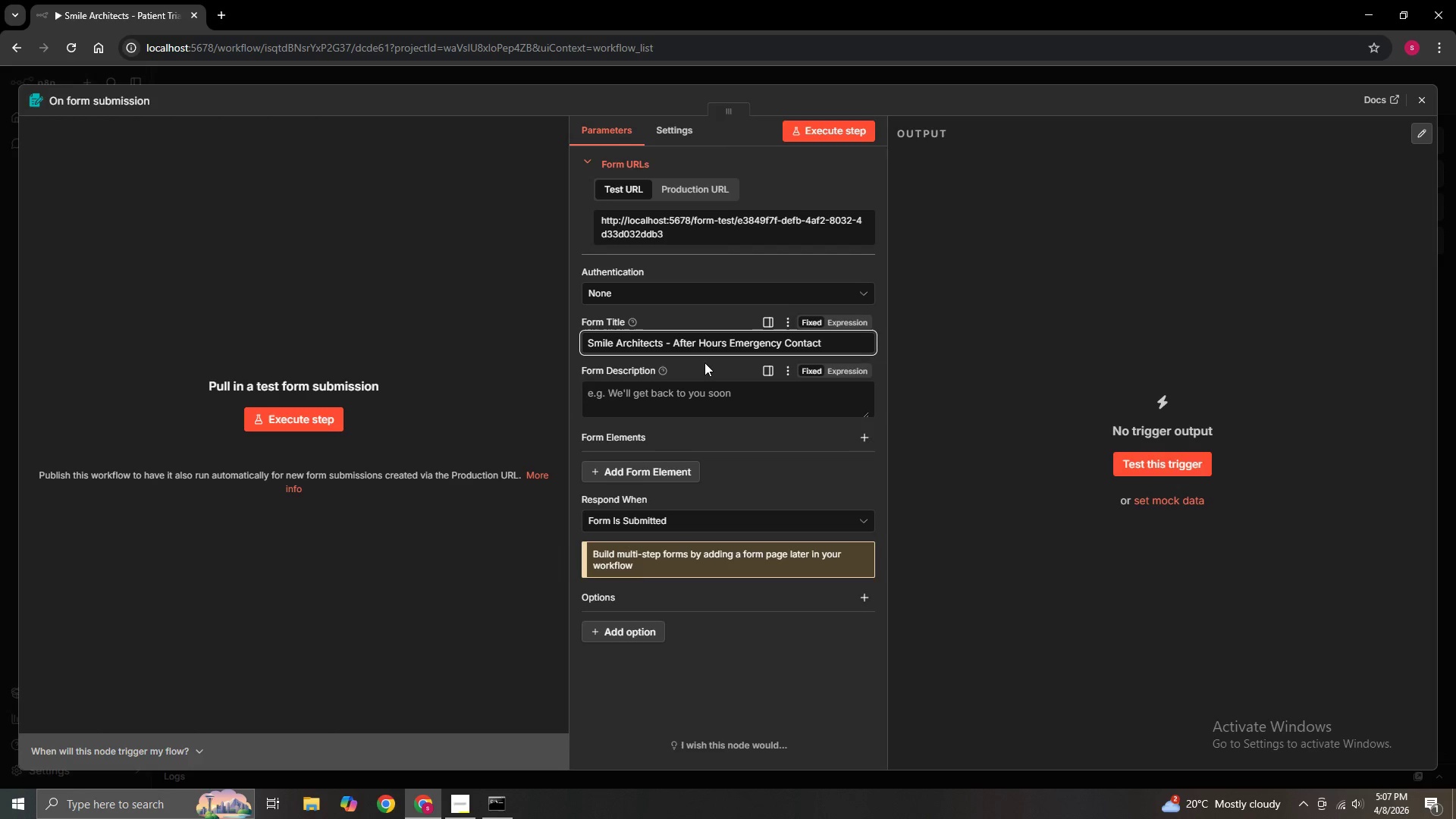 
wait(5.02)
 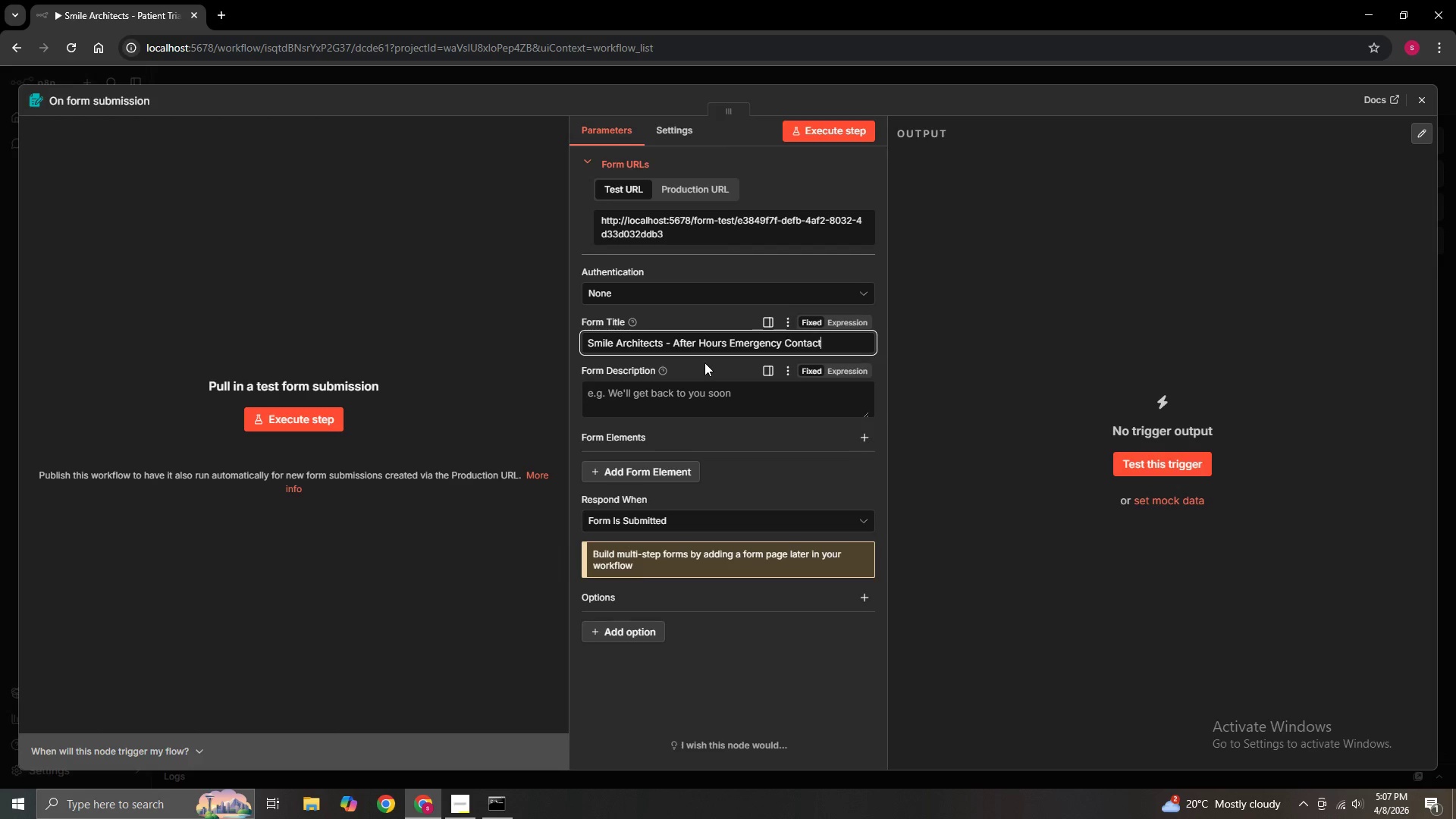 
left_click([803, 480])
 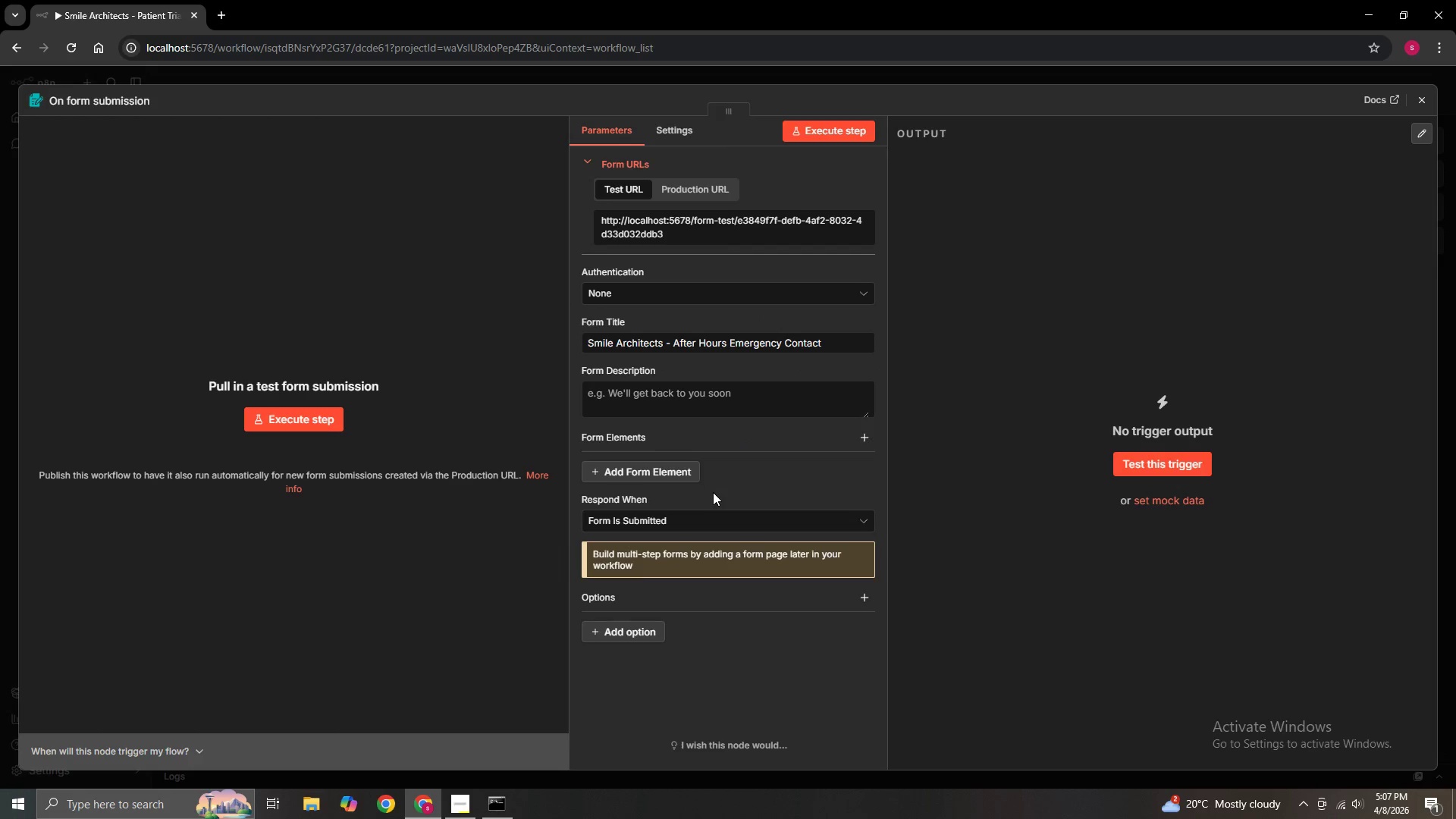 
scroll: coordinate [725, 587], scroll_direction: down, amount: 3.0
 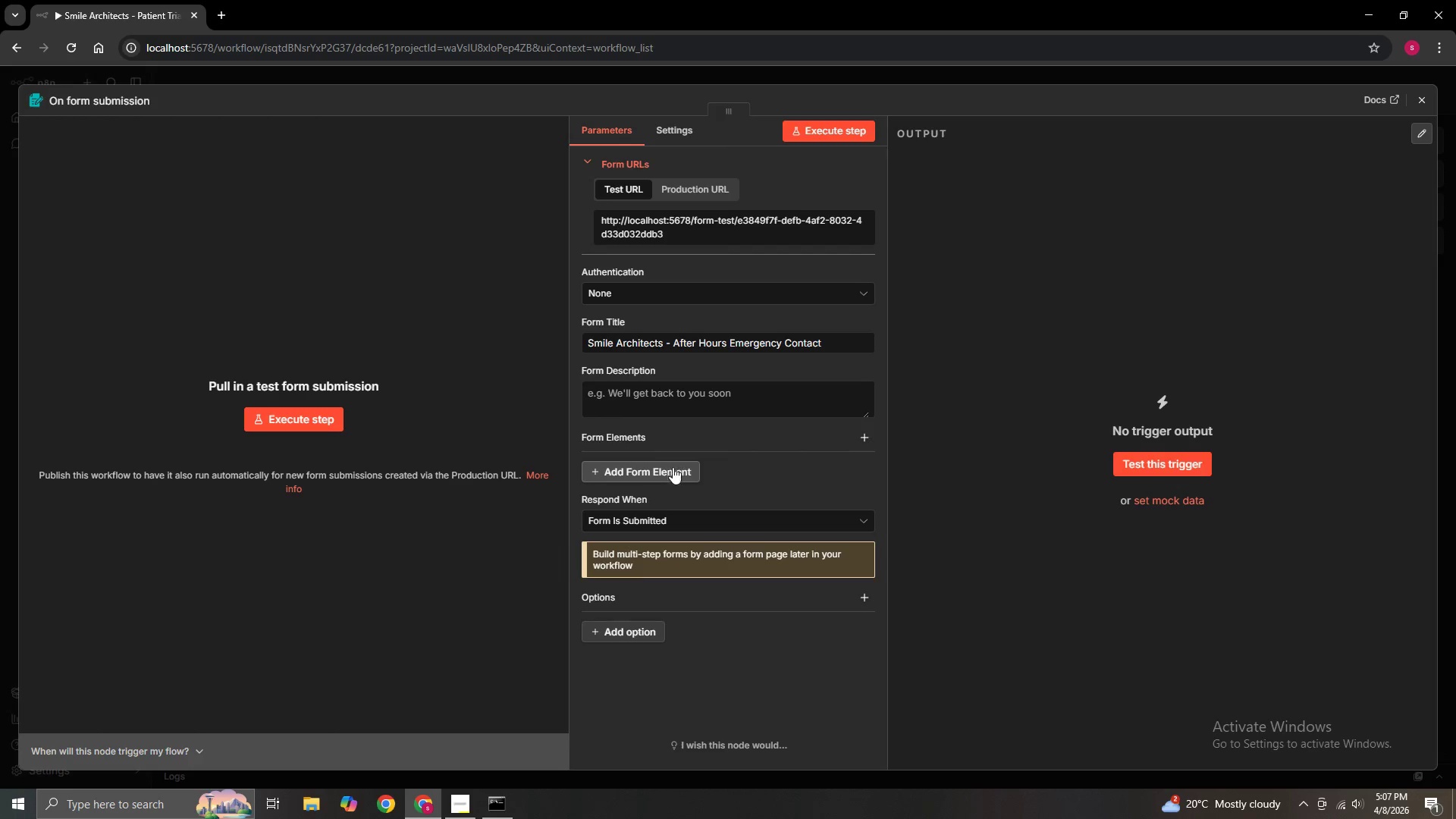 
left_click([861, 440])
 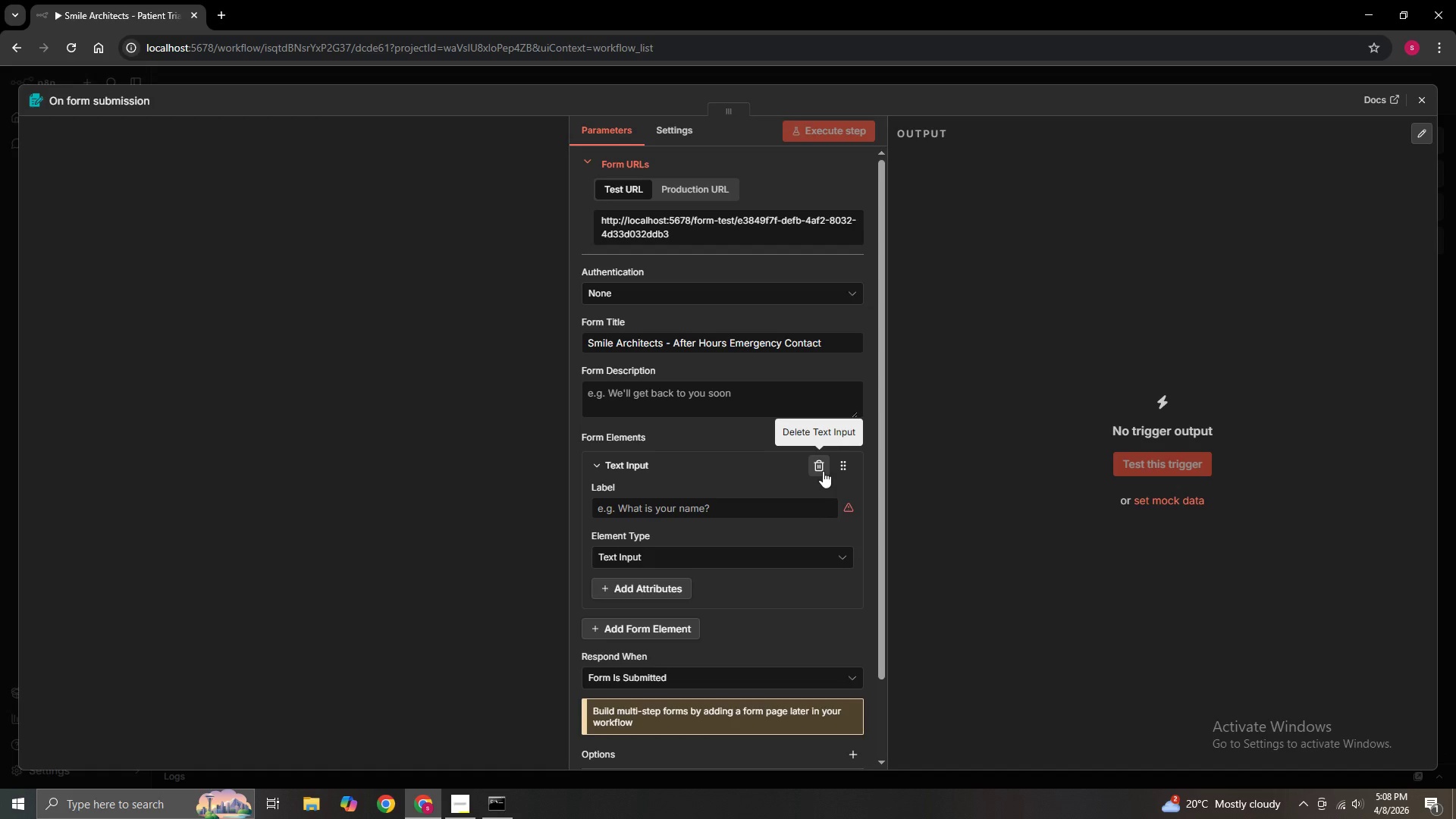 
wait(37.23)
 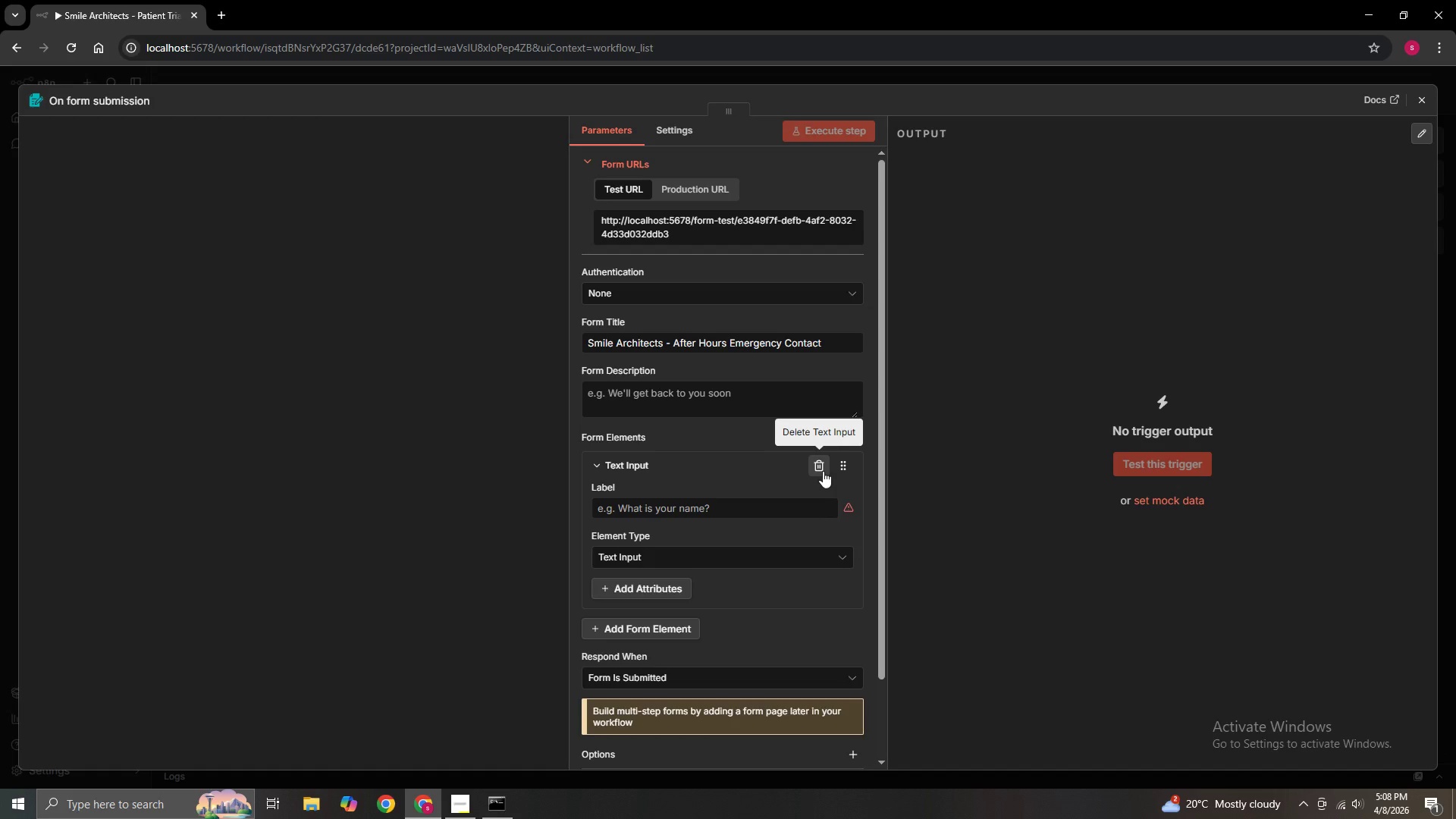 
scroll: coordinate [692, 475], scroll_direction: down, amount: 2.0
 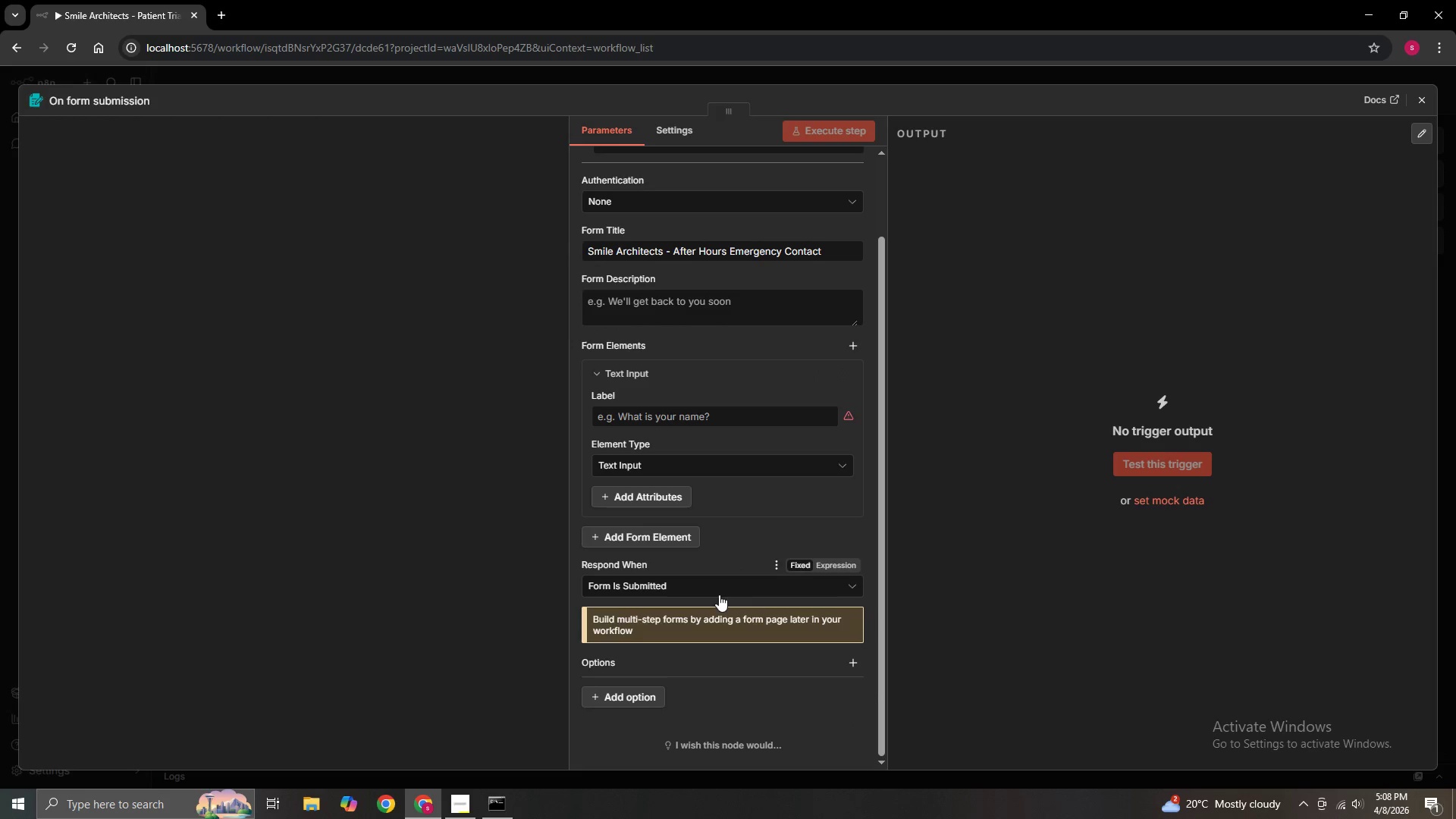 
left_click([736, 587])
 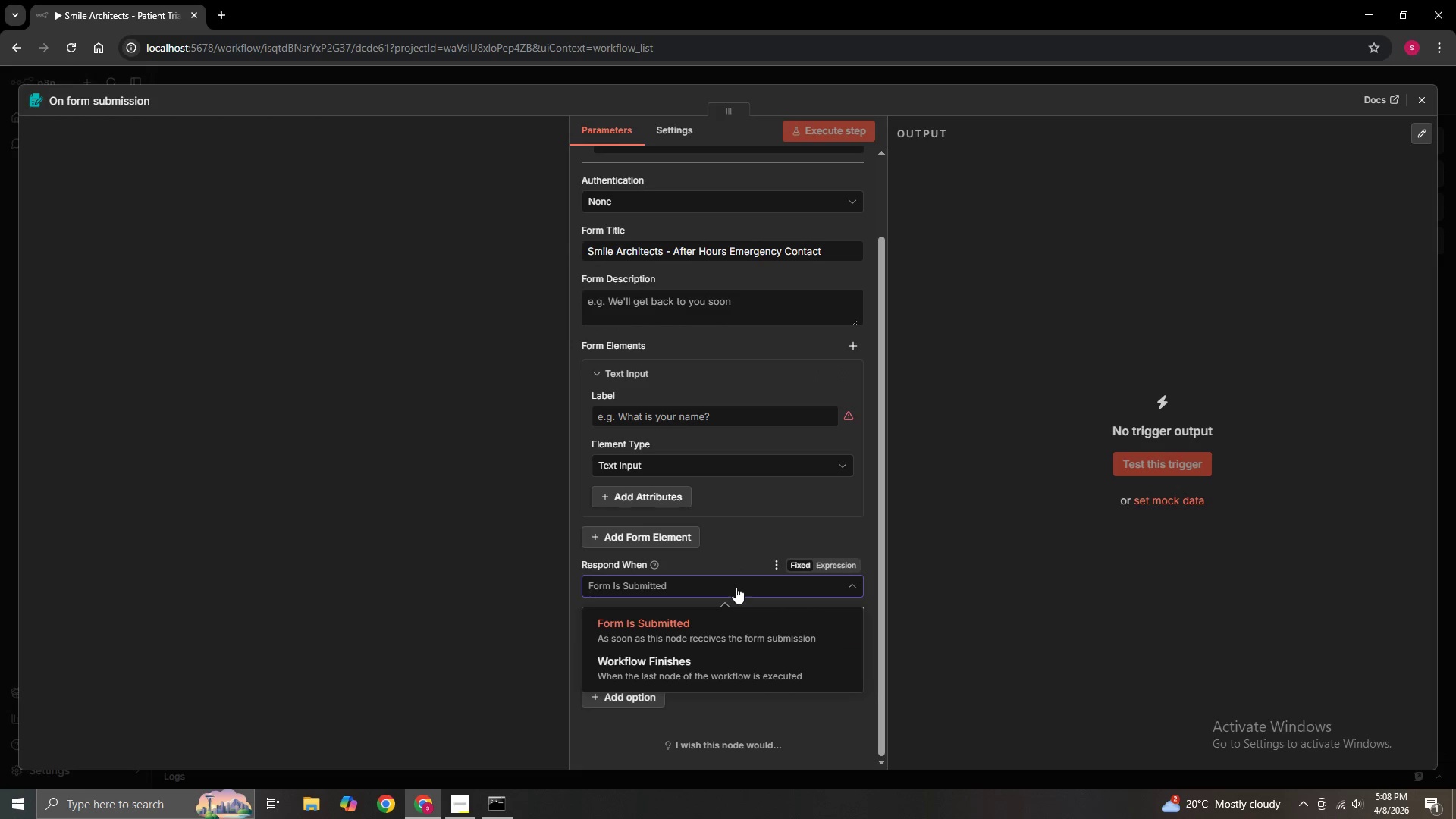 
left_click([736, 587])
 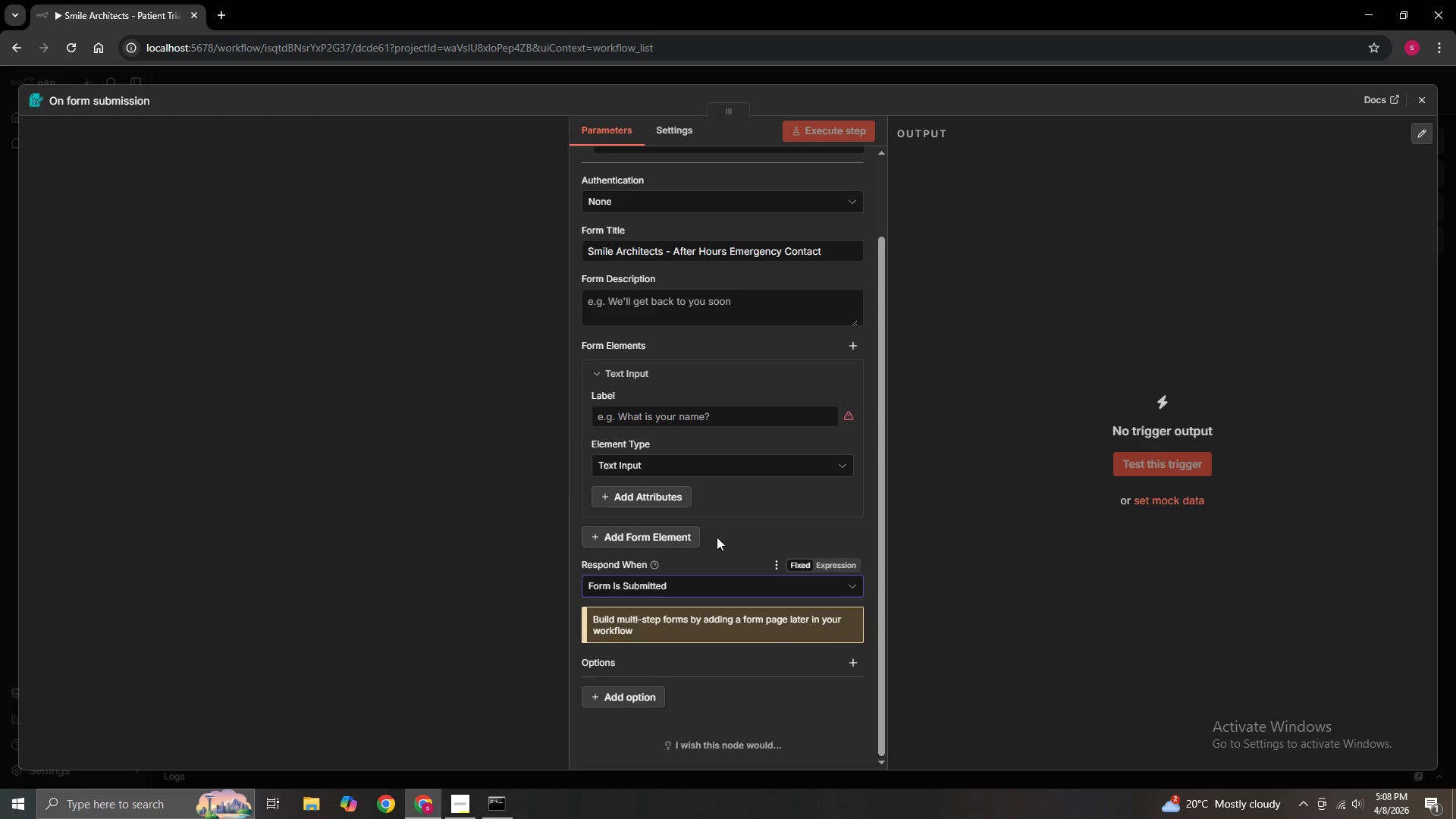 
scroll: coordinate [717, 544], scroll_direction: up, amount: 3.0
 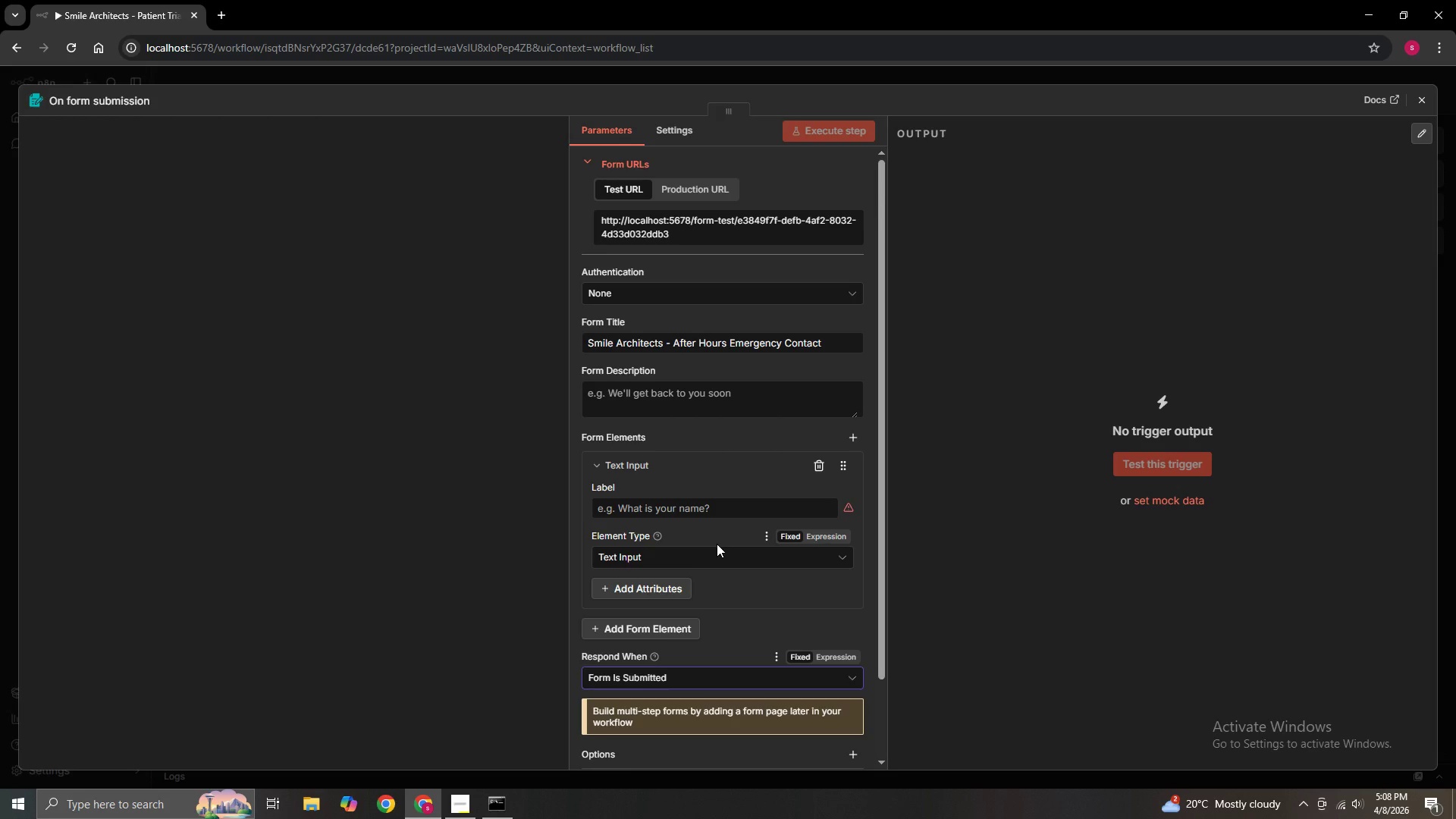 
wait(19.93)
 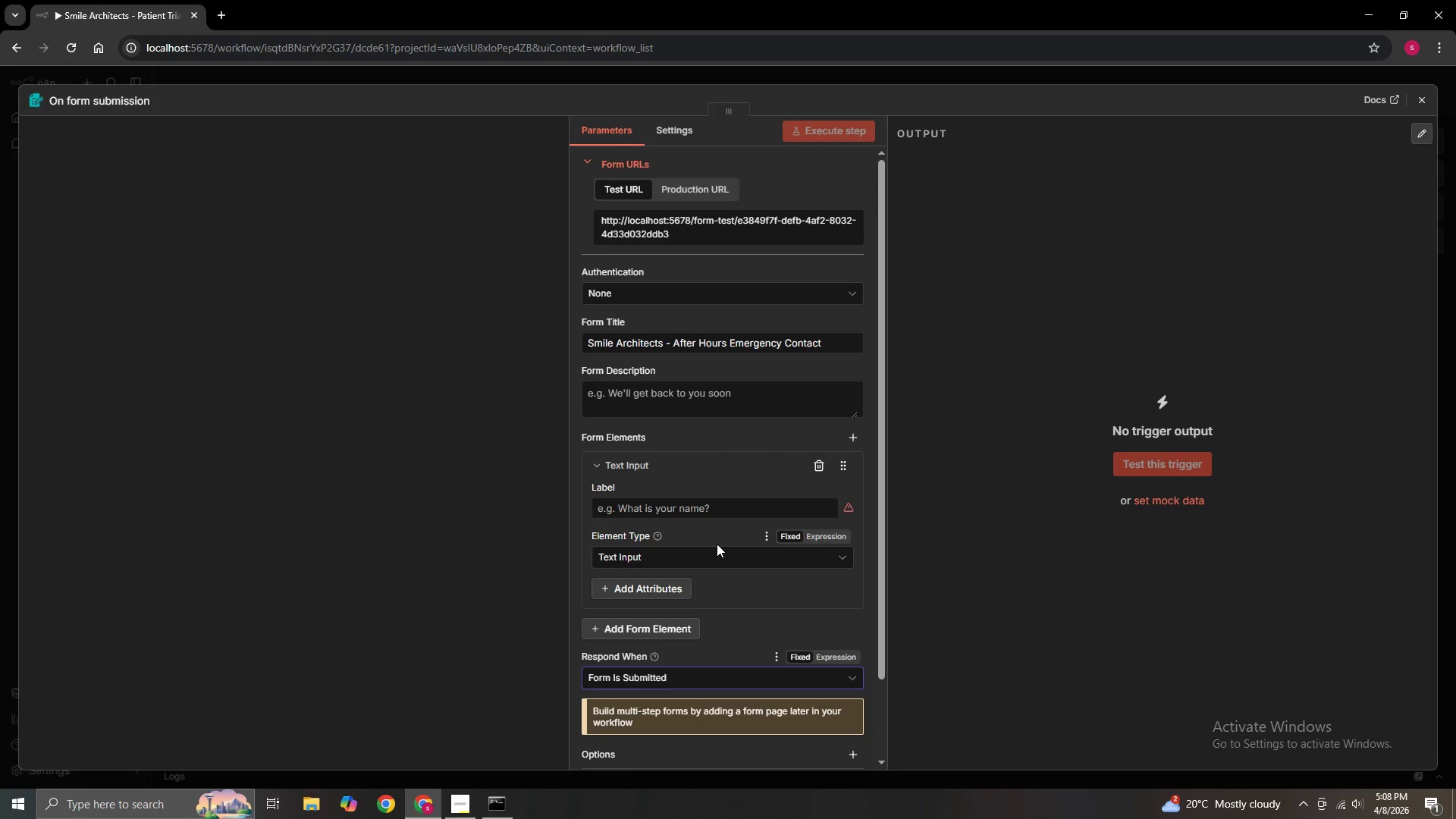 
left_click([1417, 99])
 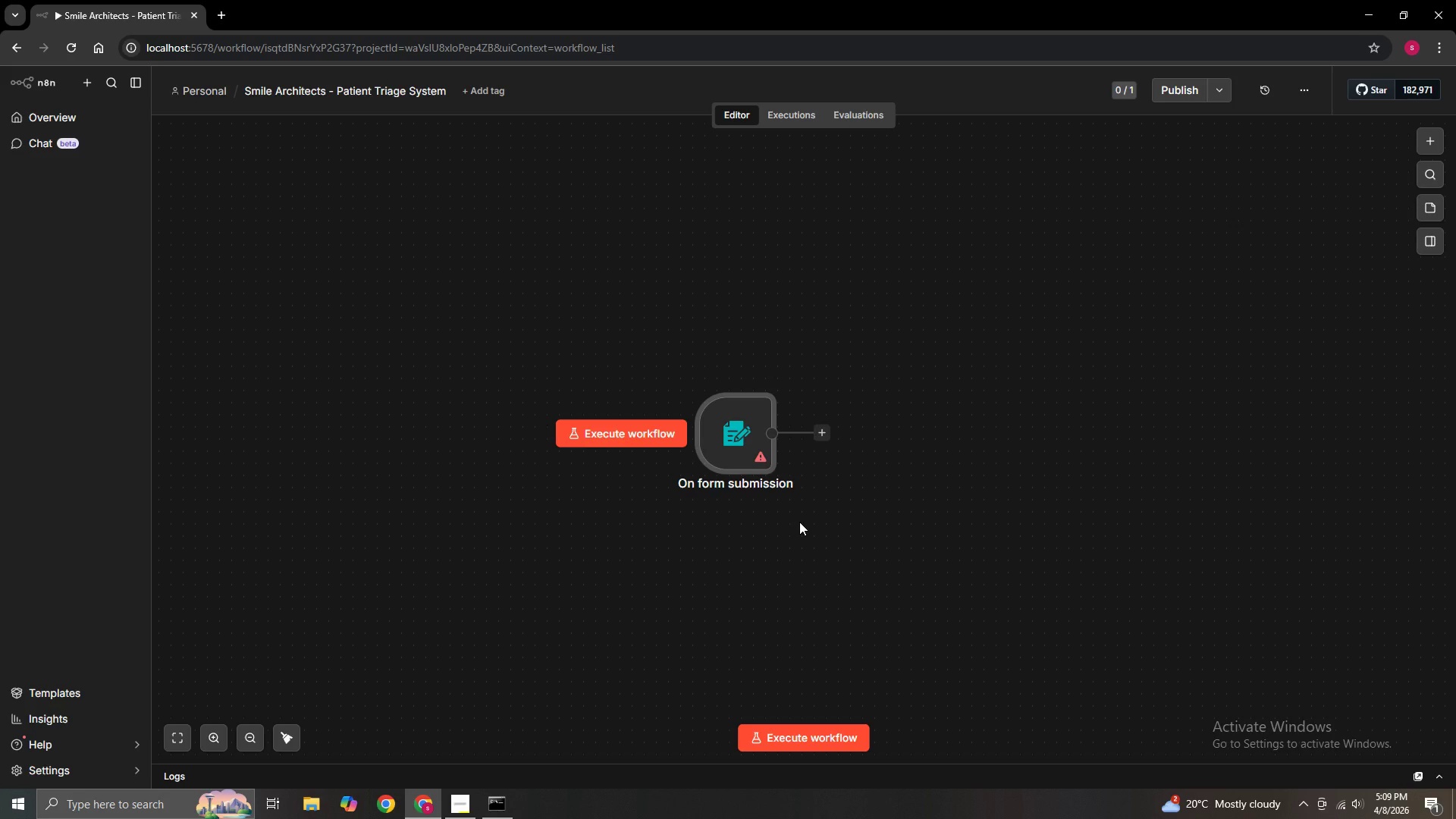 
wait(14.61)
 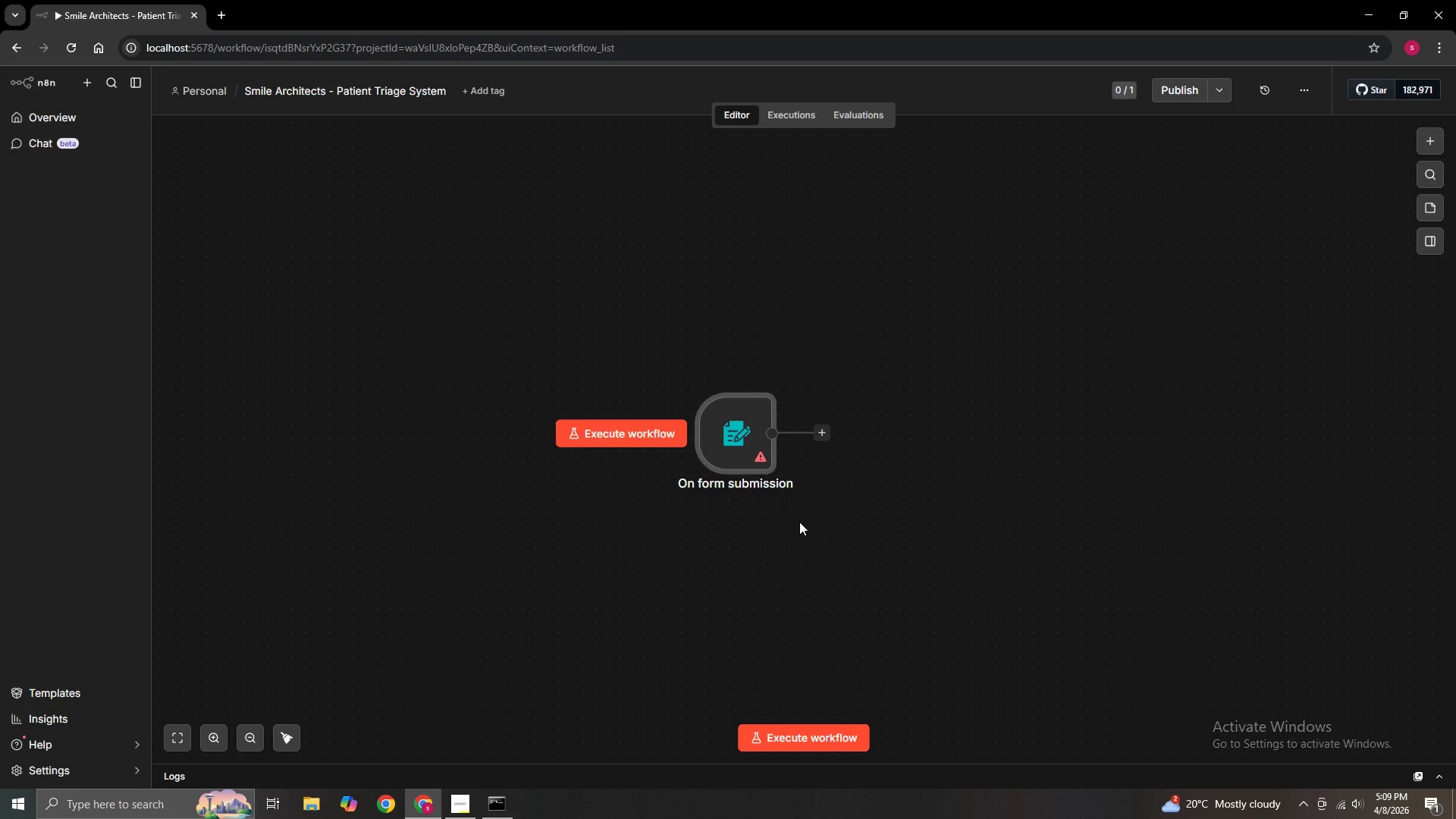 
left_click([1442, 140])
 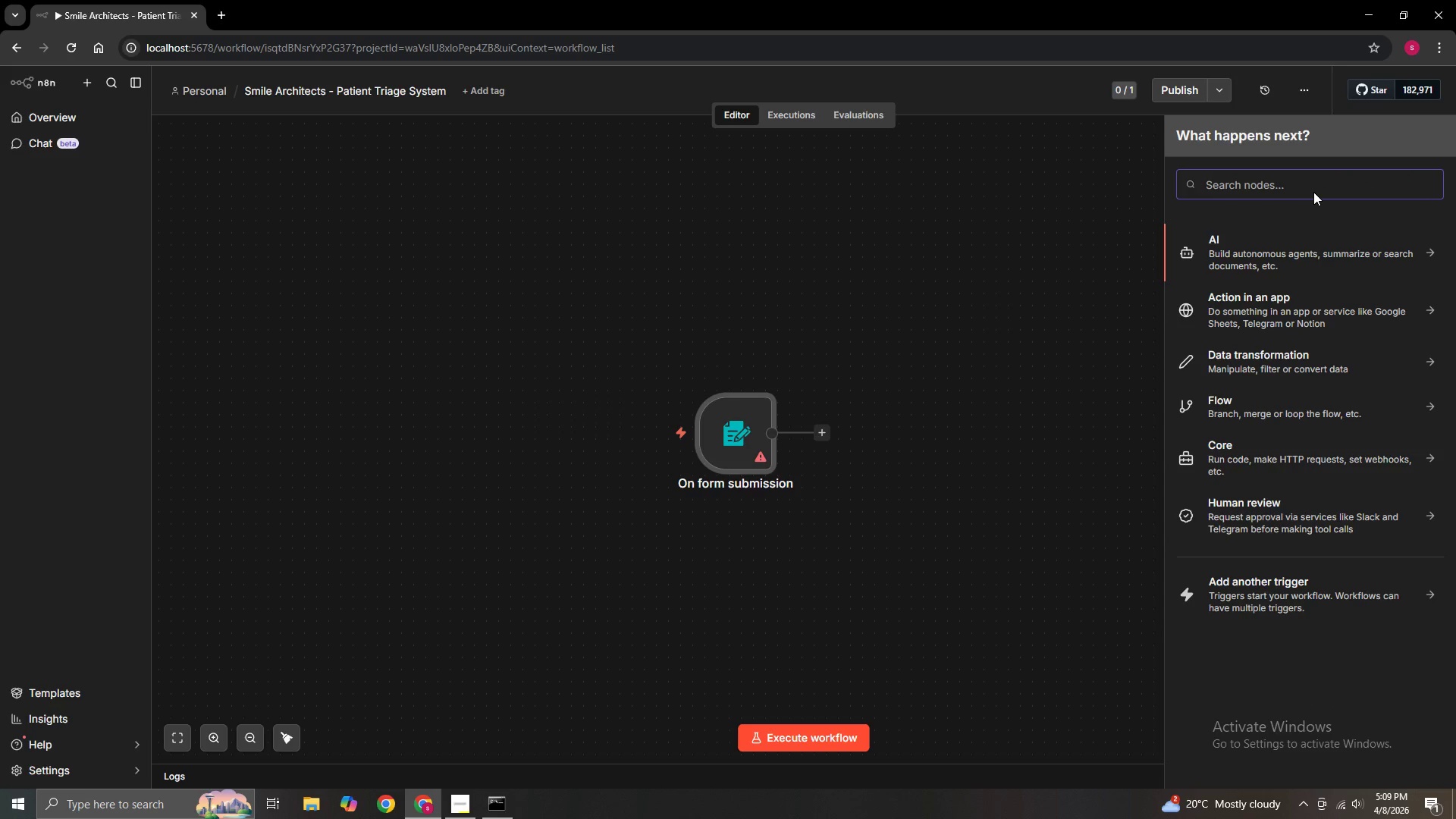 
type(trigger)
 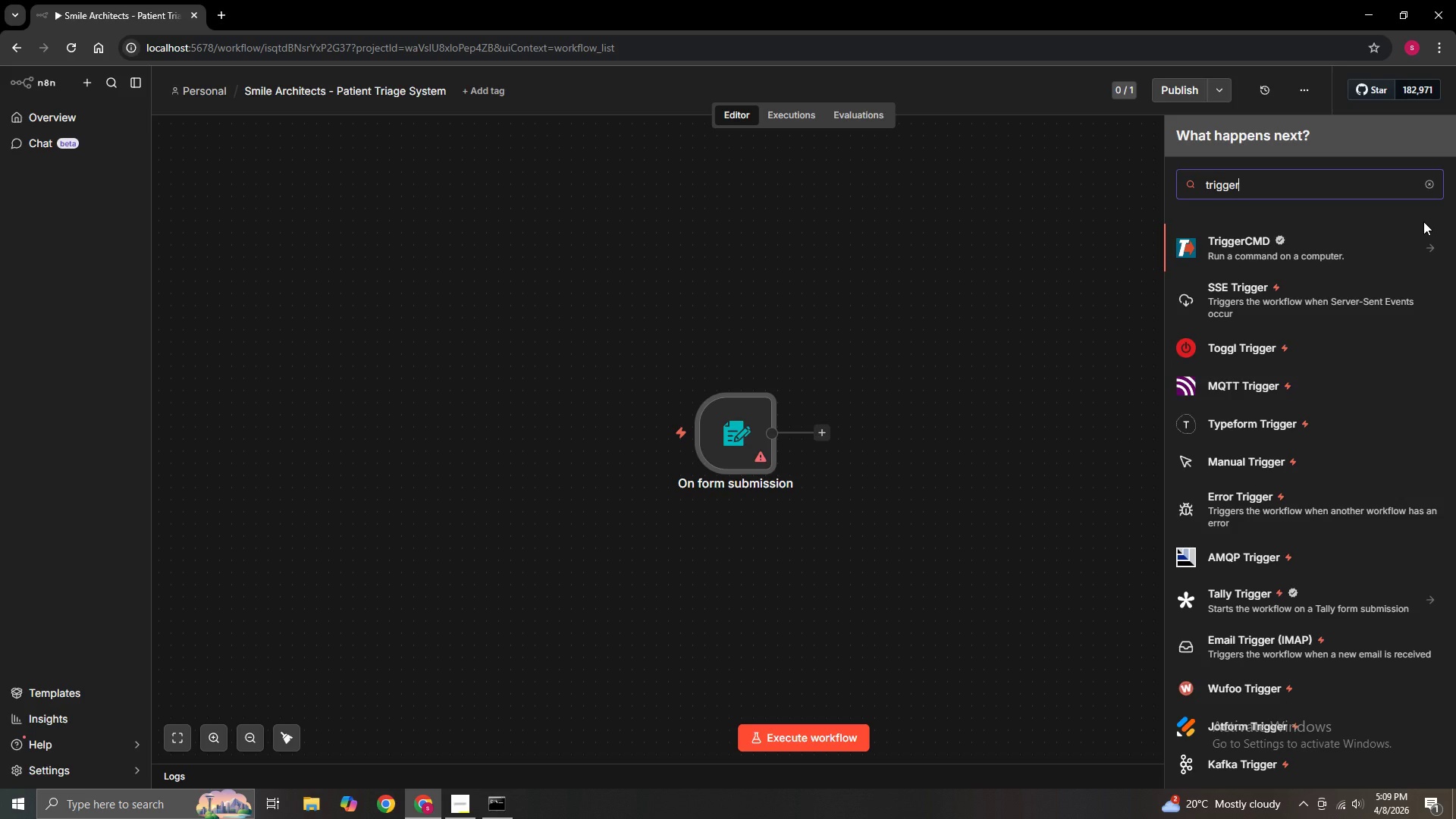 
wait(17.12)
 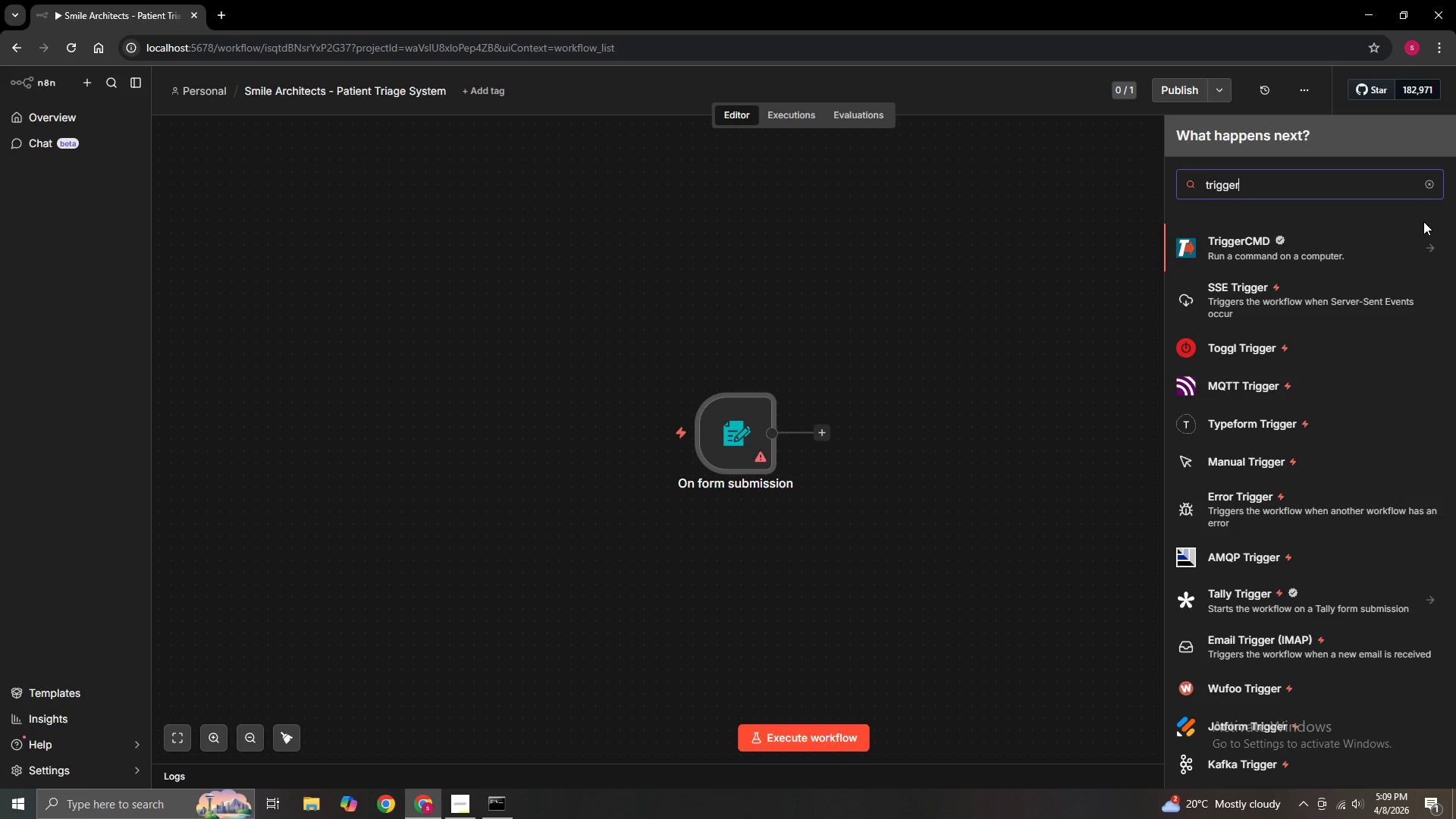 
left_click([1205, 186])
 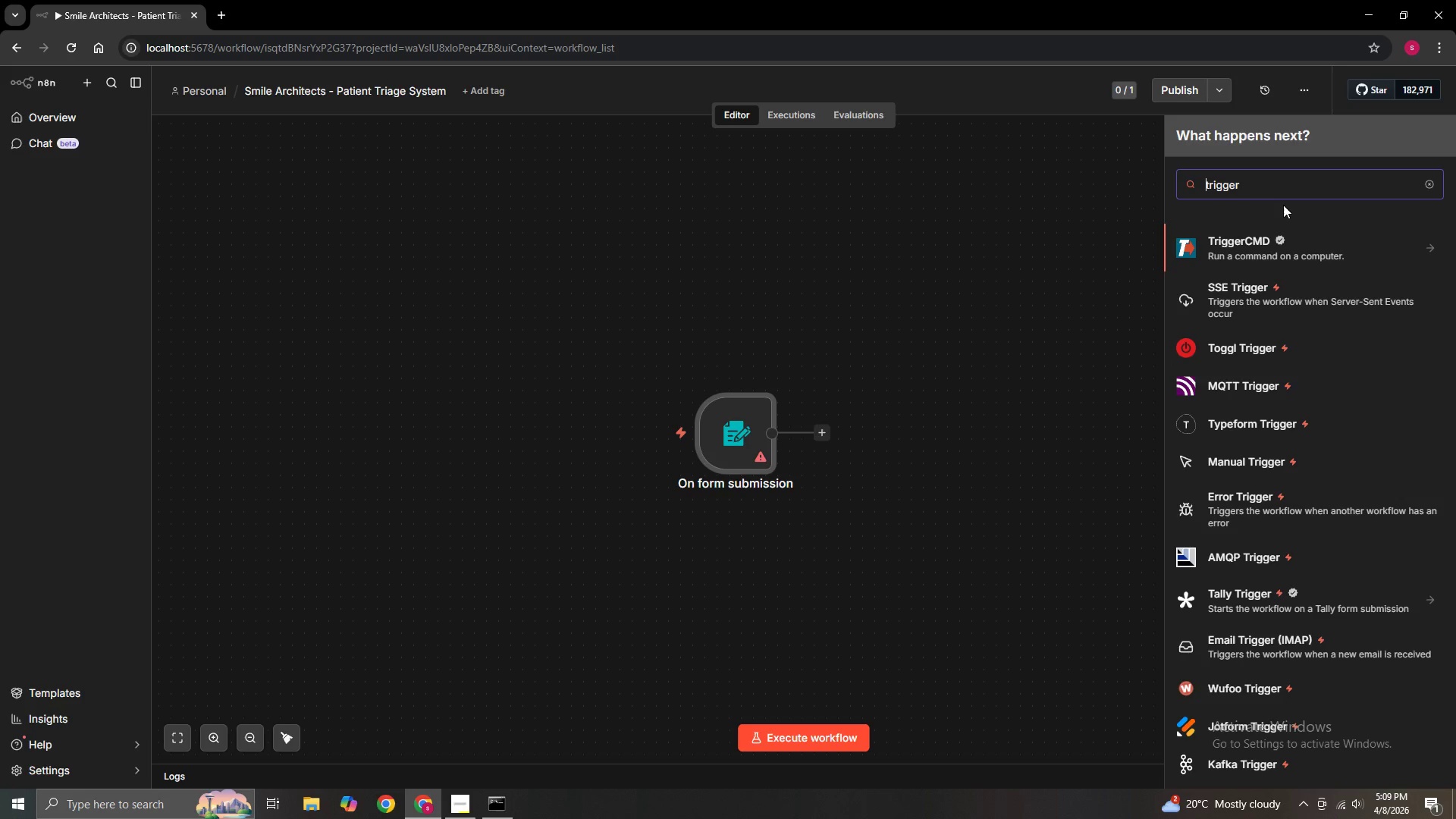 
type(form )
 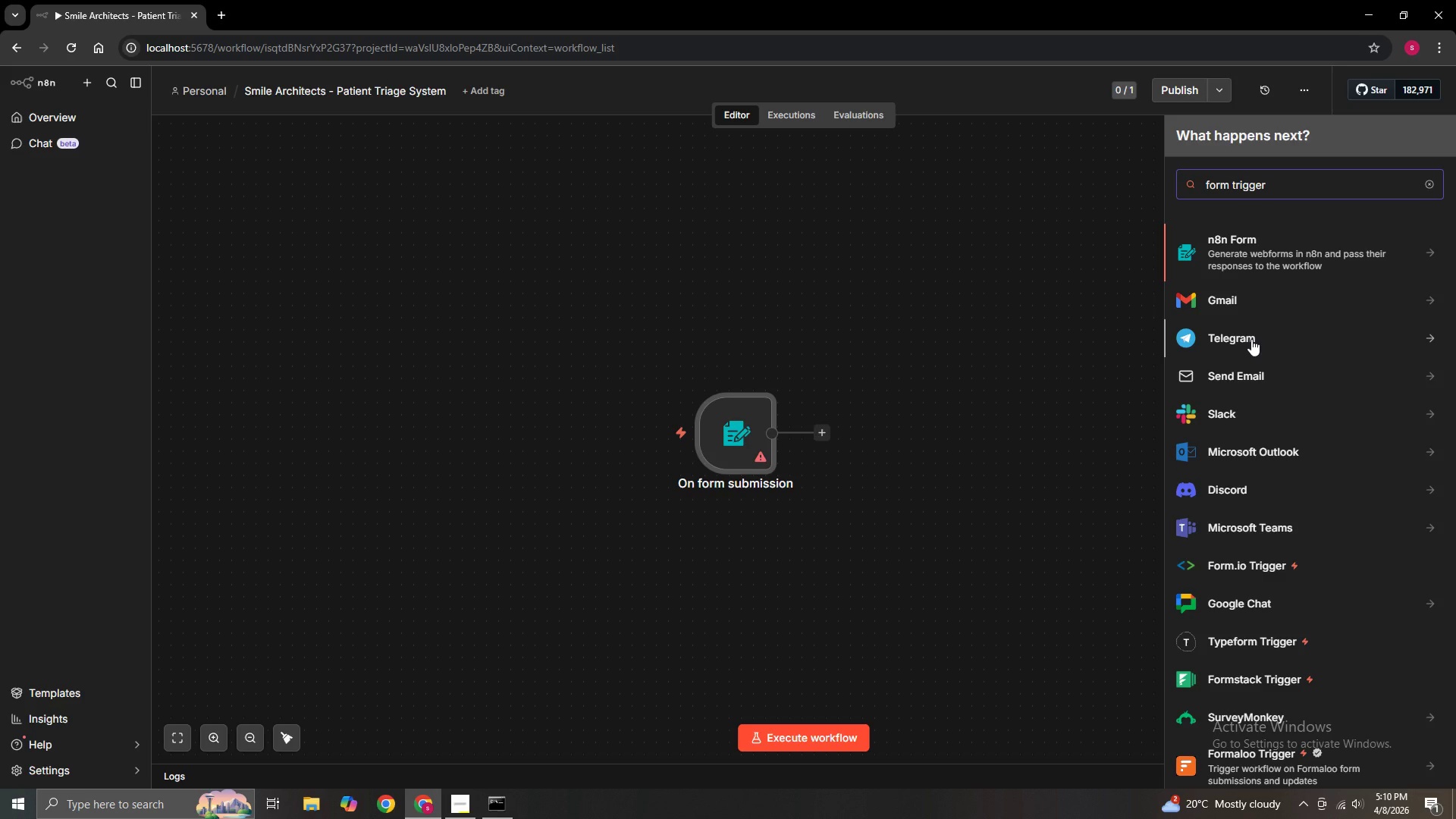 
wait(40.84)
 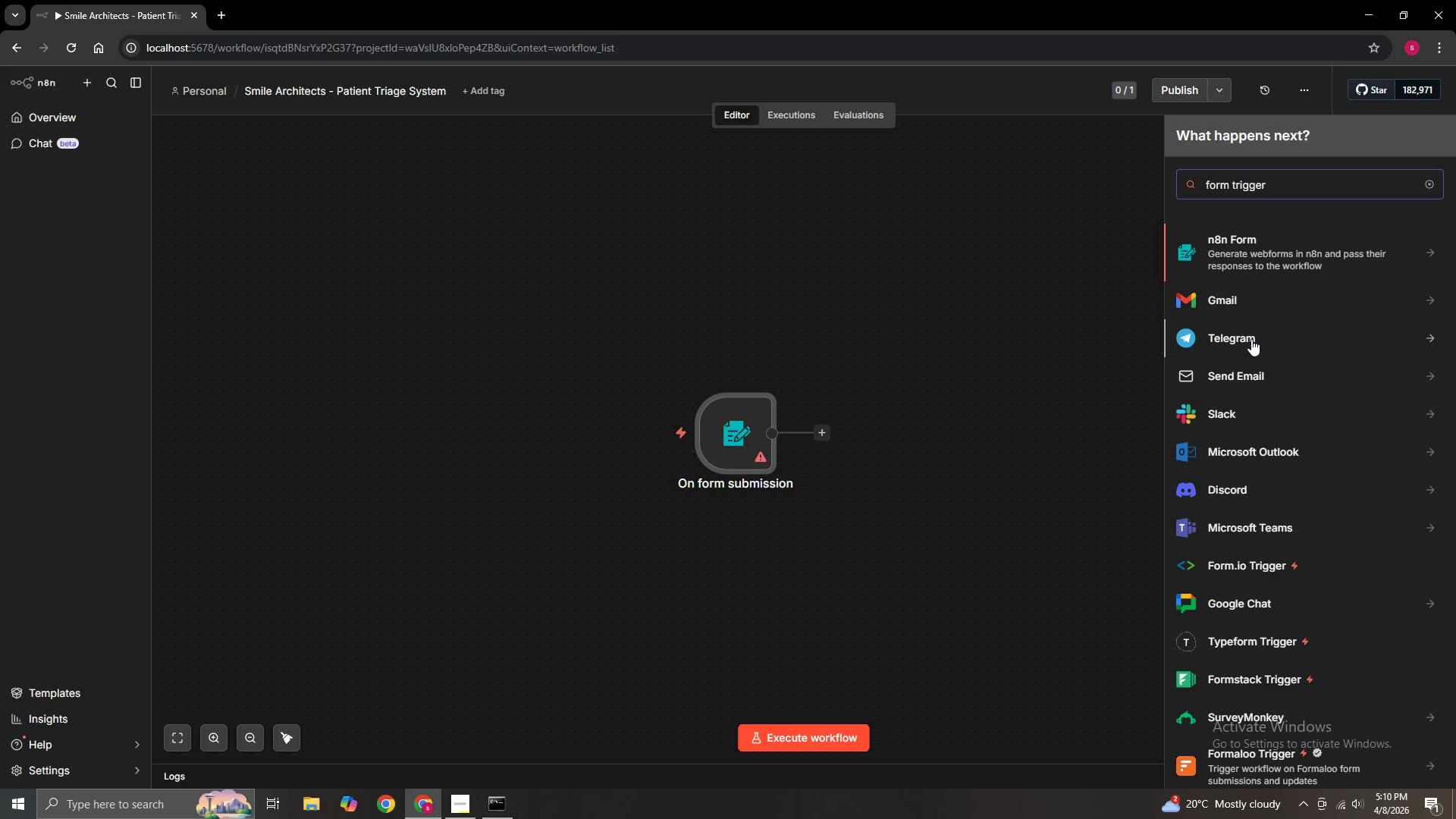 
left_click([1426, 184])
 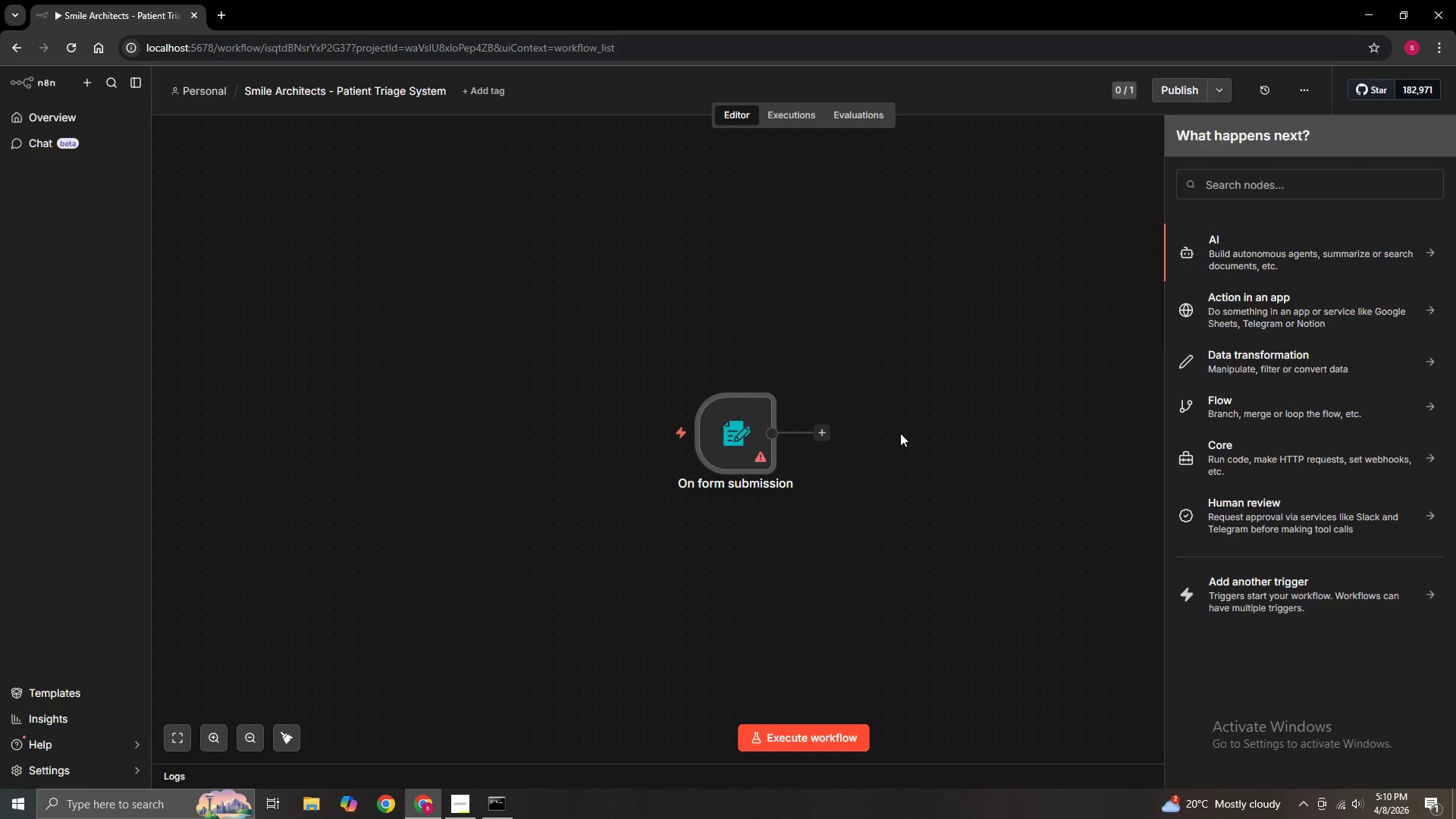 
left_click([923, 435])
 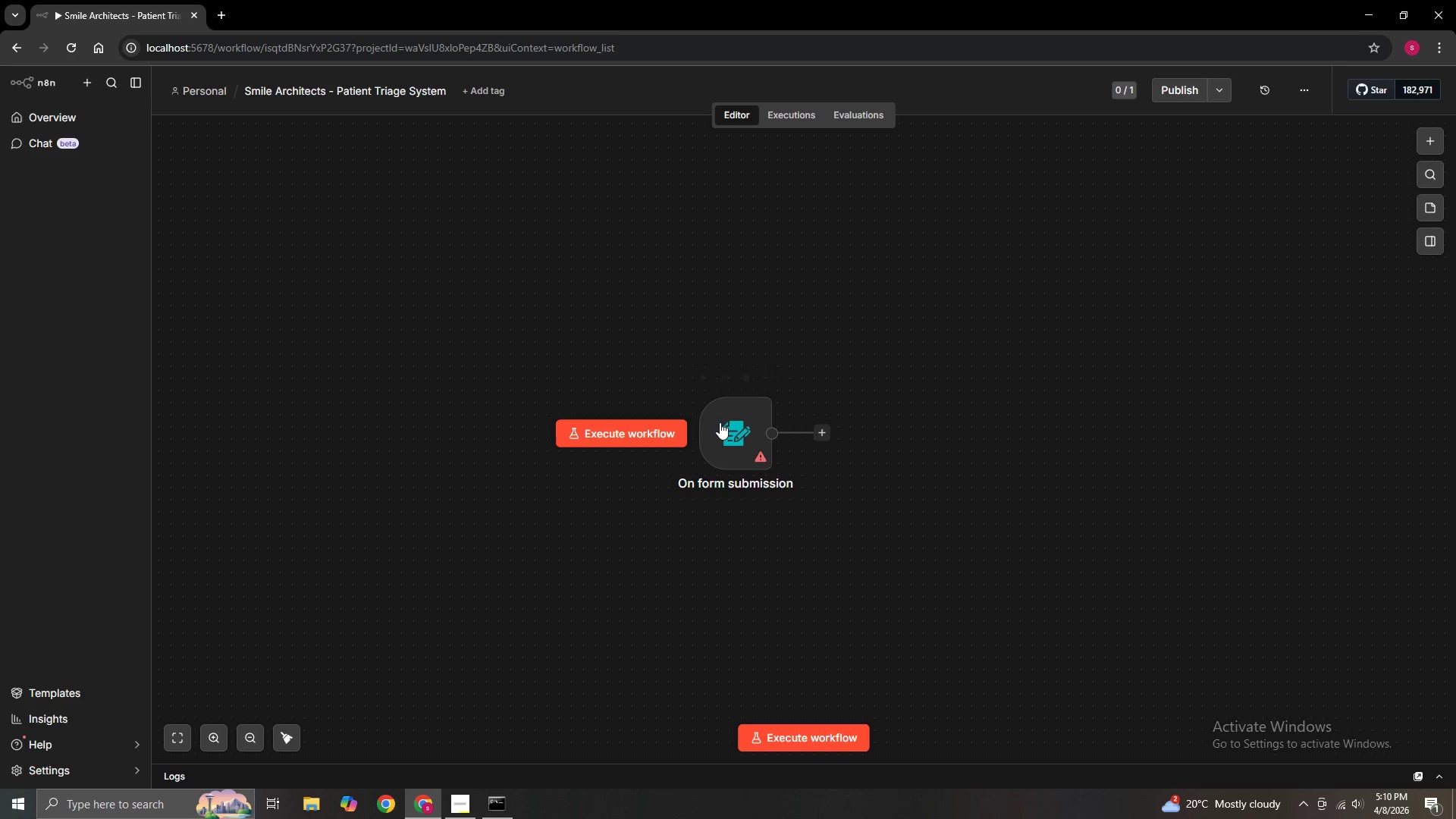 
left_click([764, 382])
 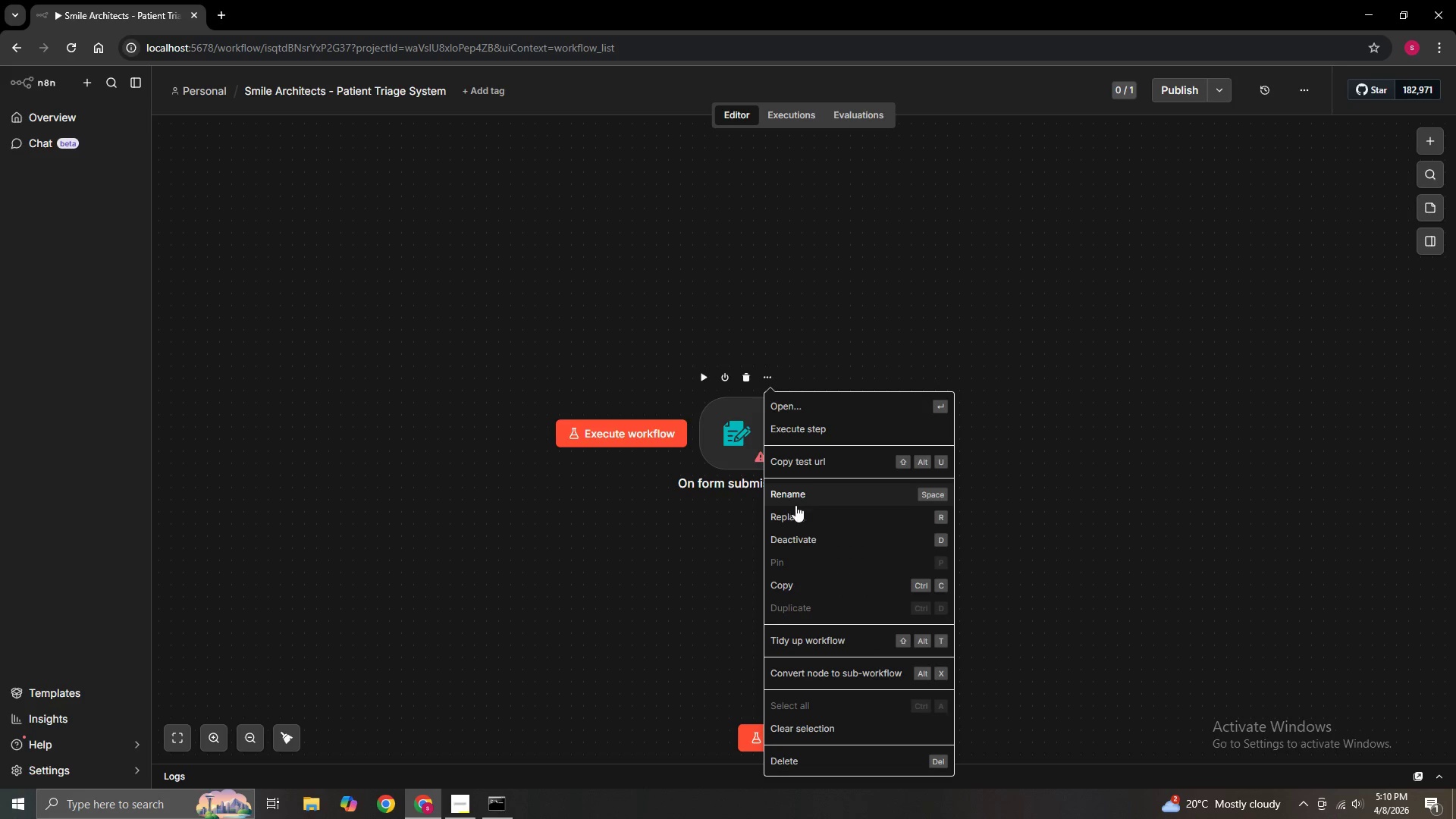 
left_click([809, 488])
 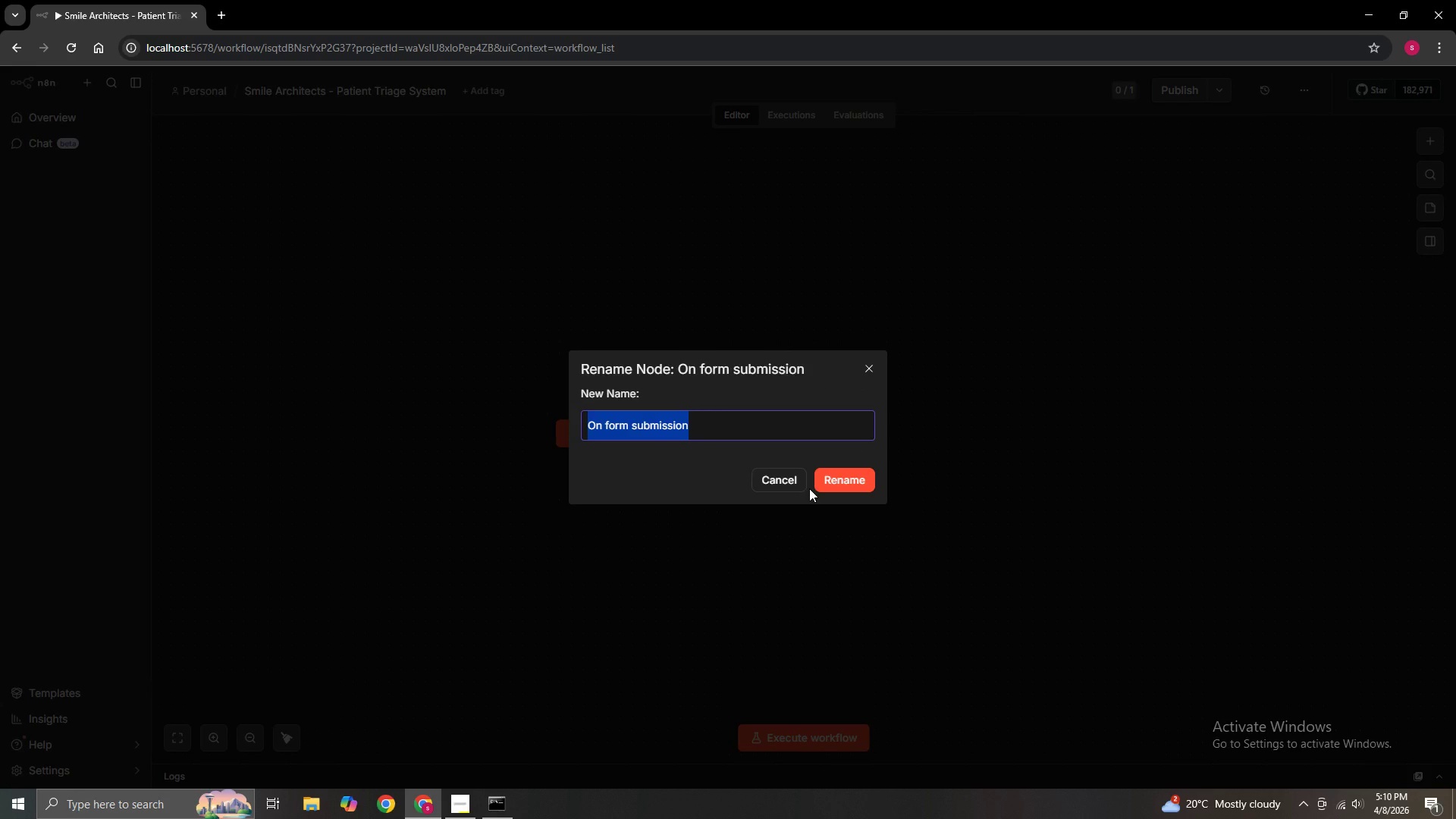 
key(Backspace)
key(Backspace)
key(Backspace)
type(Patient Emergency Form)
 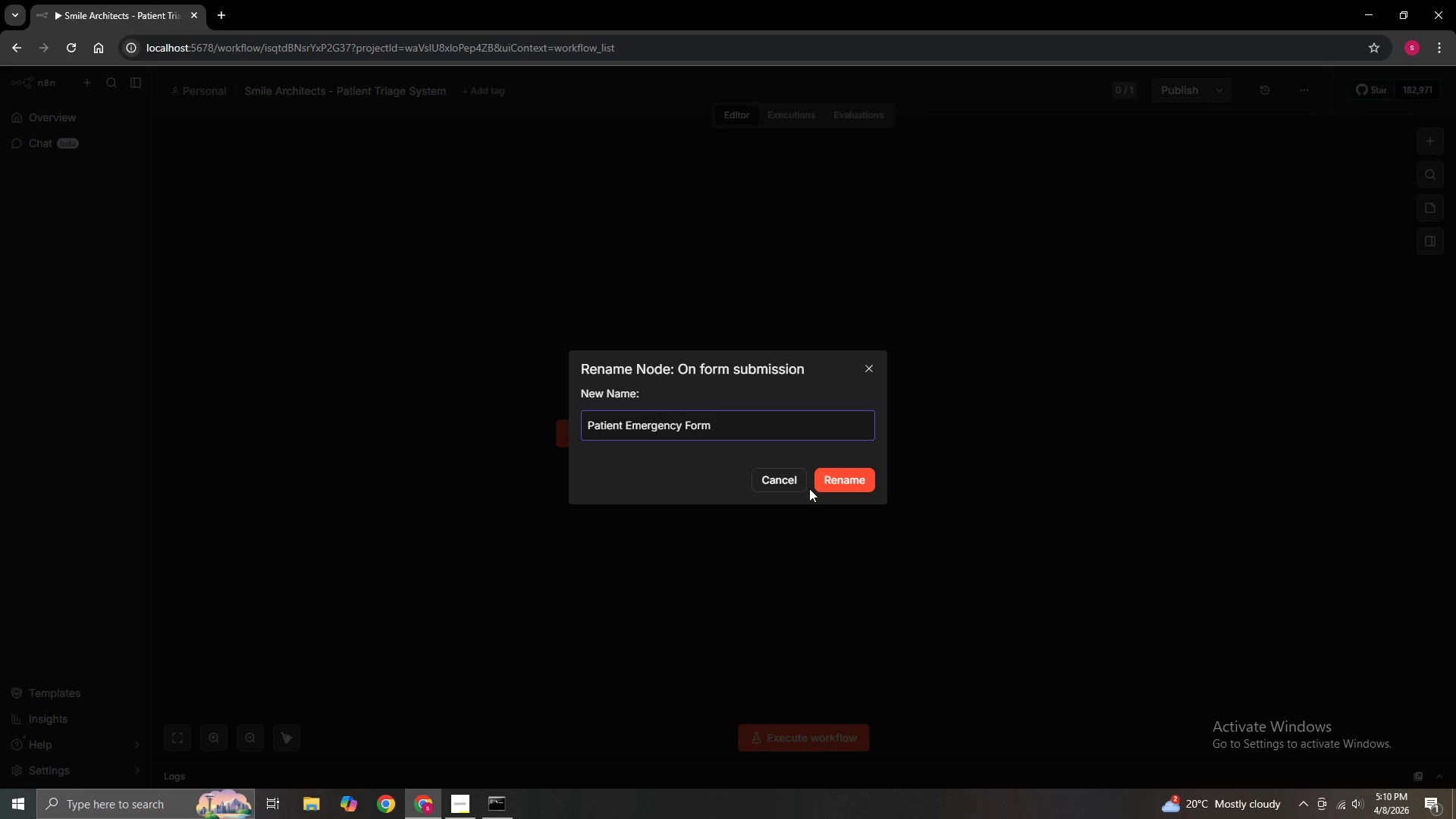 
left_click([830, 473])
 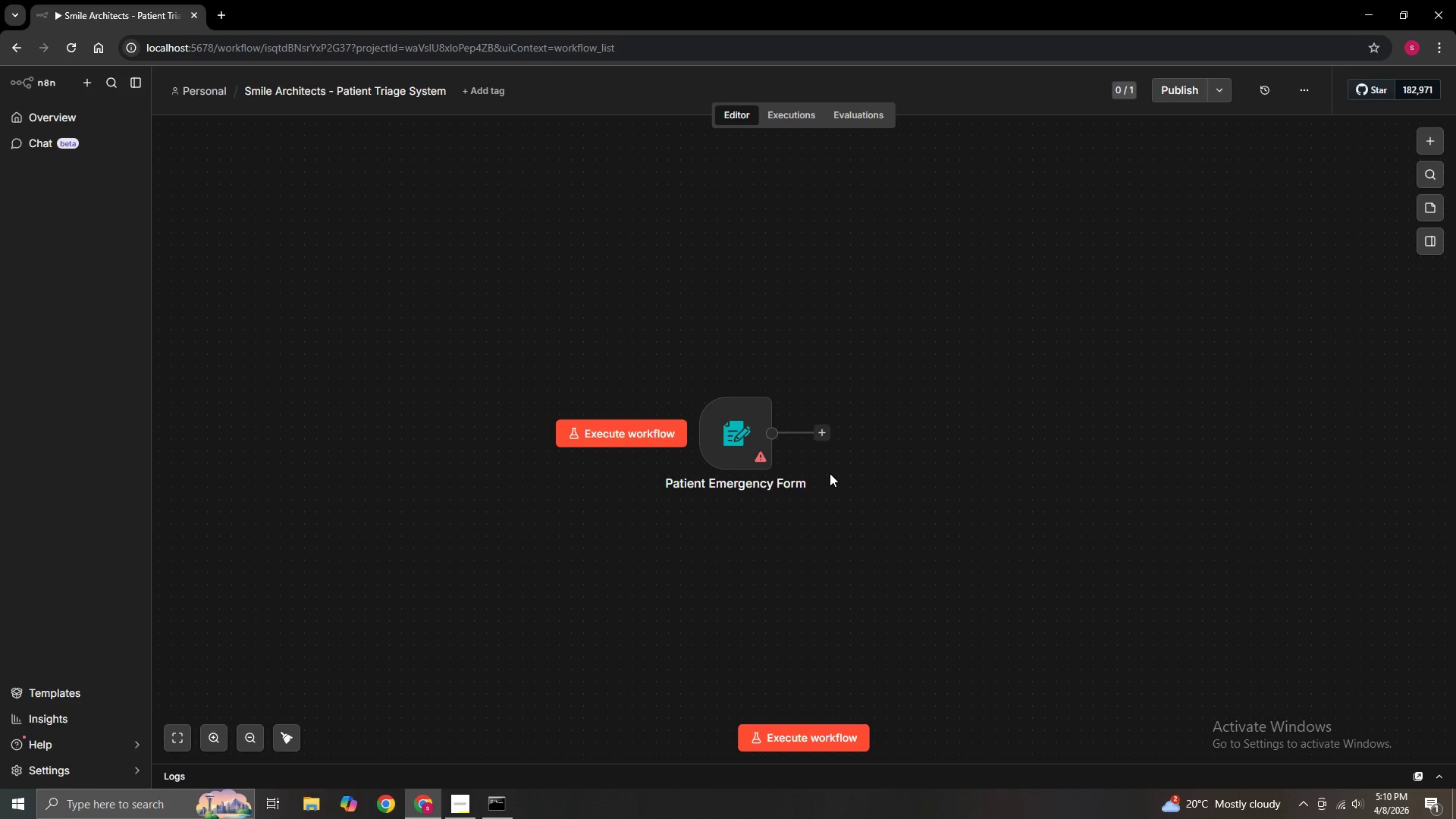 
wait(9.97)
 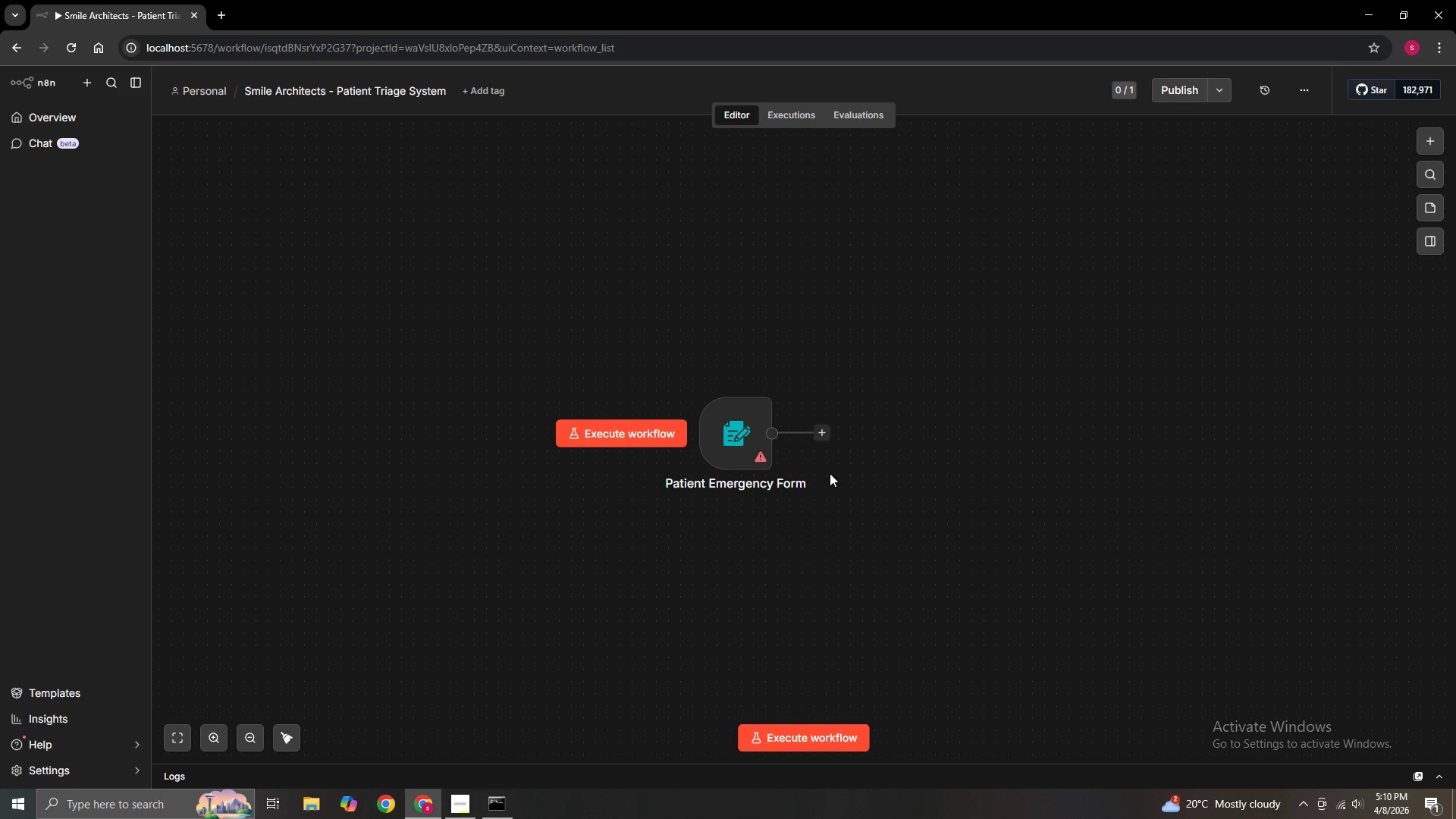 
double_click([736, 446])
 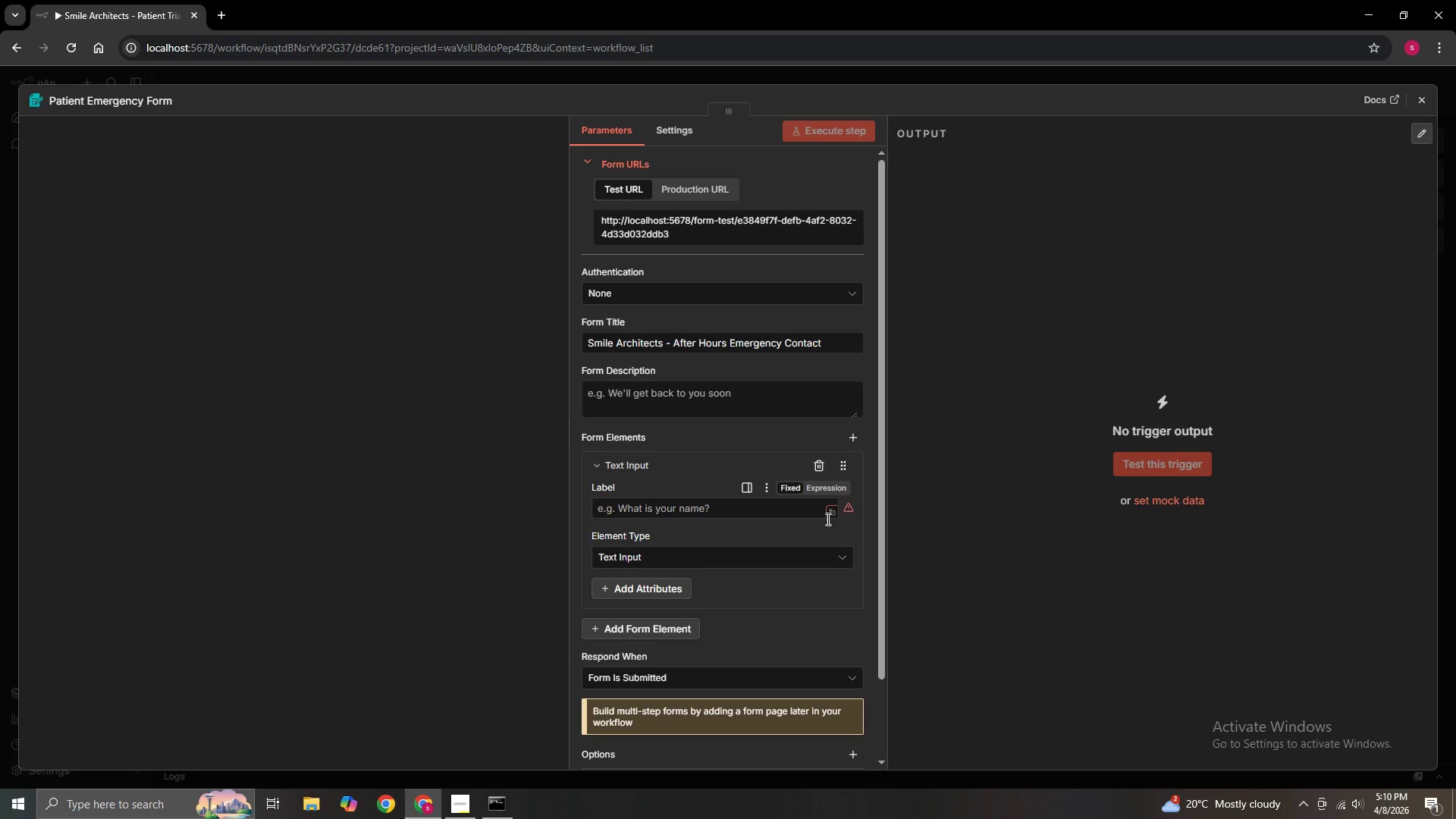 
scroll: coordinate [817, 441], scroll_direction: up, amount: 1.0
 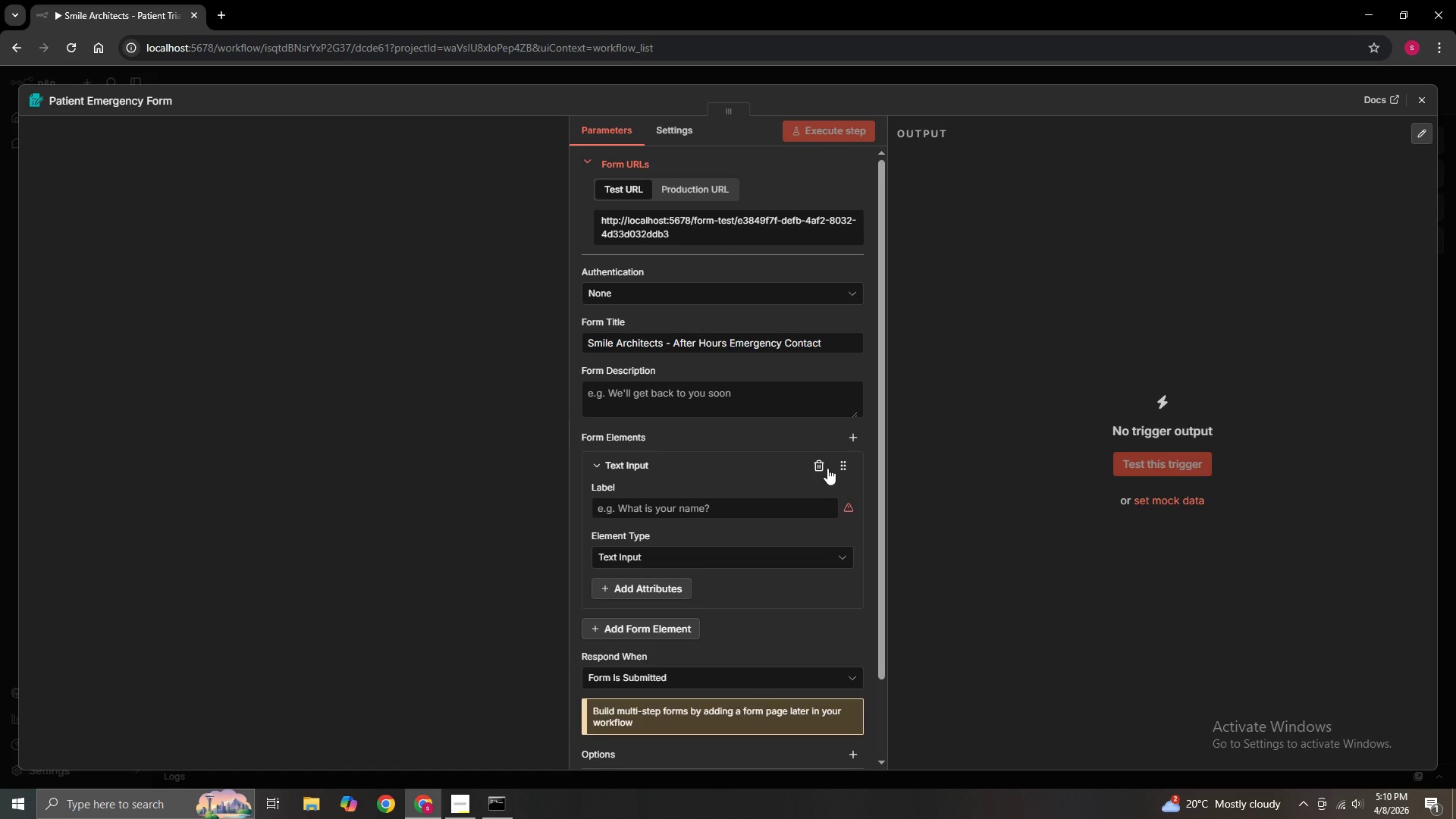 
left_click([817, 468])
 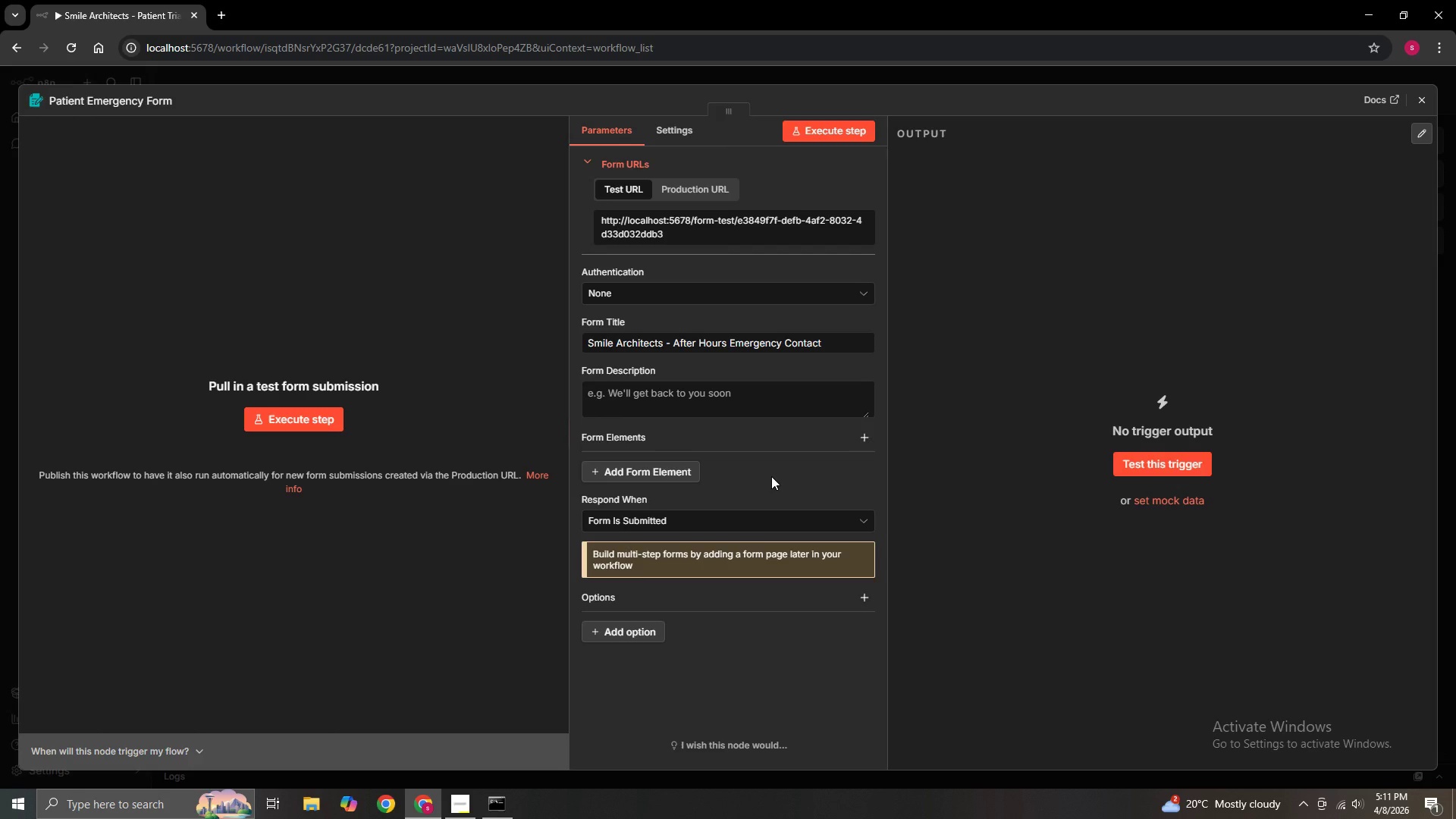 
wait(47.69)
 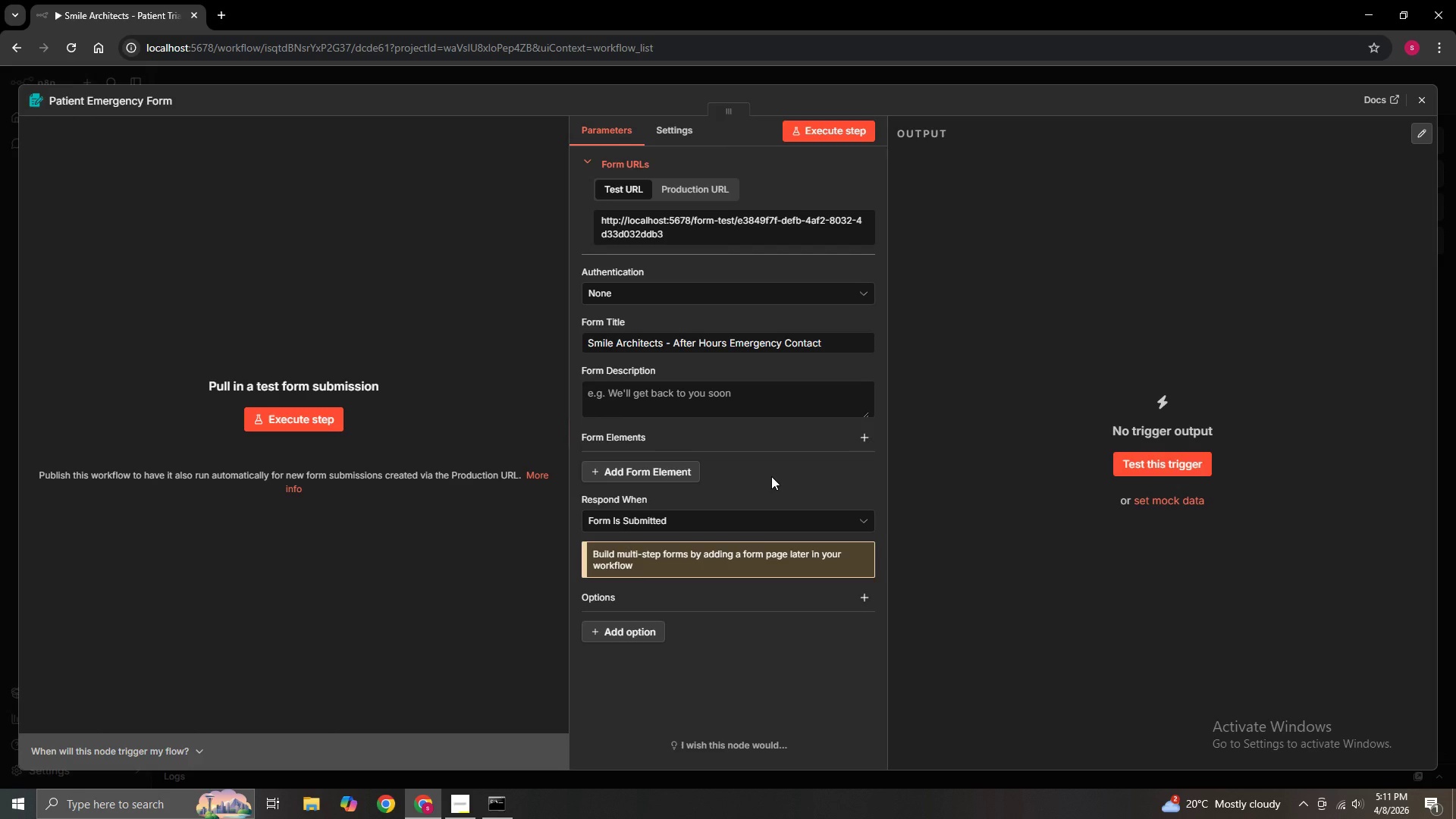 
left_click([698, 518])
 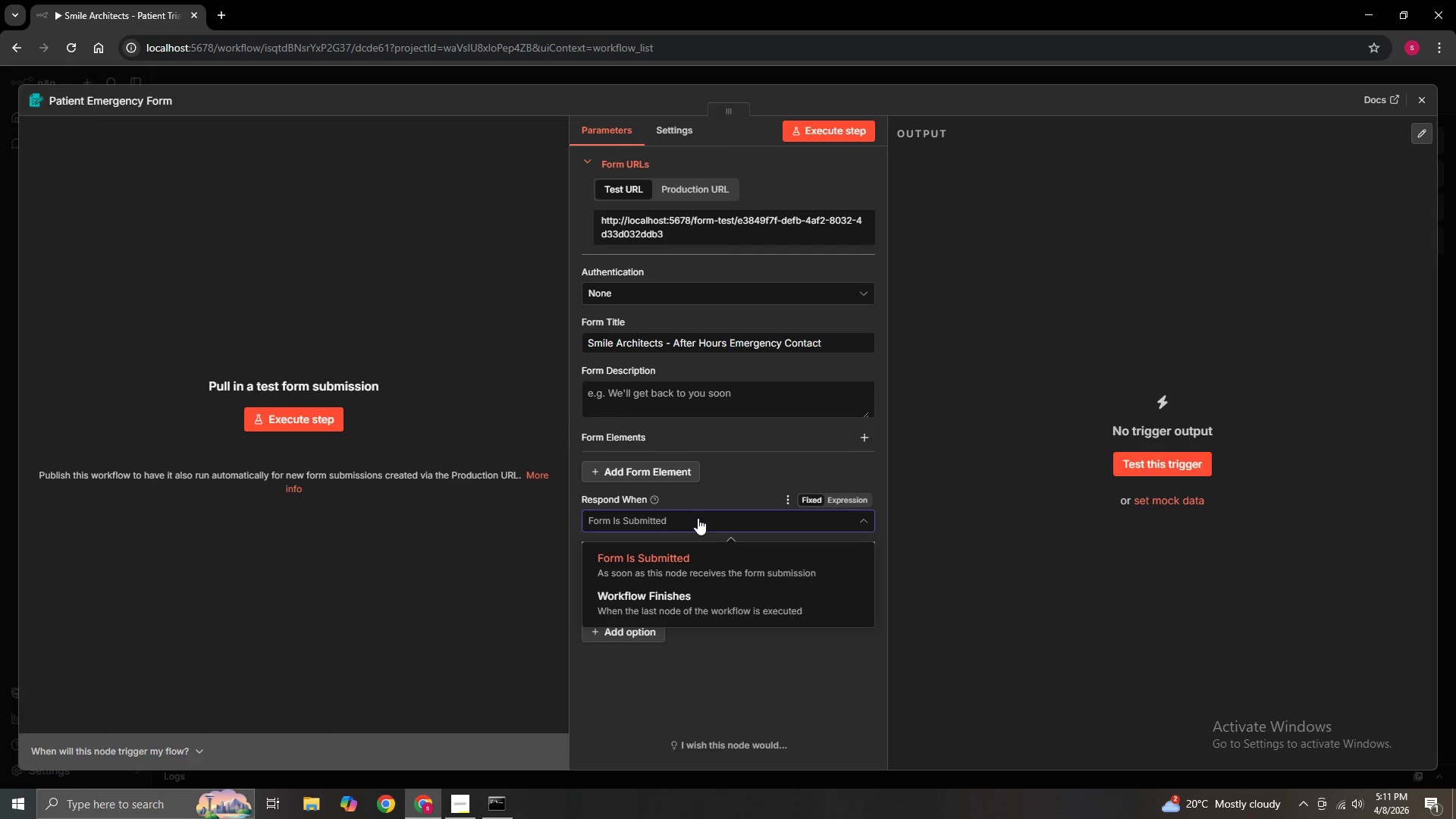 
left_click([698, 518])
 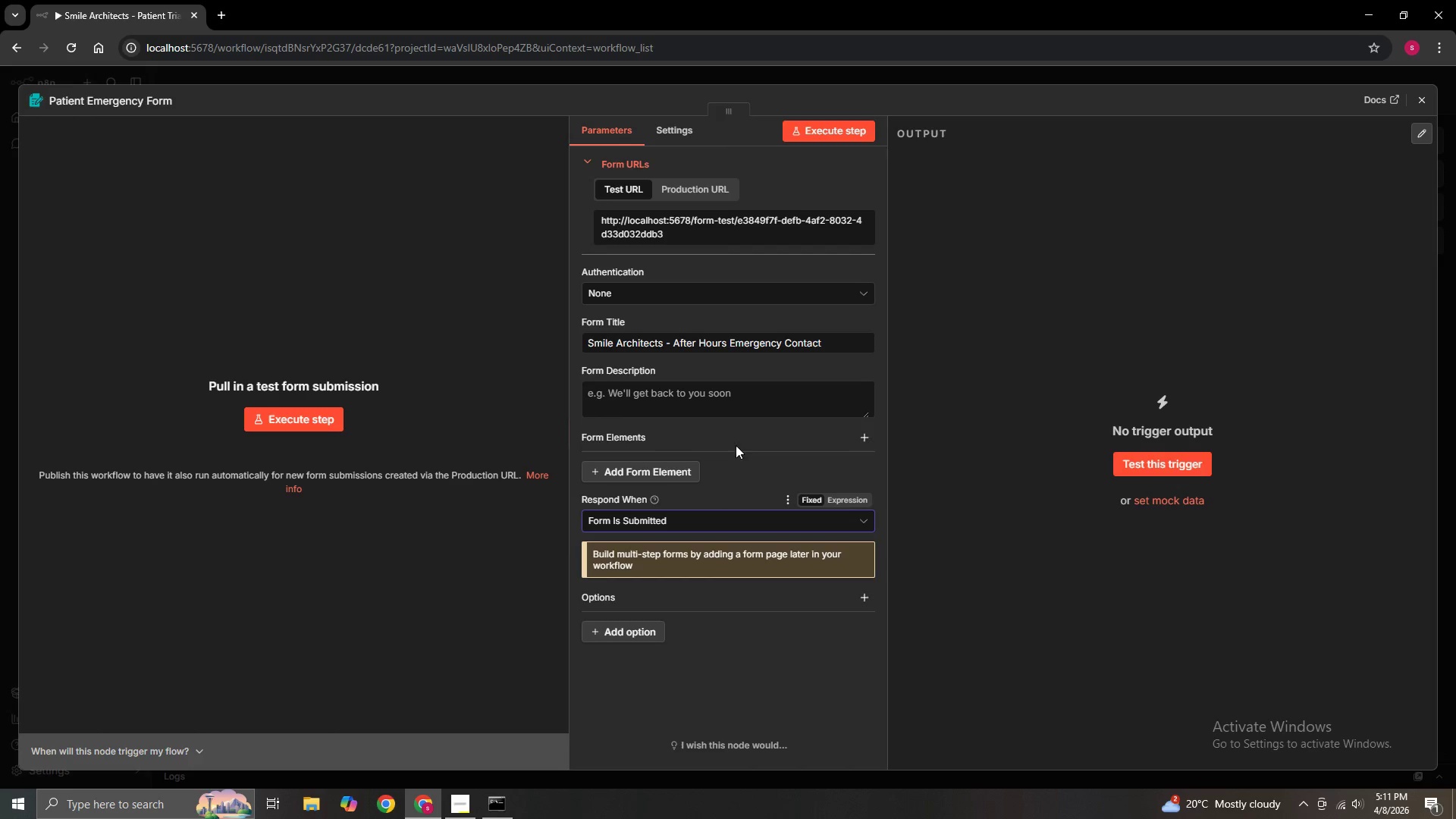 
left_click([744, 431])
 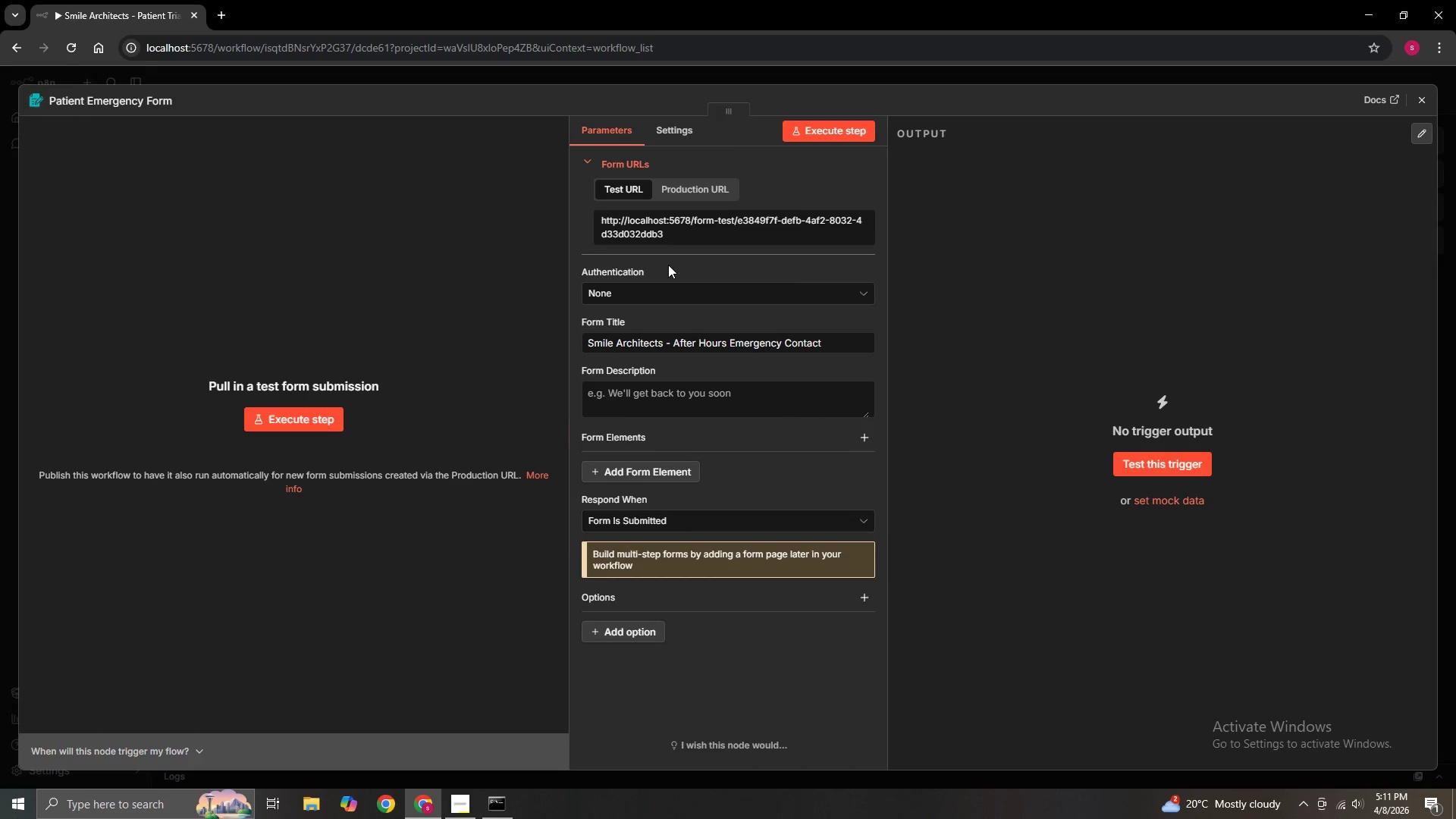 
wait(11.44)
 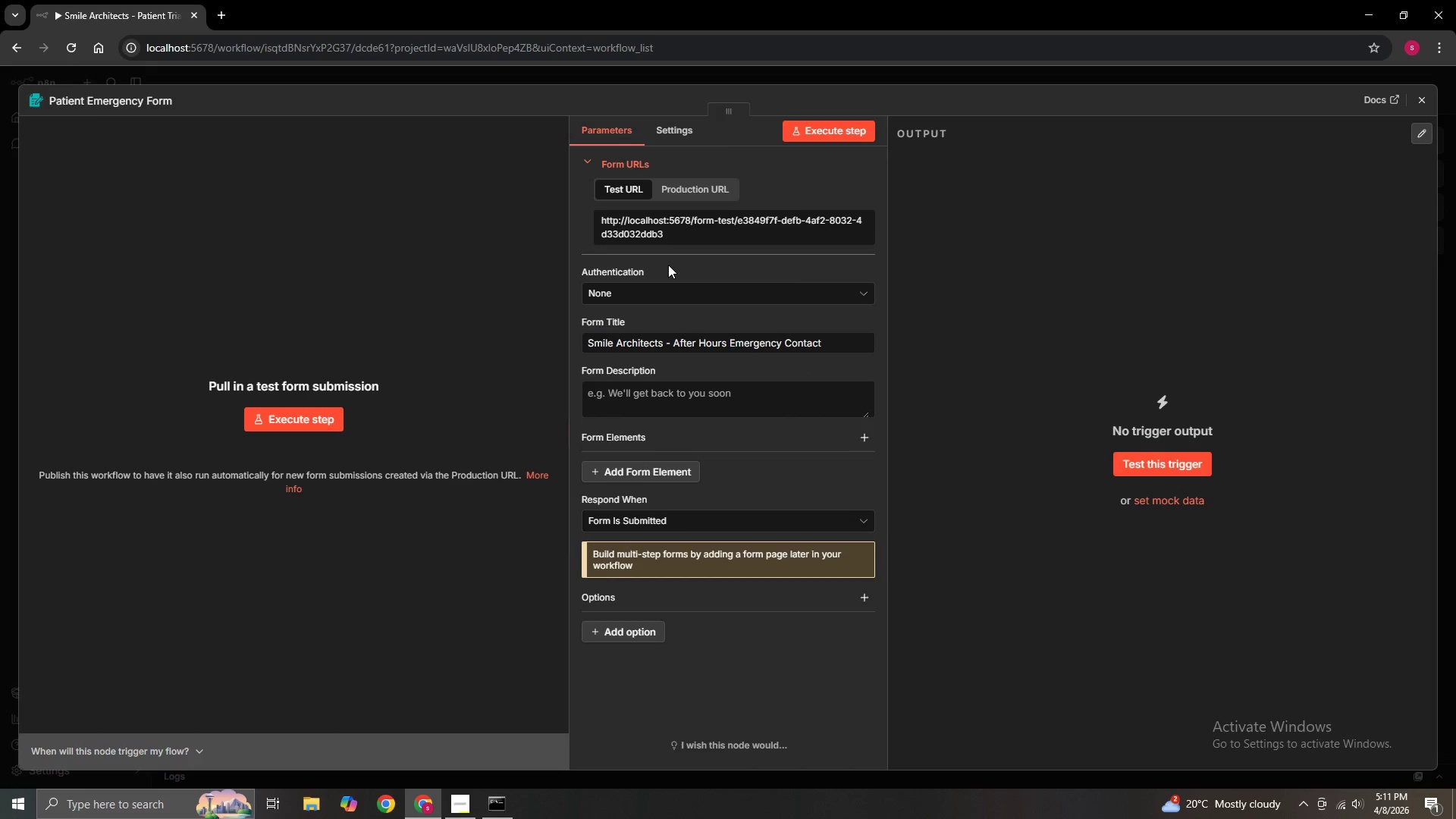 
mouse_move([820, 438])
 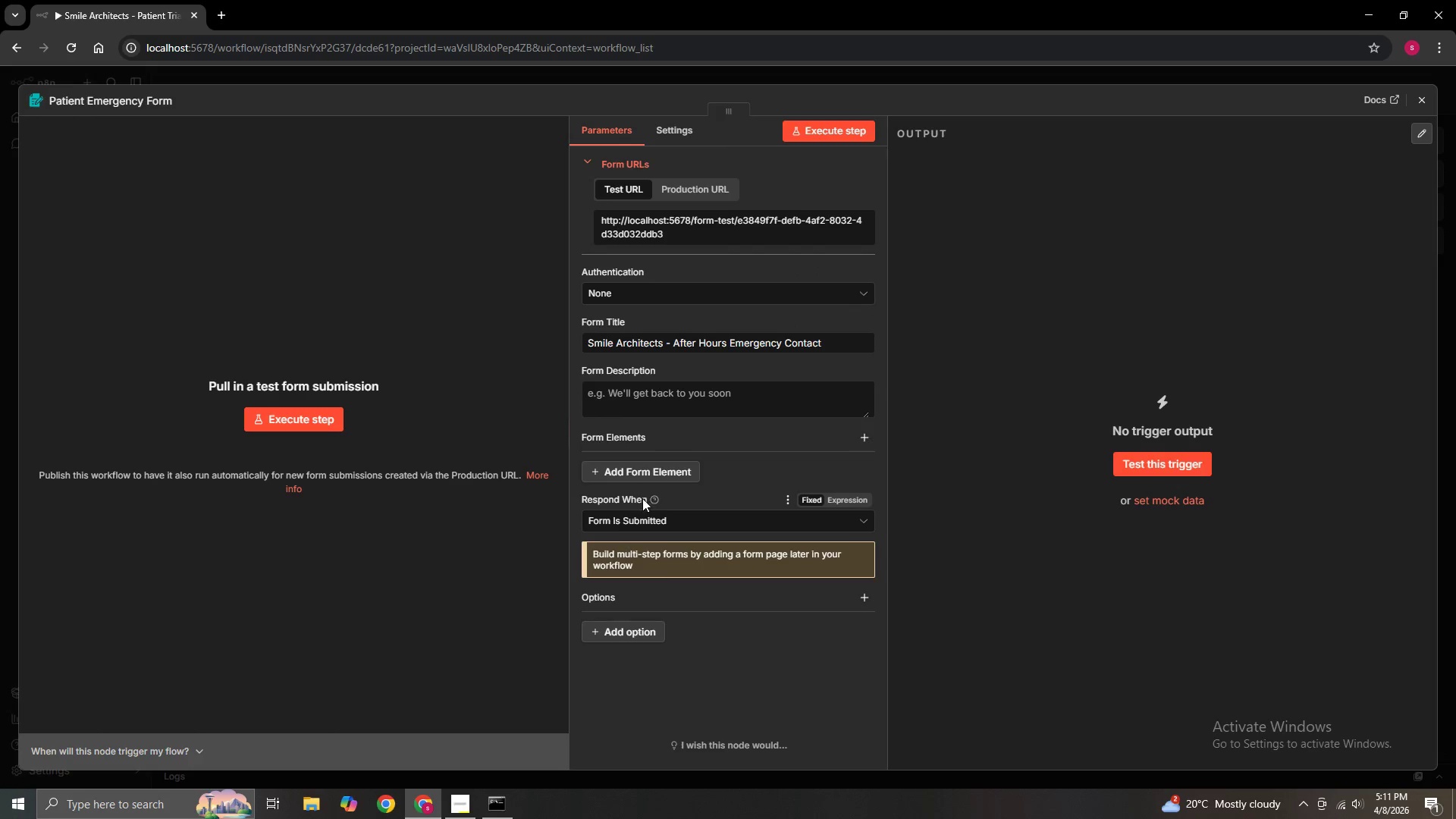 
left_click([667, 521])
 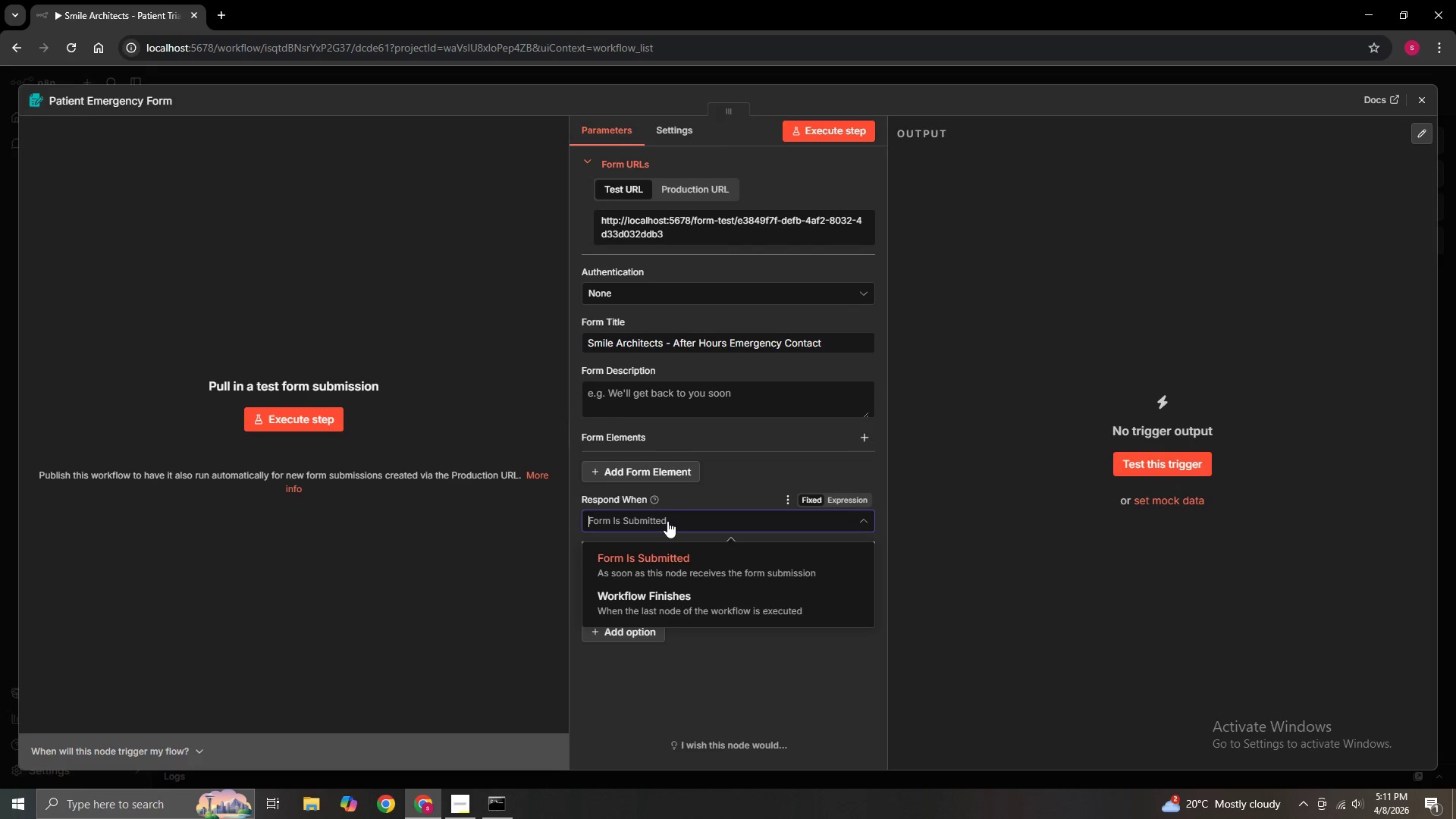 
left_click([667, 521])
 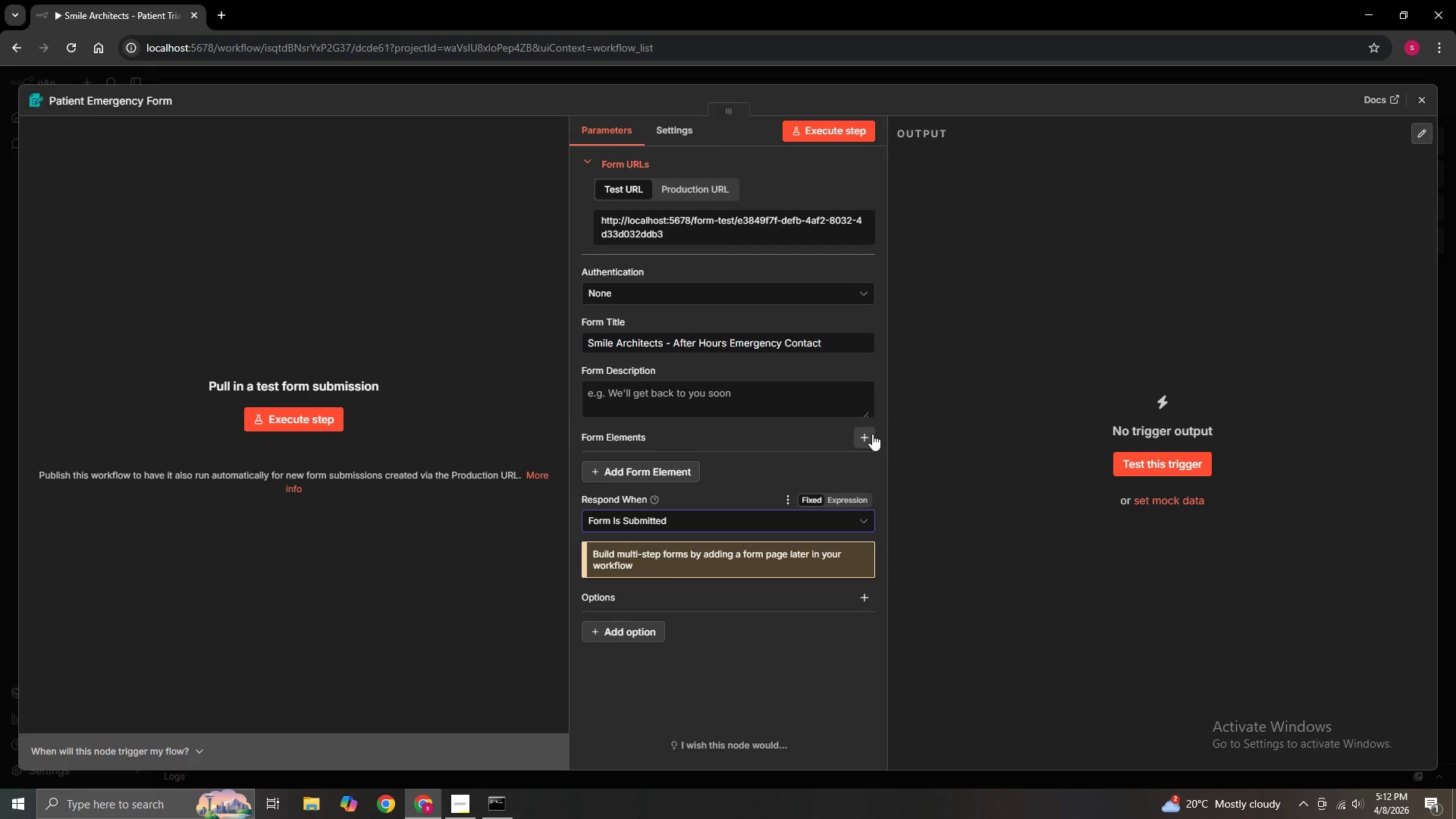 
wait(7.11)
 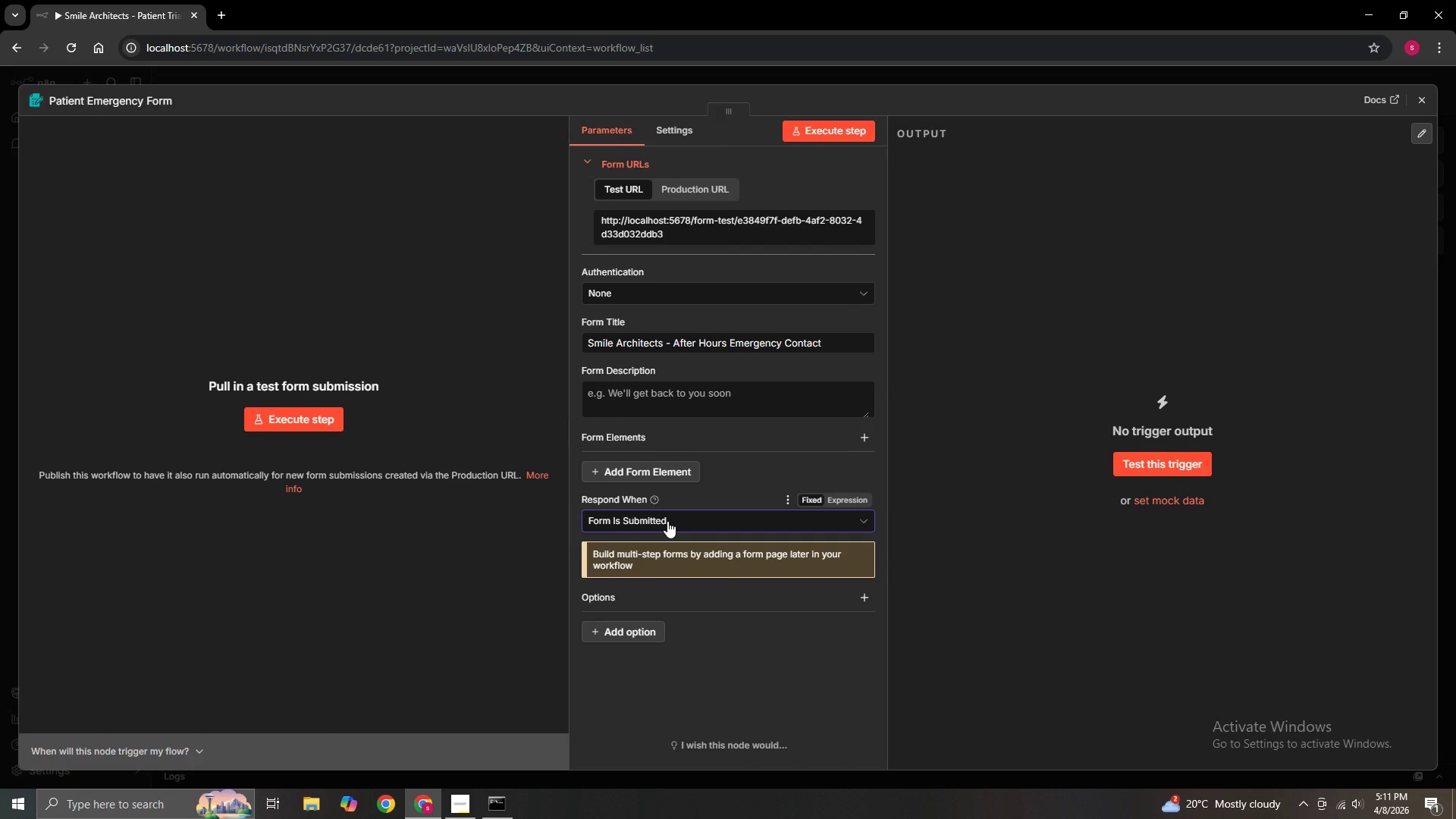 
left_click([872, 434])
 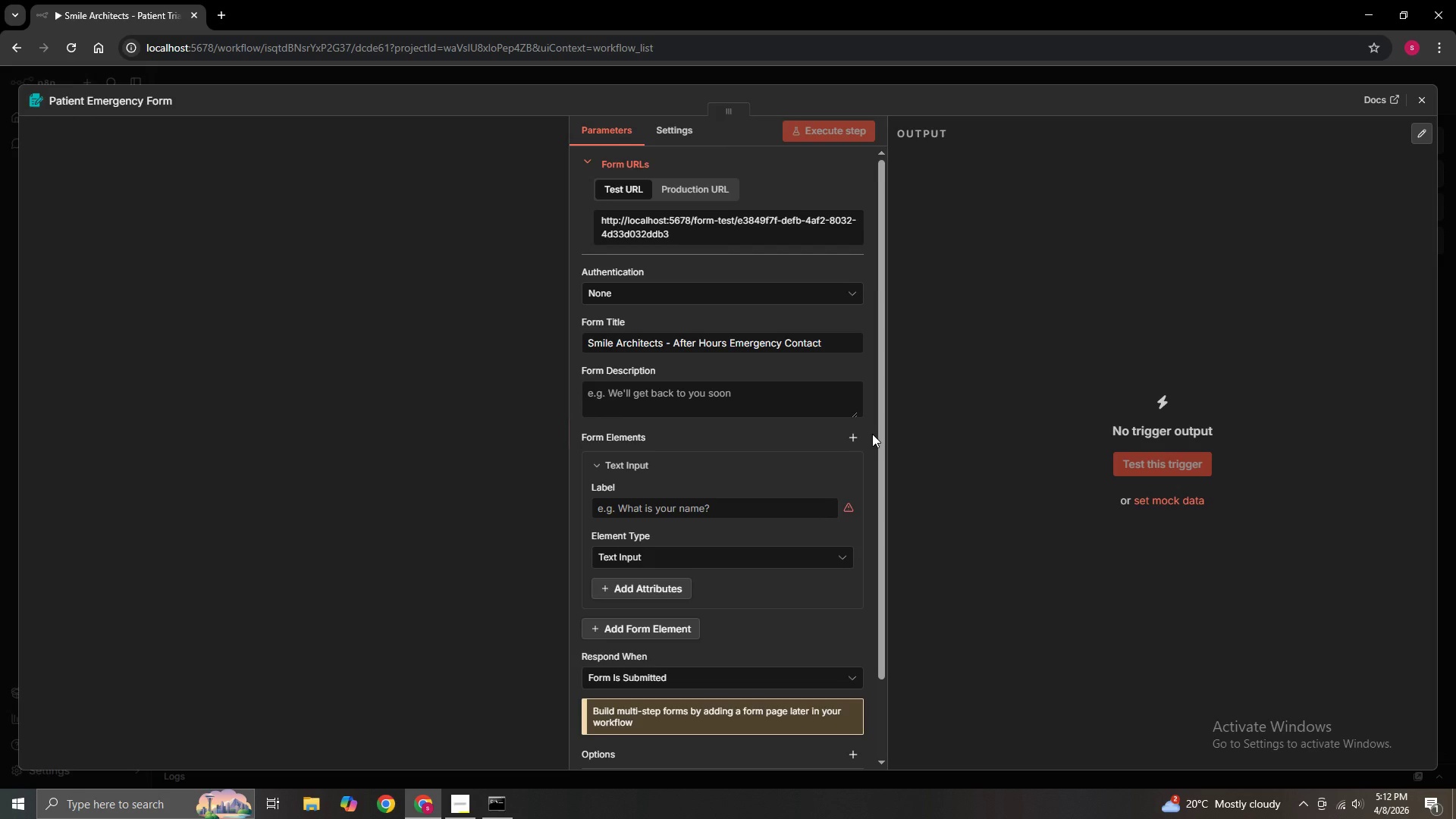 
wait(19.3)
 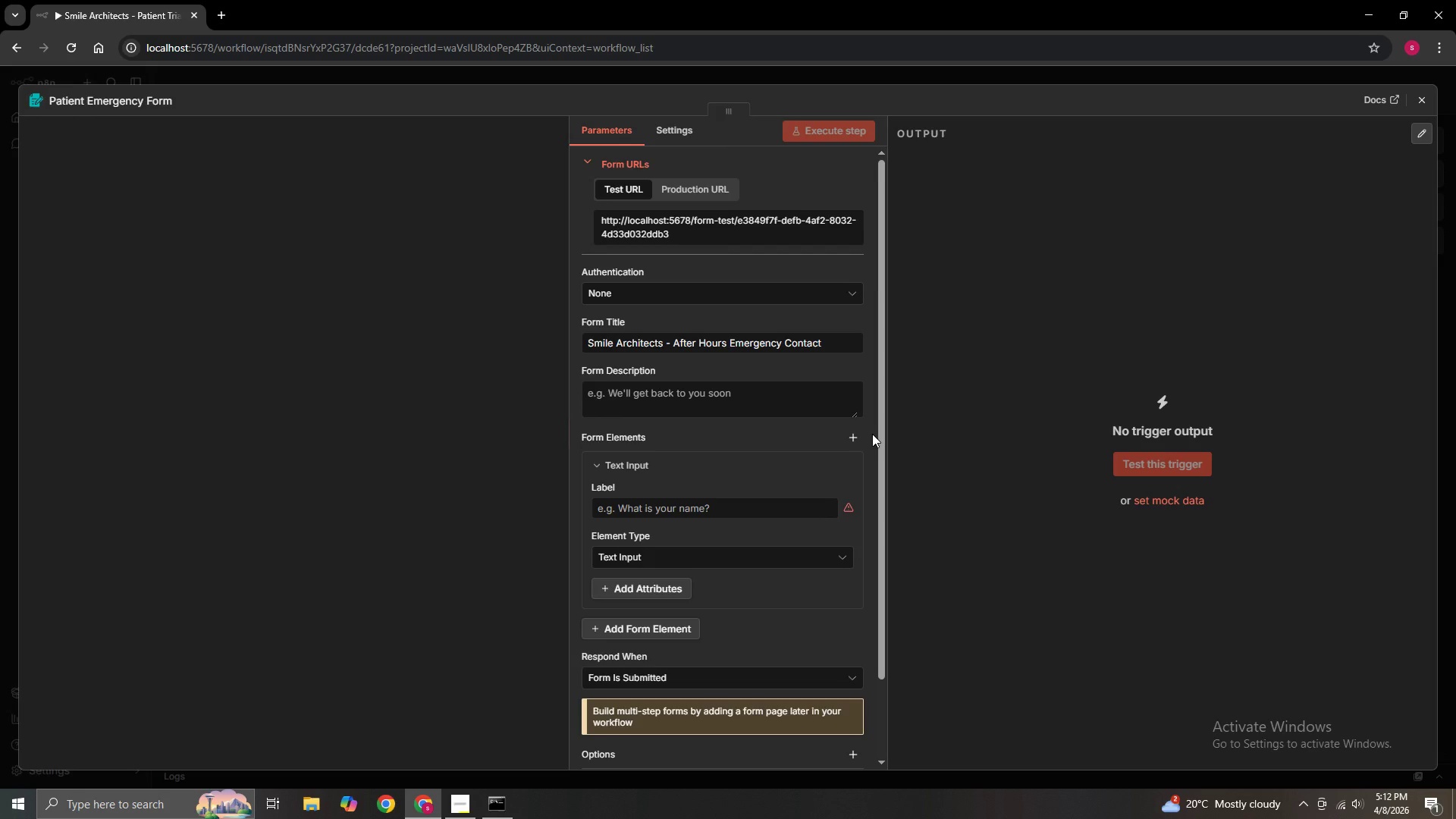 
scroll: coordinate [745, 558], scroll_direction: down, amount: 1.0
 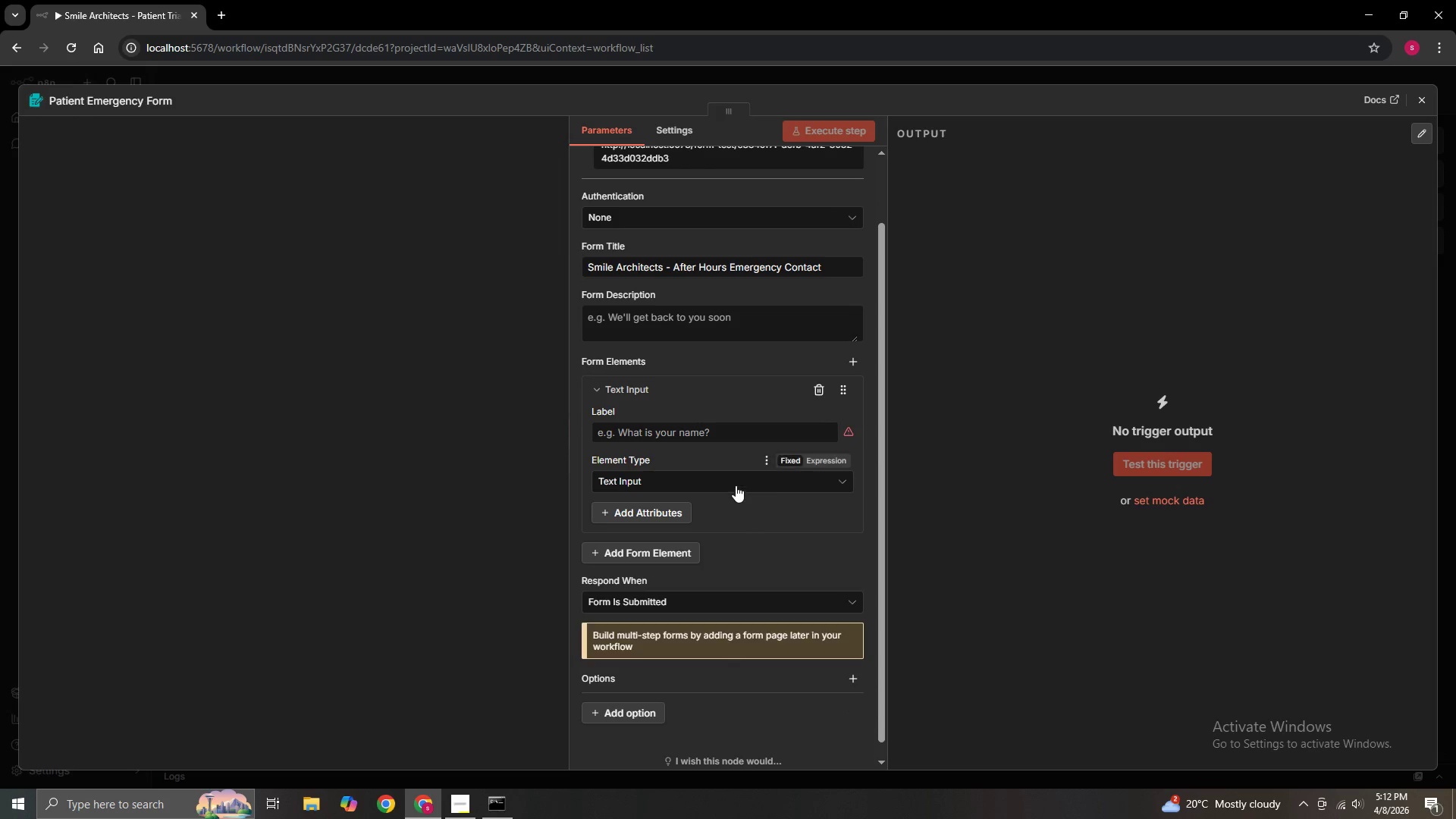 
left_click([736, 480])
 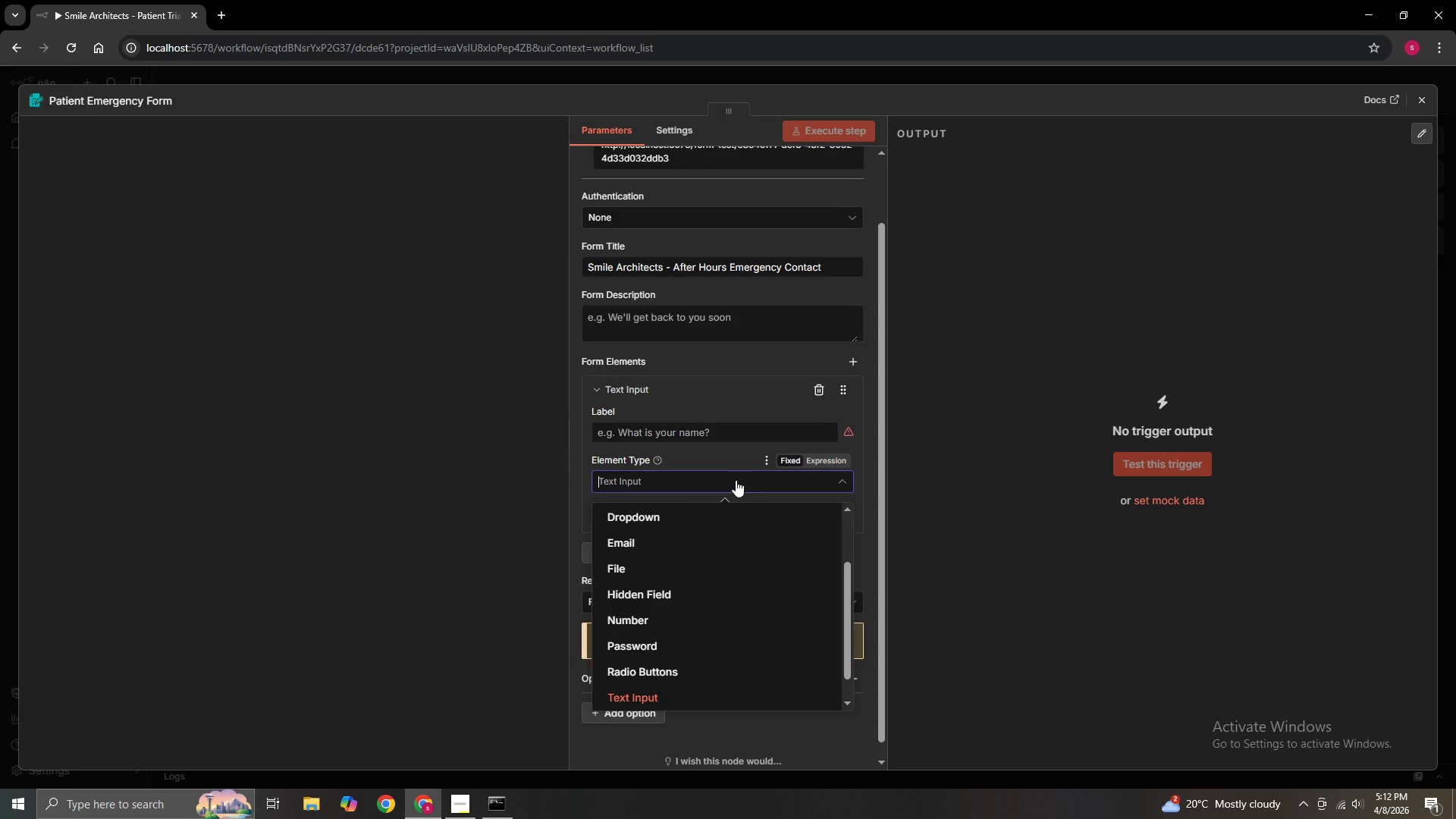 
left_click([736, 480])
 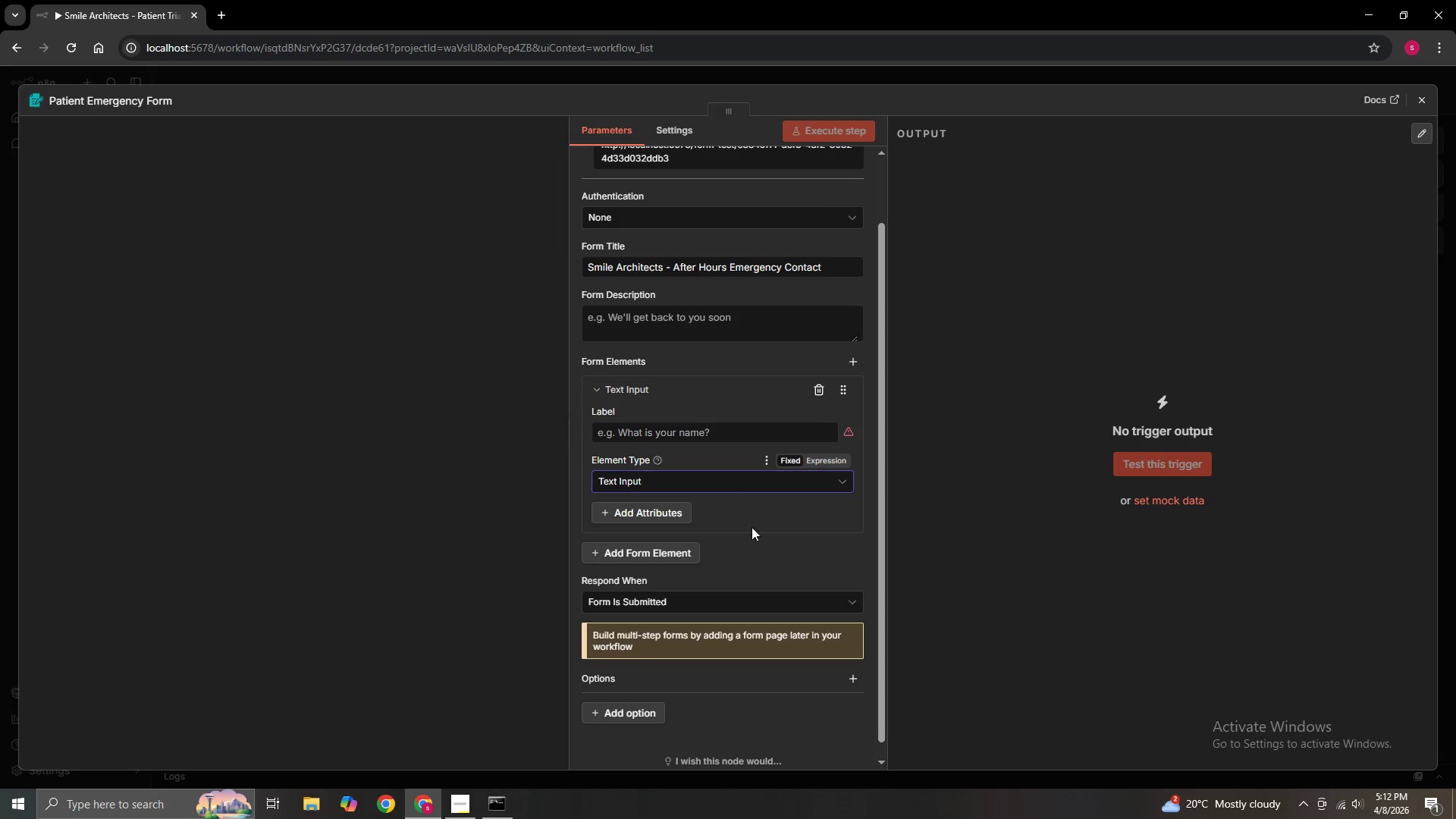 
scroll: coordinate [755, 534], scroll_direction: up, amount: 1.0
 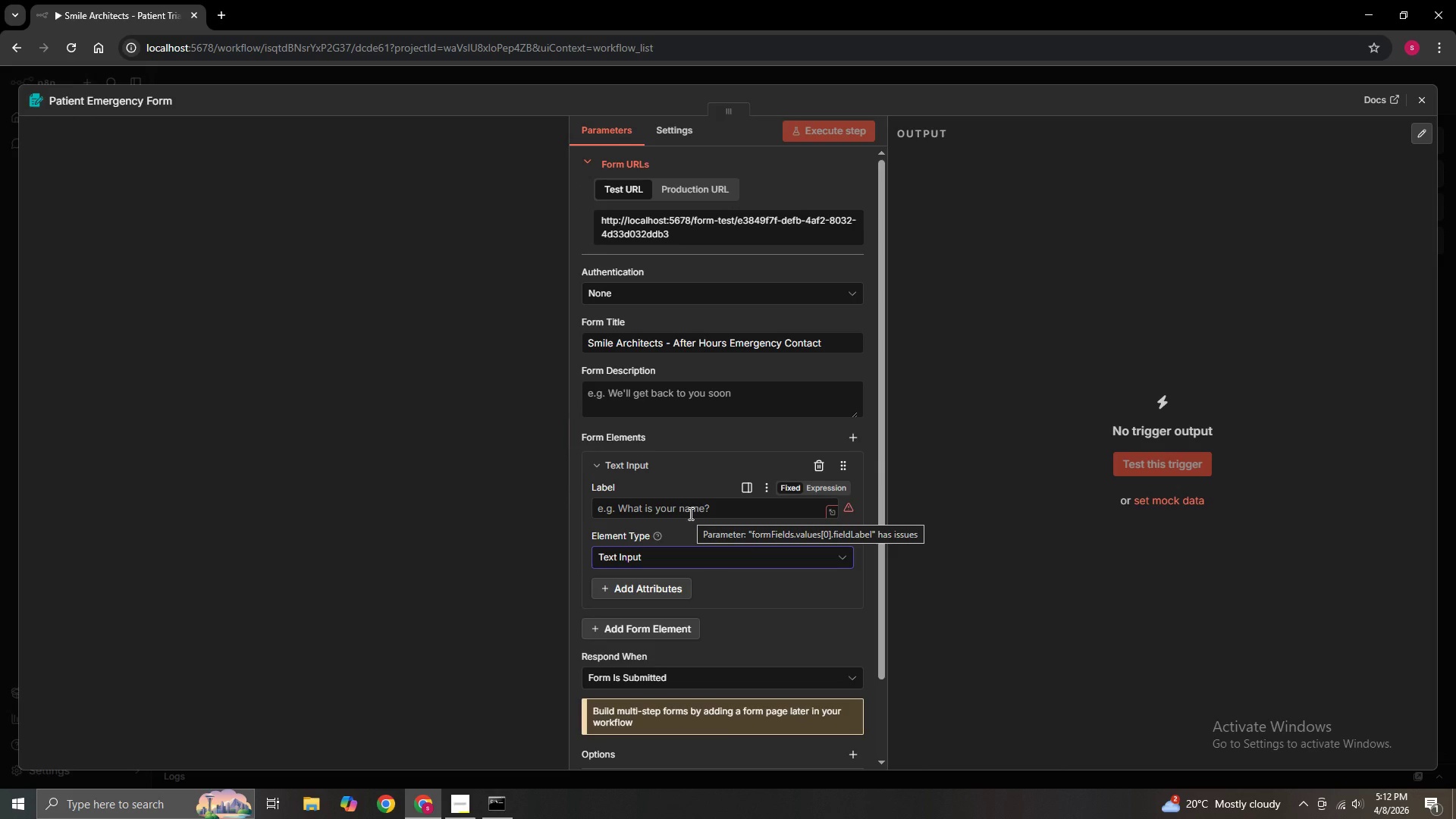 
left_click([689, 513])
 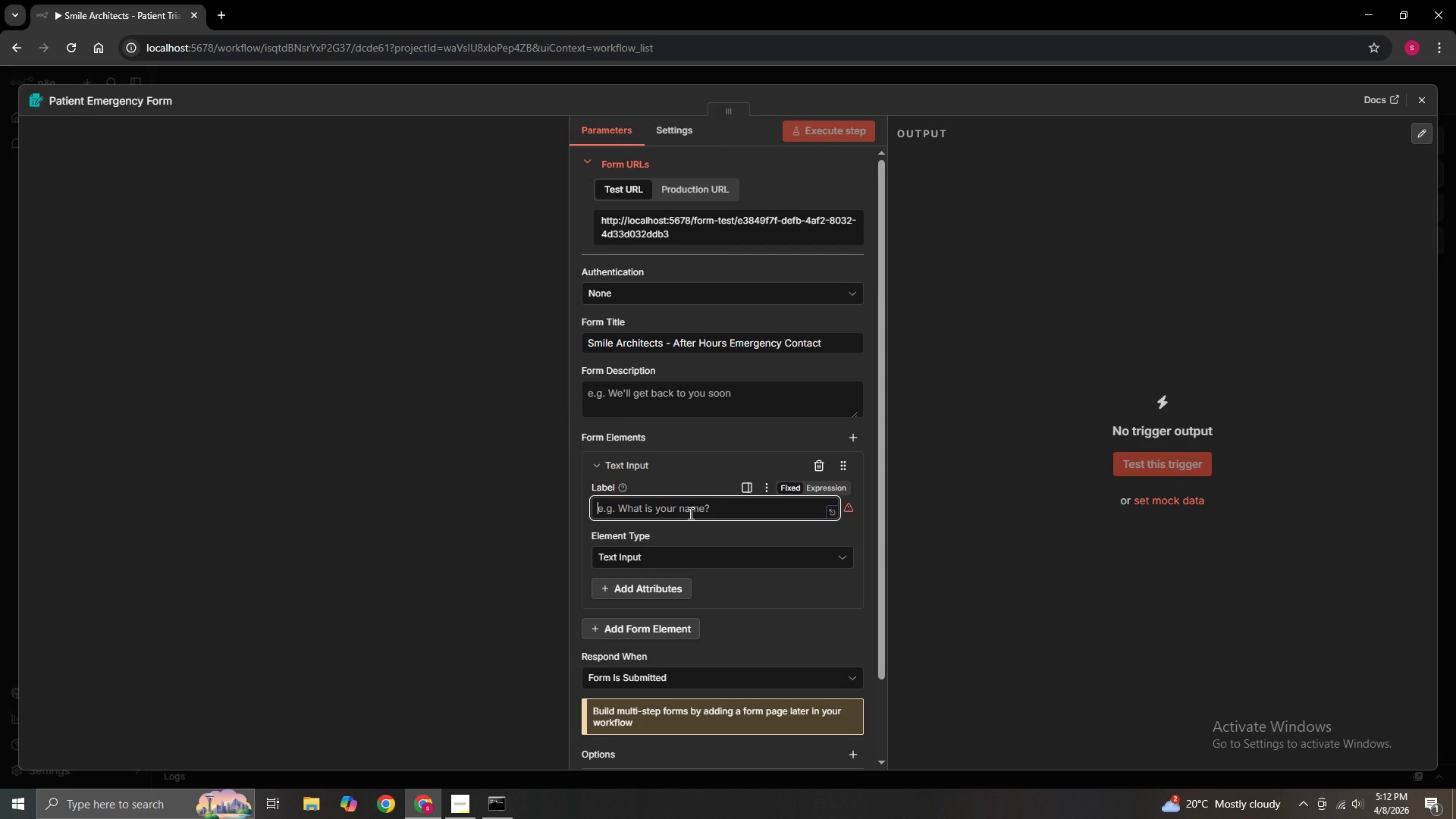 
wait(11.12)
 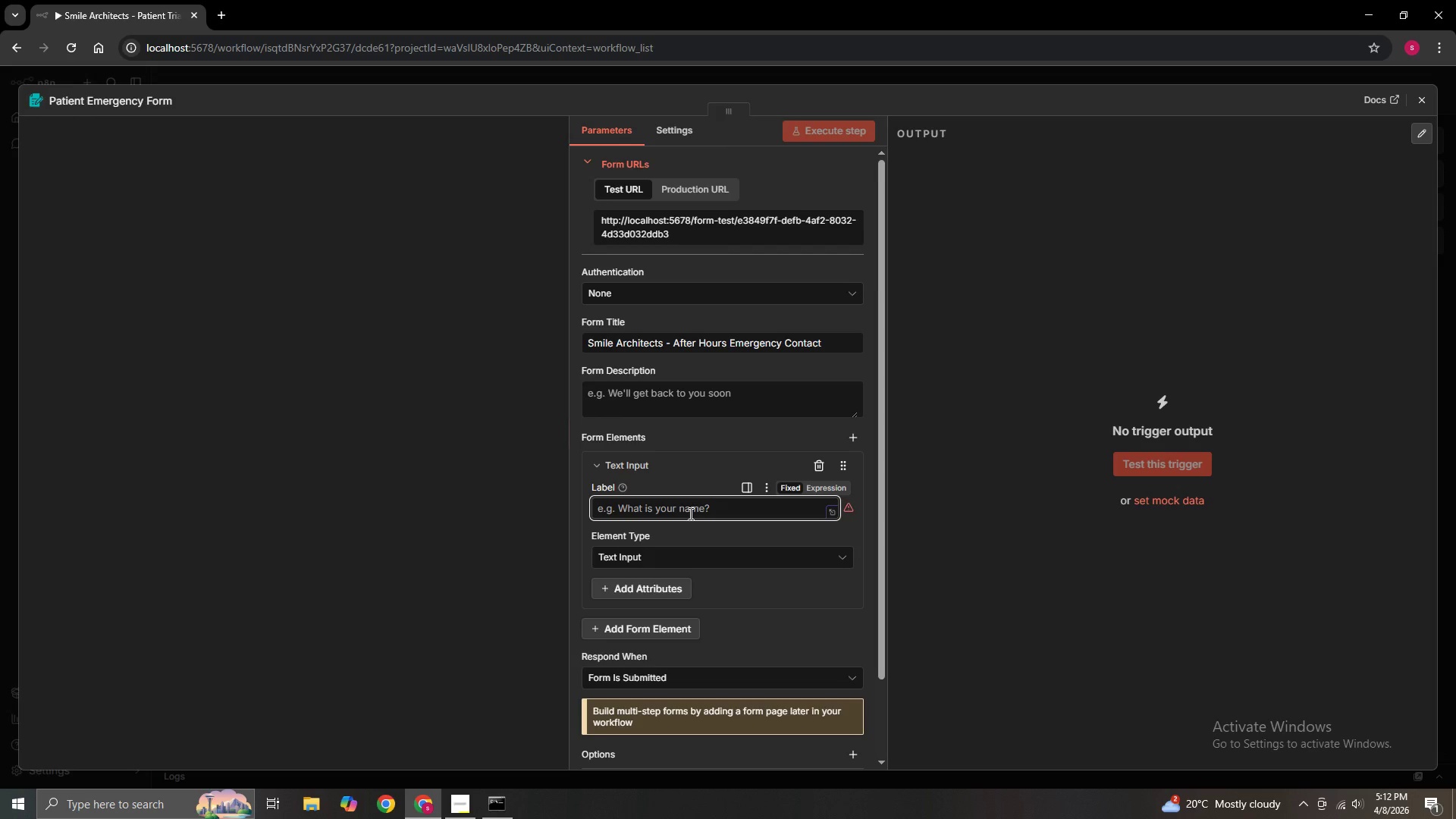 
type(Pa)
 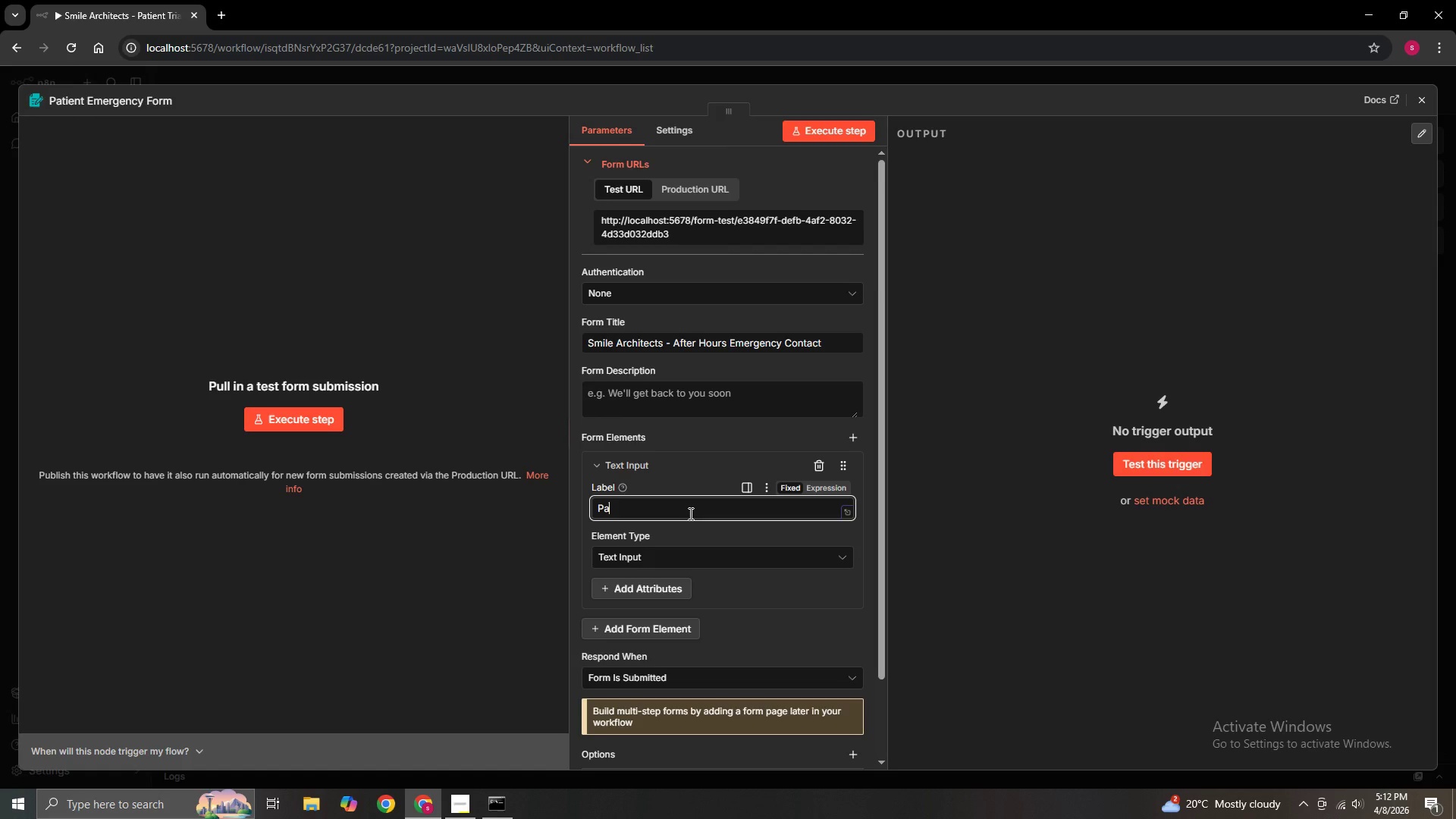 
type(tient Name)
 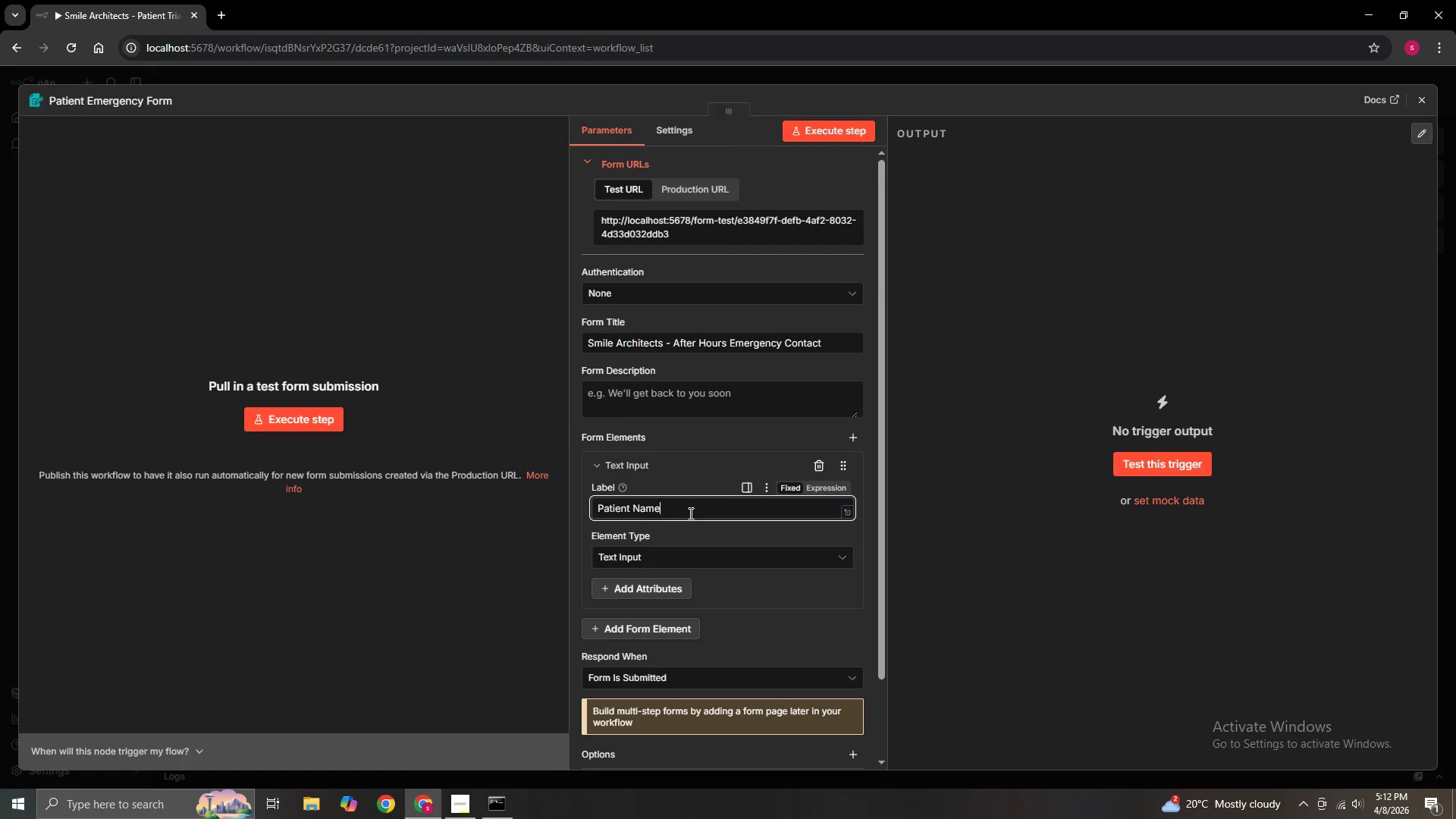 
wait(23.05)
 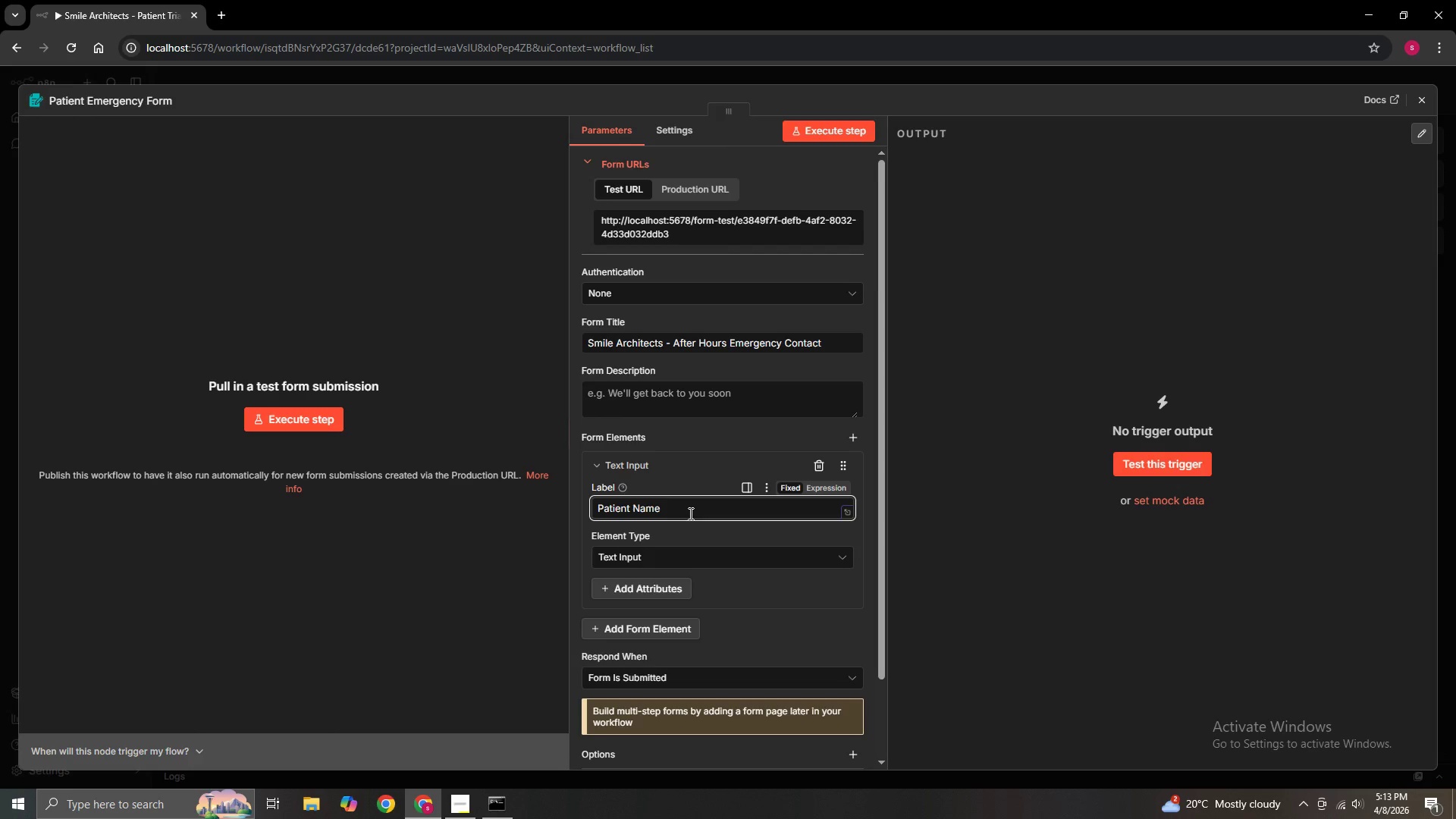 
left_click([726, 552])
 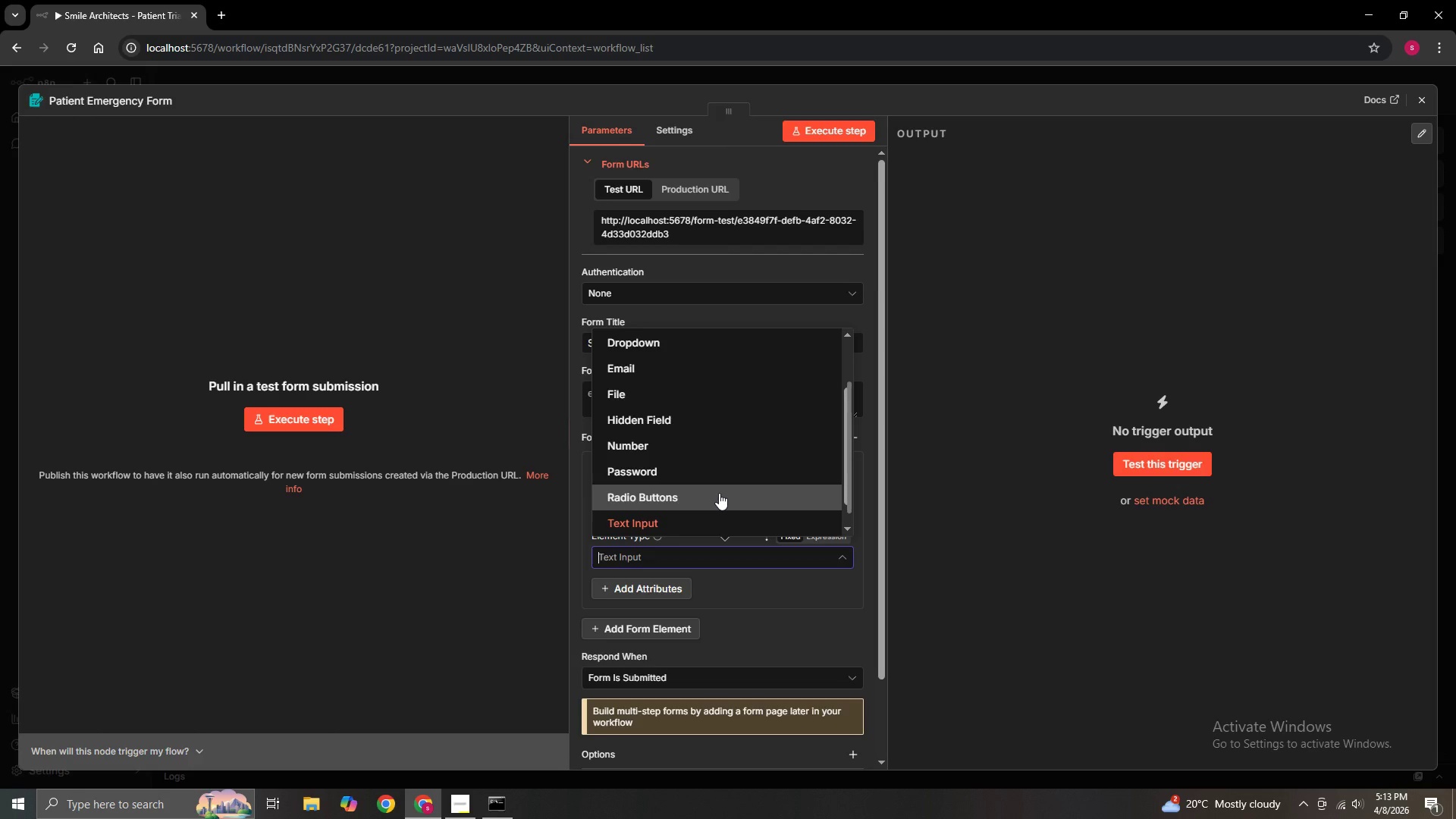 
scroll: coordinate [719, 493], scroll_direction: up, amount: 4.0
 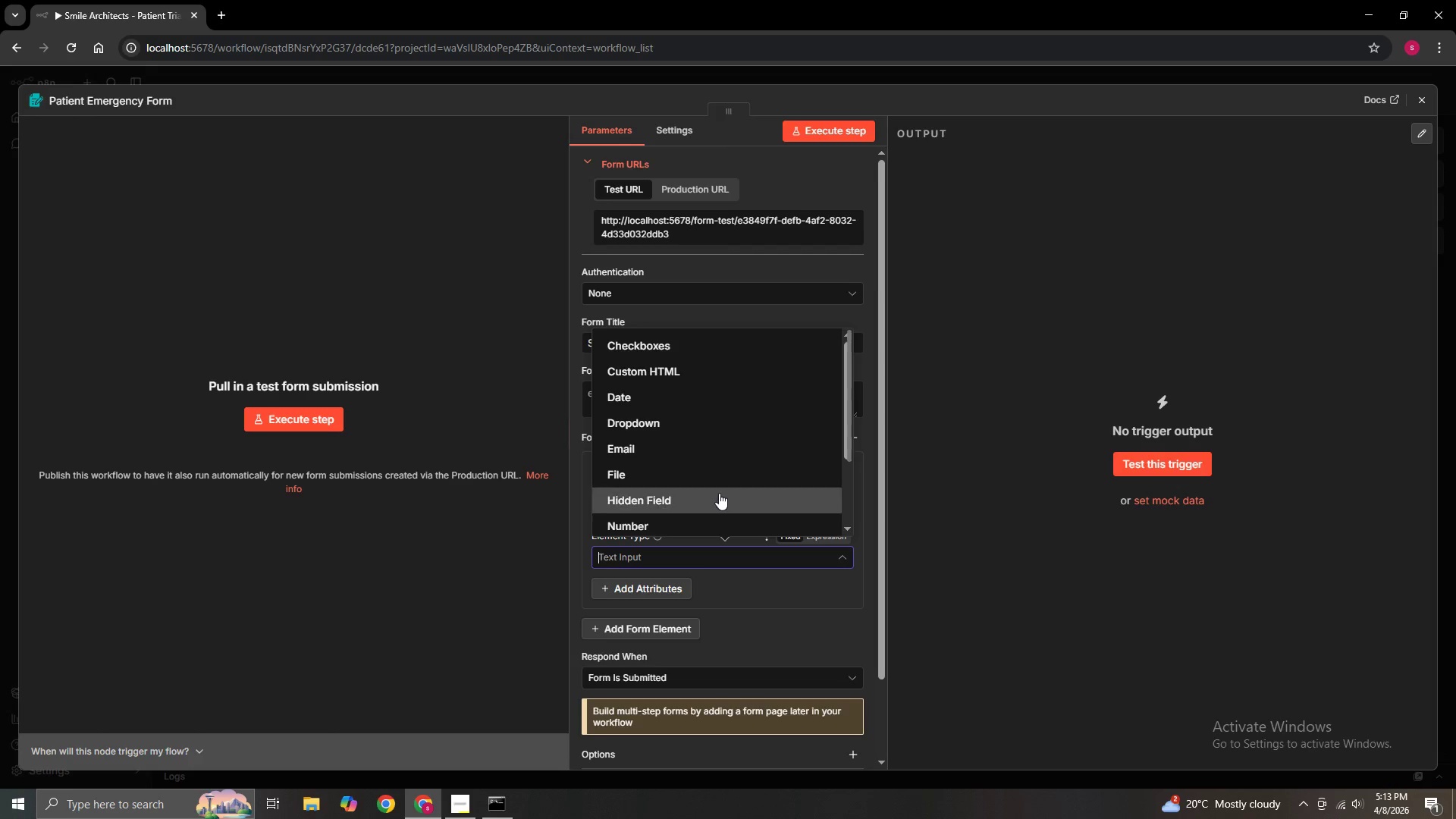 
scroll: coordinate [719, 493], scroll_direction: down, amount: 4.0
 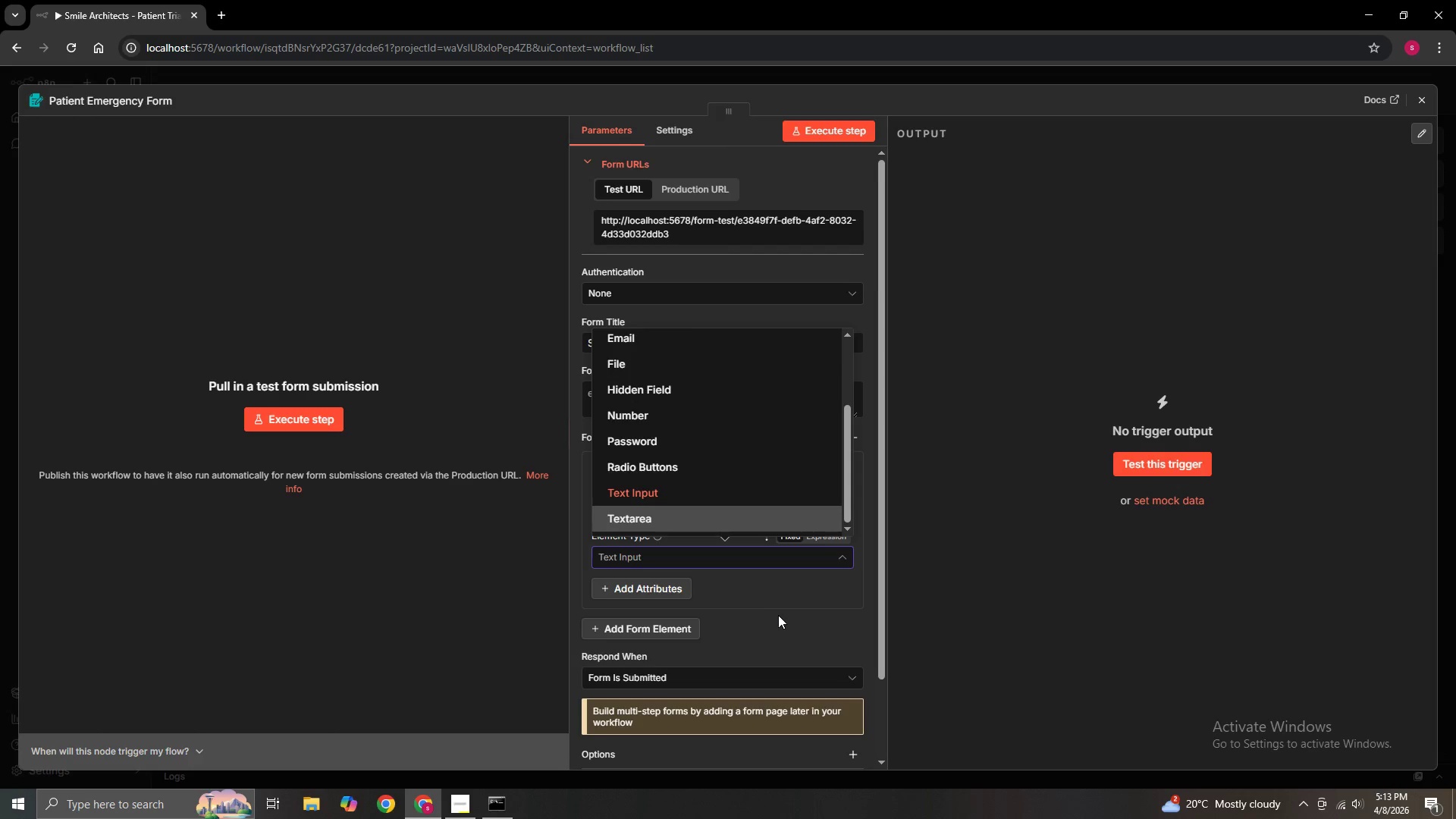 
left_click([780, 604])
 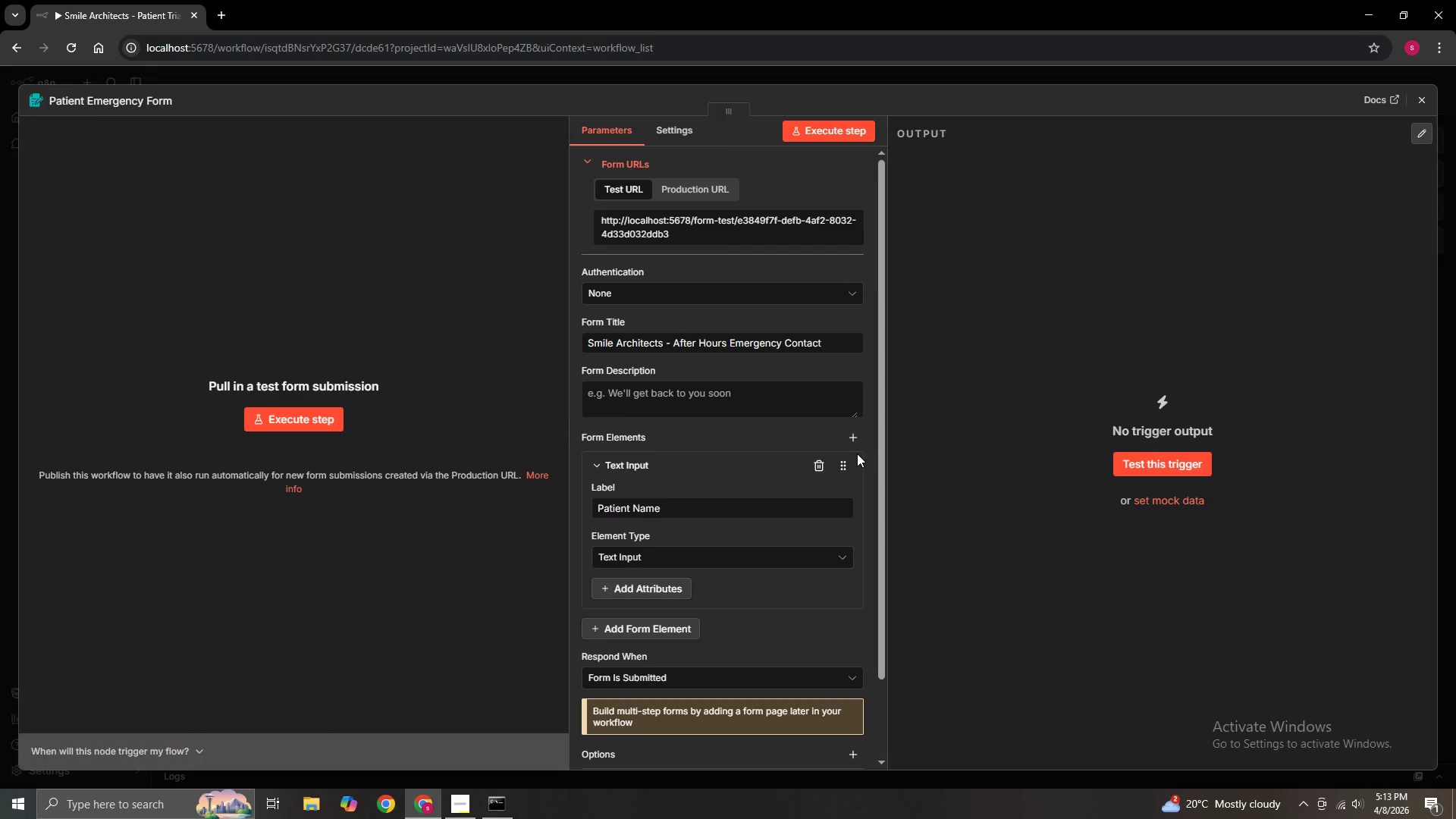 
wait(13.59)
 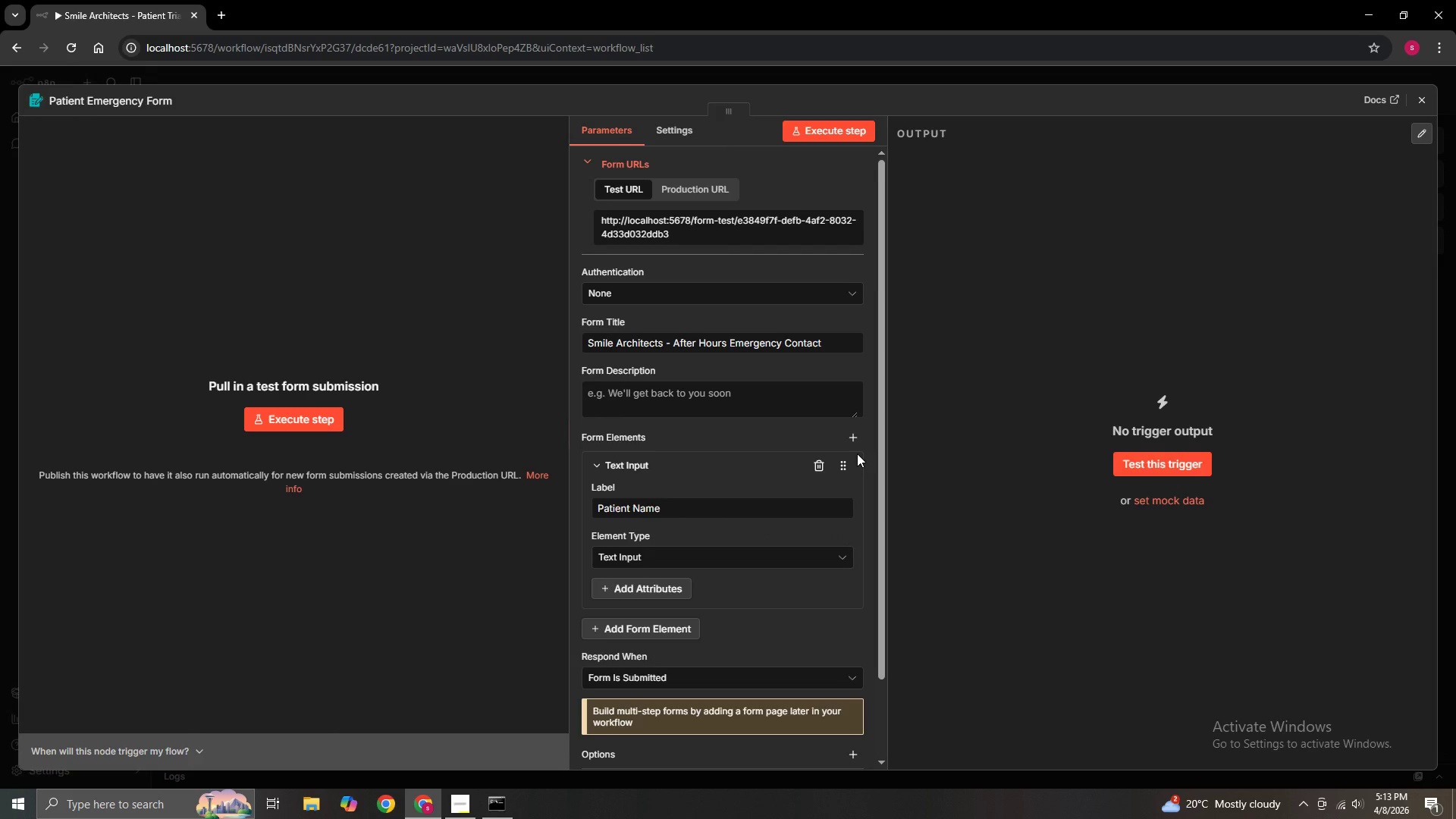 
left_click([646, 592])
 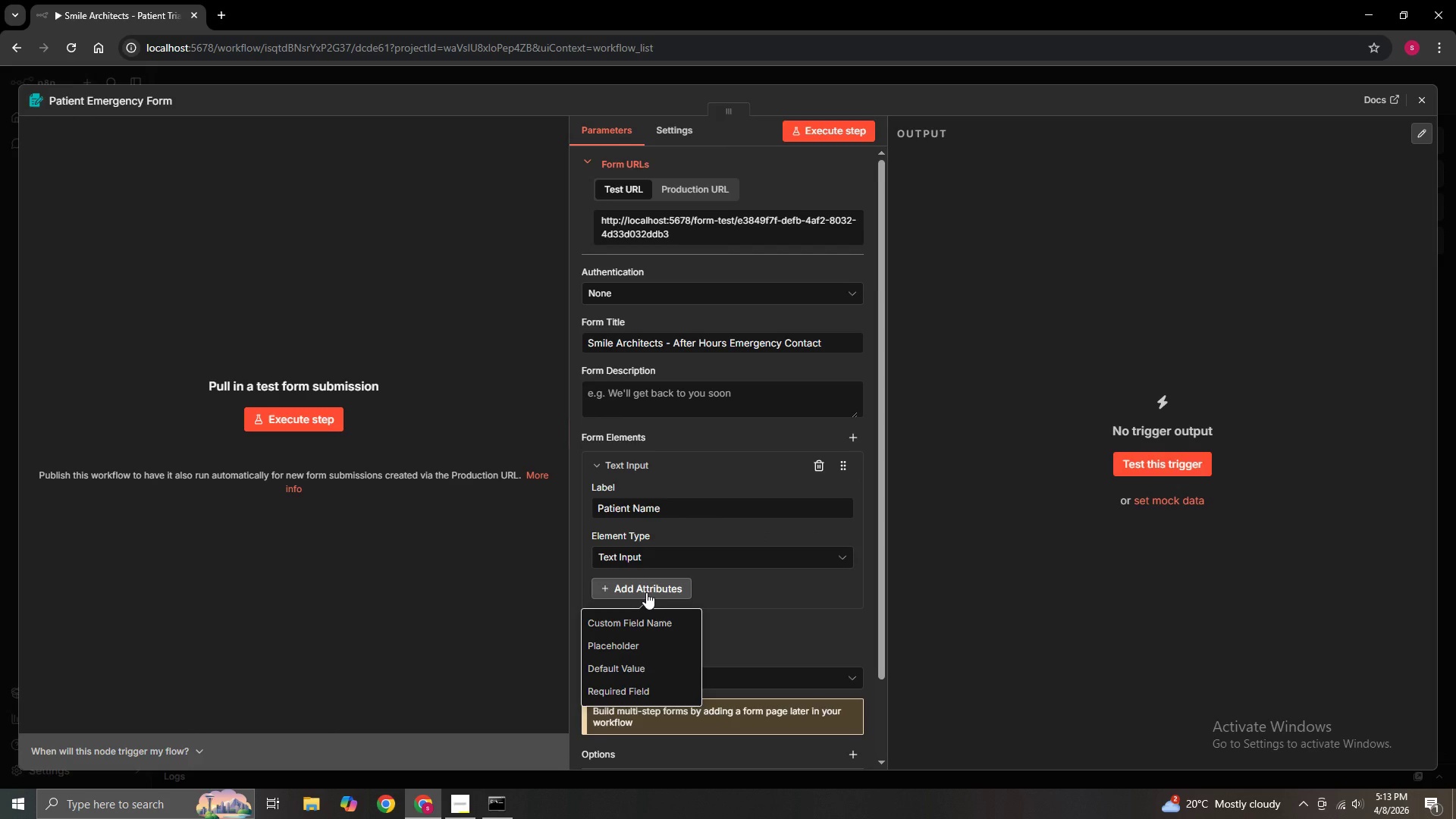 
left_click([646, 592])
 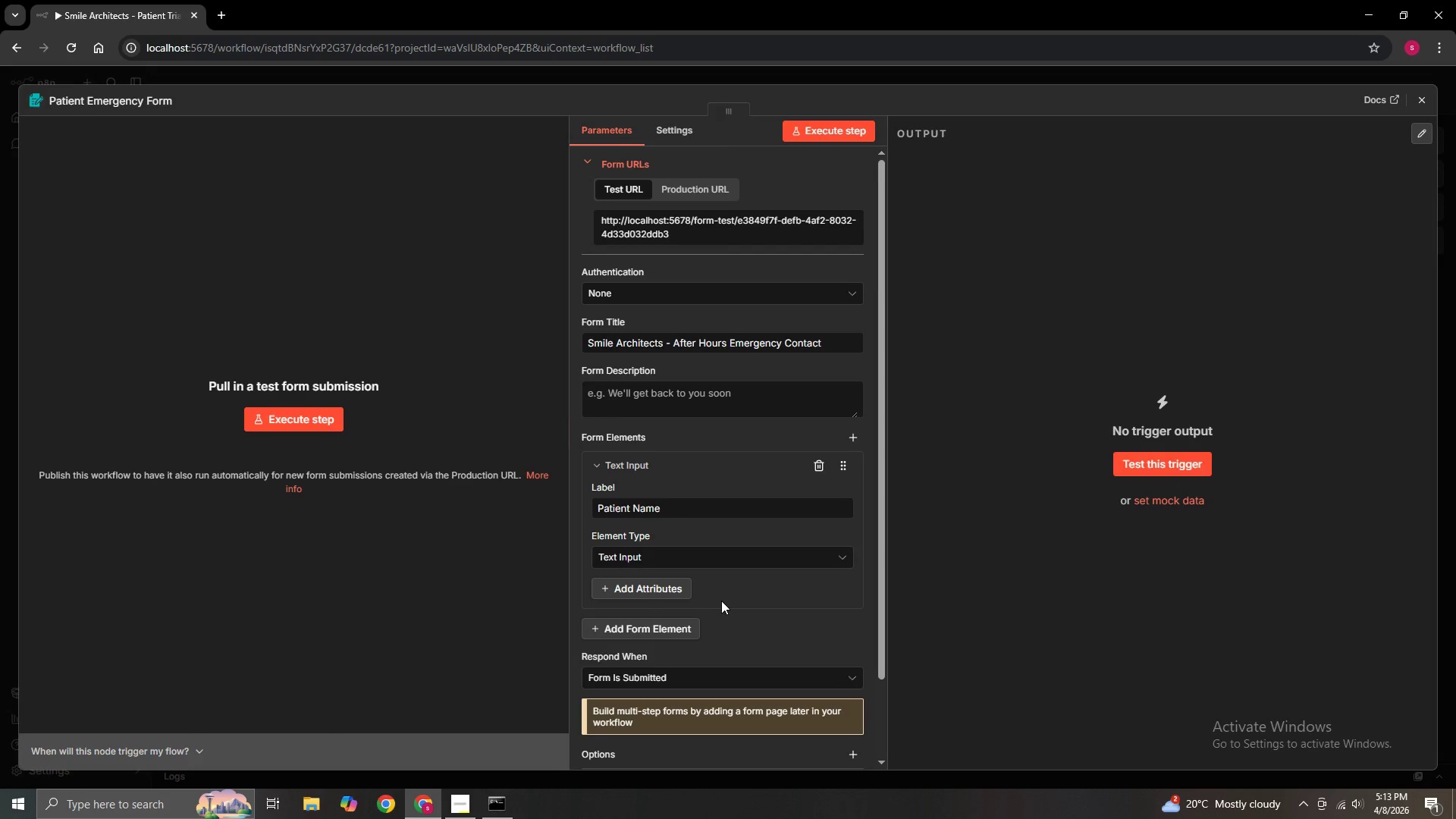 
scroll: coordinate [721, 601], scroll_direction: down, amount: 1.0
 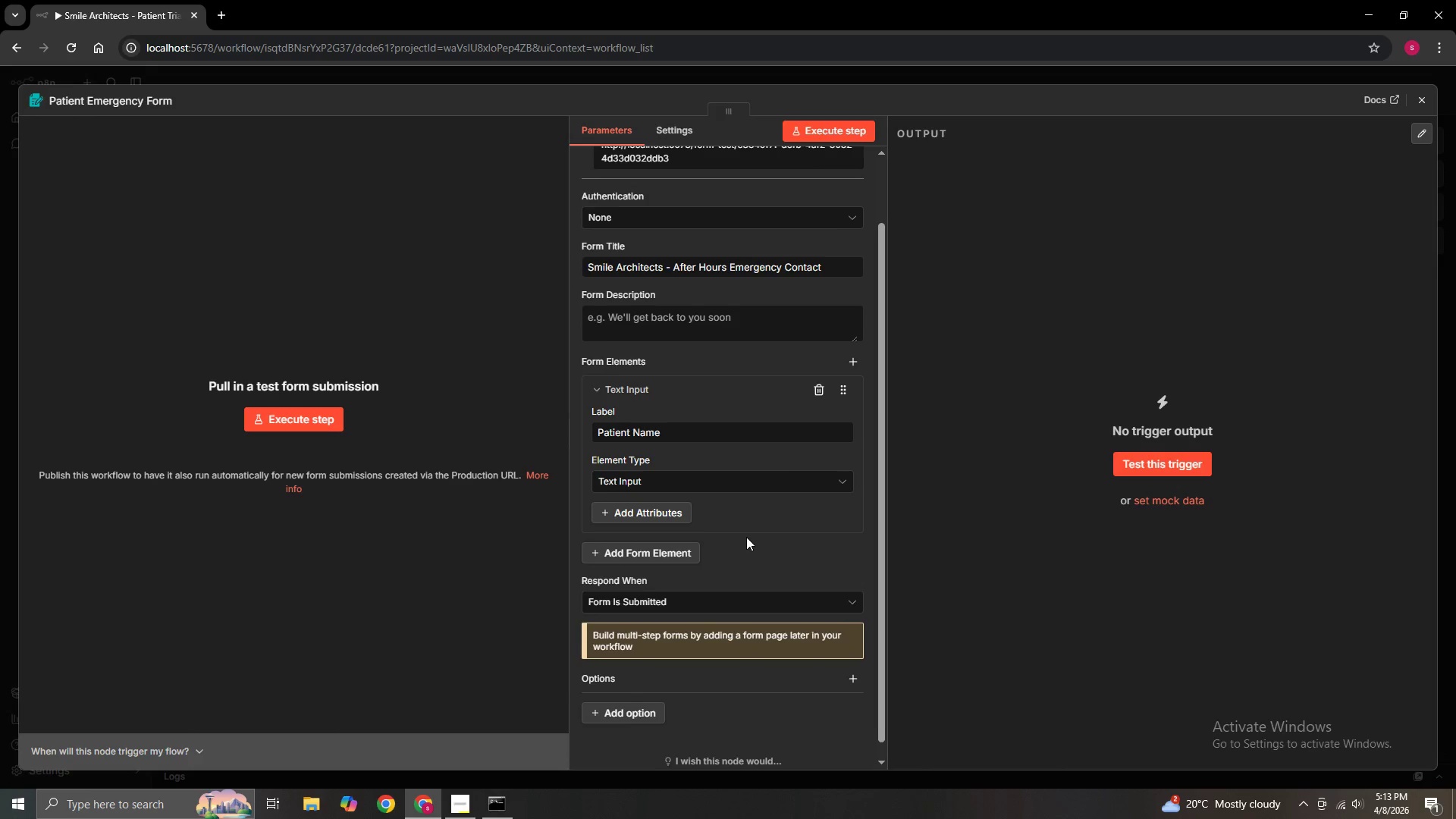 
scroll: coordinate [746, 537], scroll_direction: up, amount: 1.0
 